 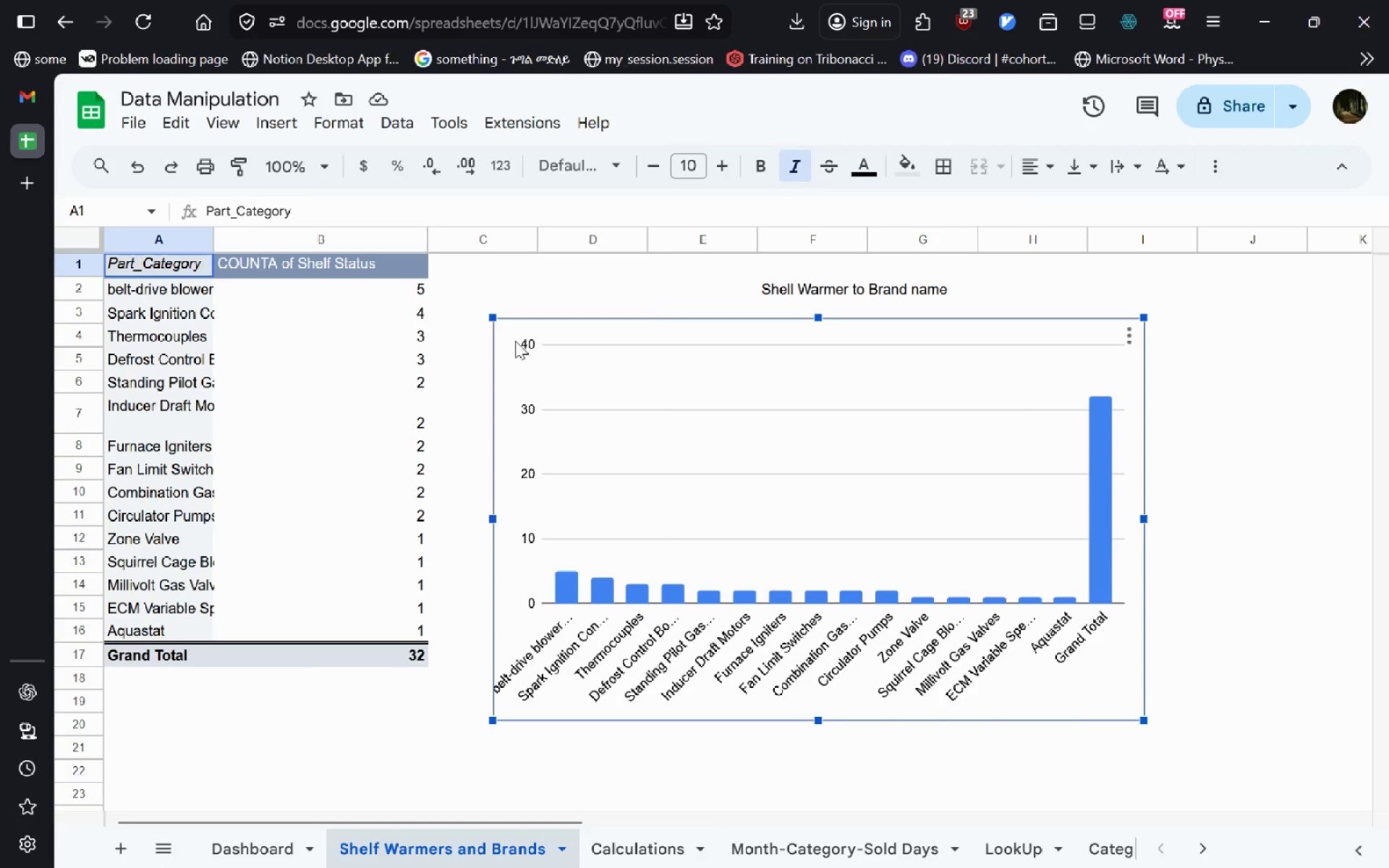 
left_click_drag(start_coordinate=[515, 339], to_coordinate=[506, 320])
 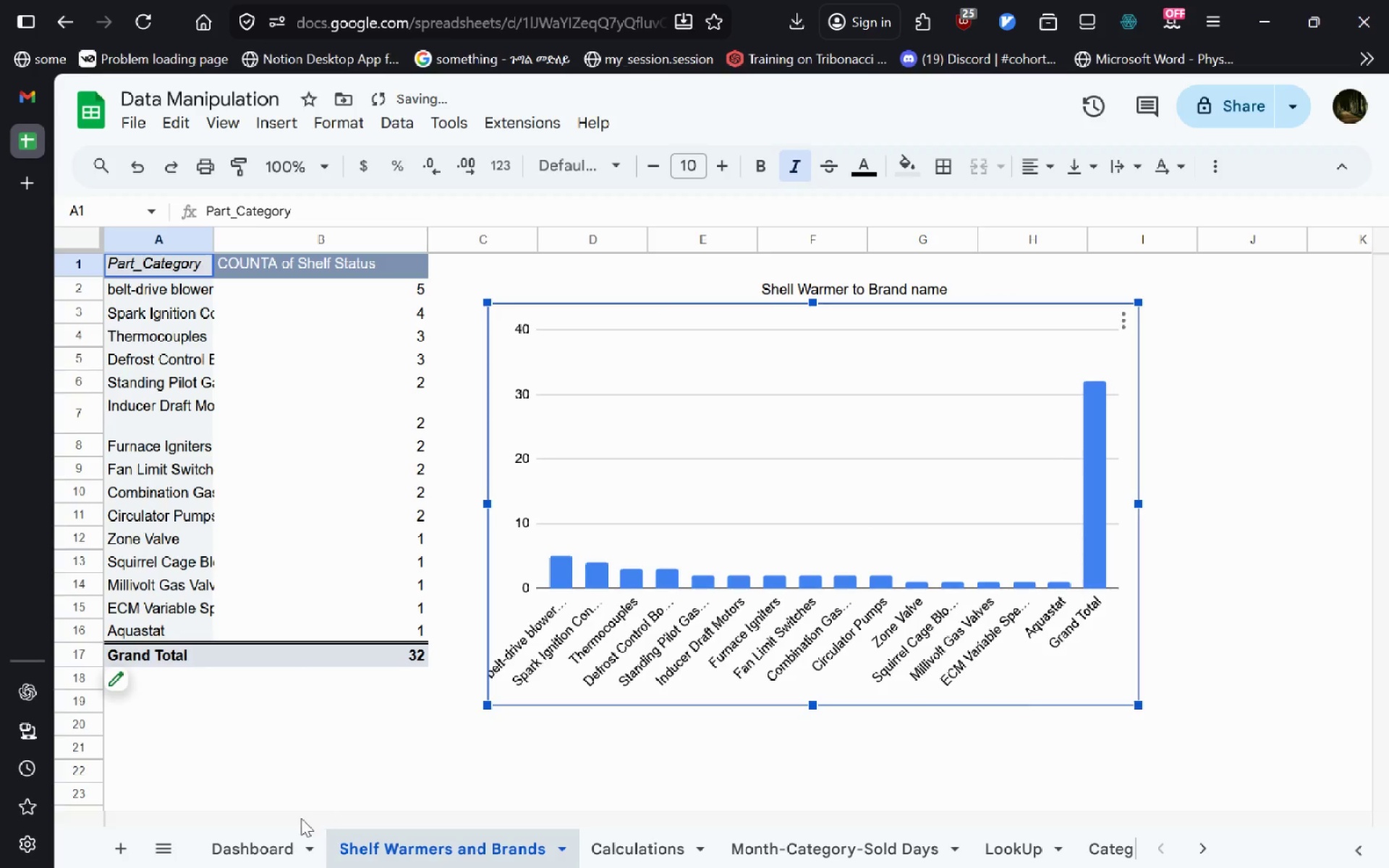 
left_click([276, 839])
 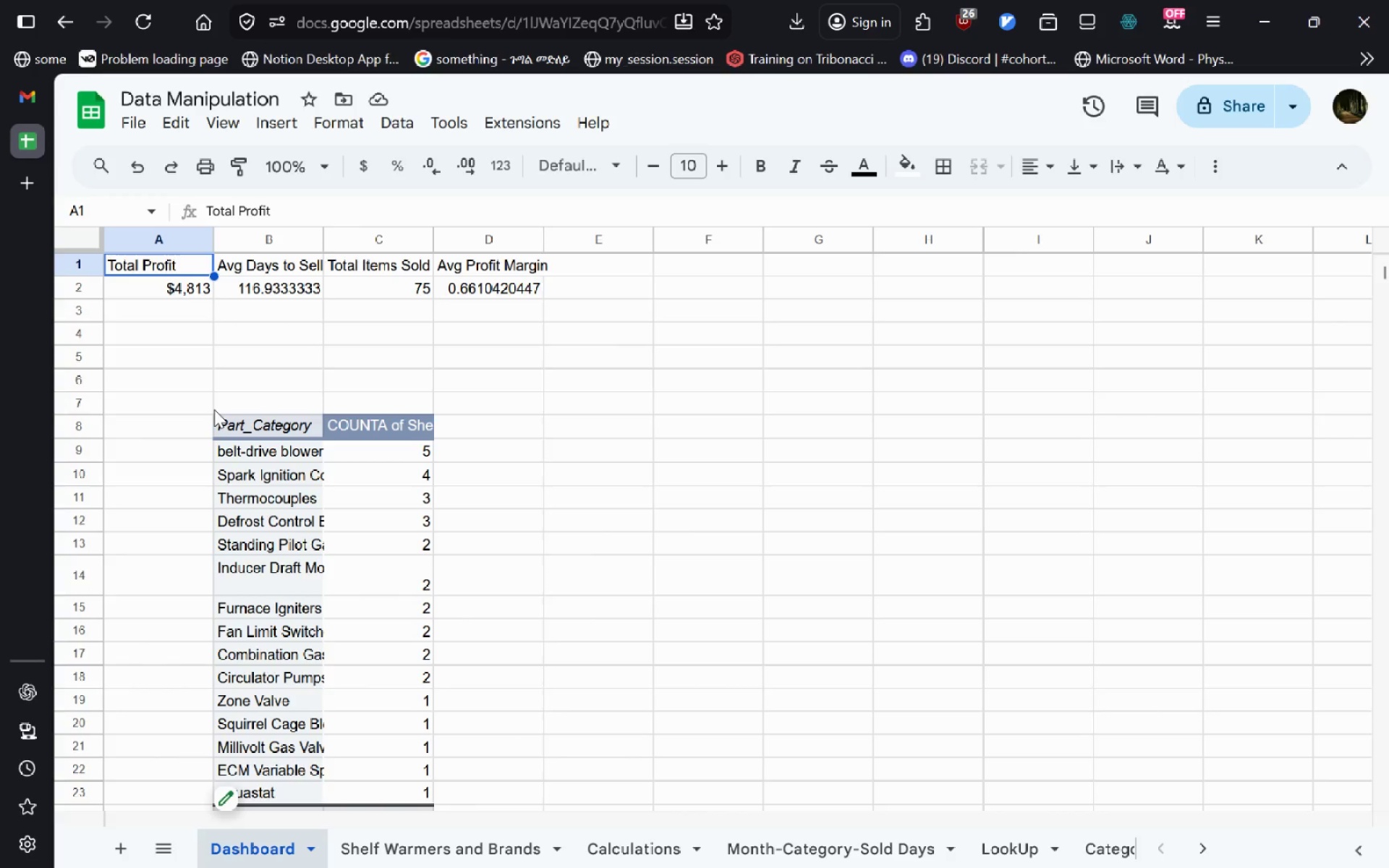 
wait(11.67)
 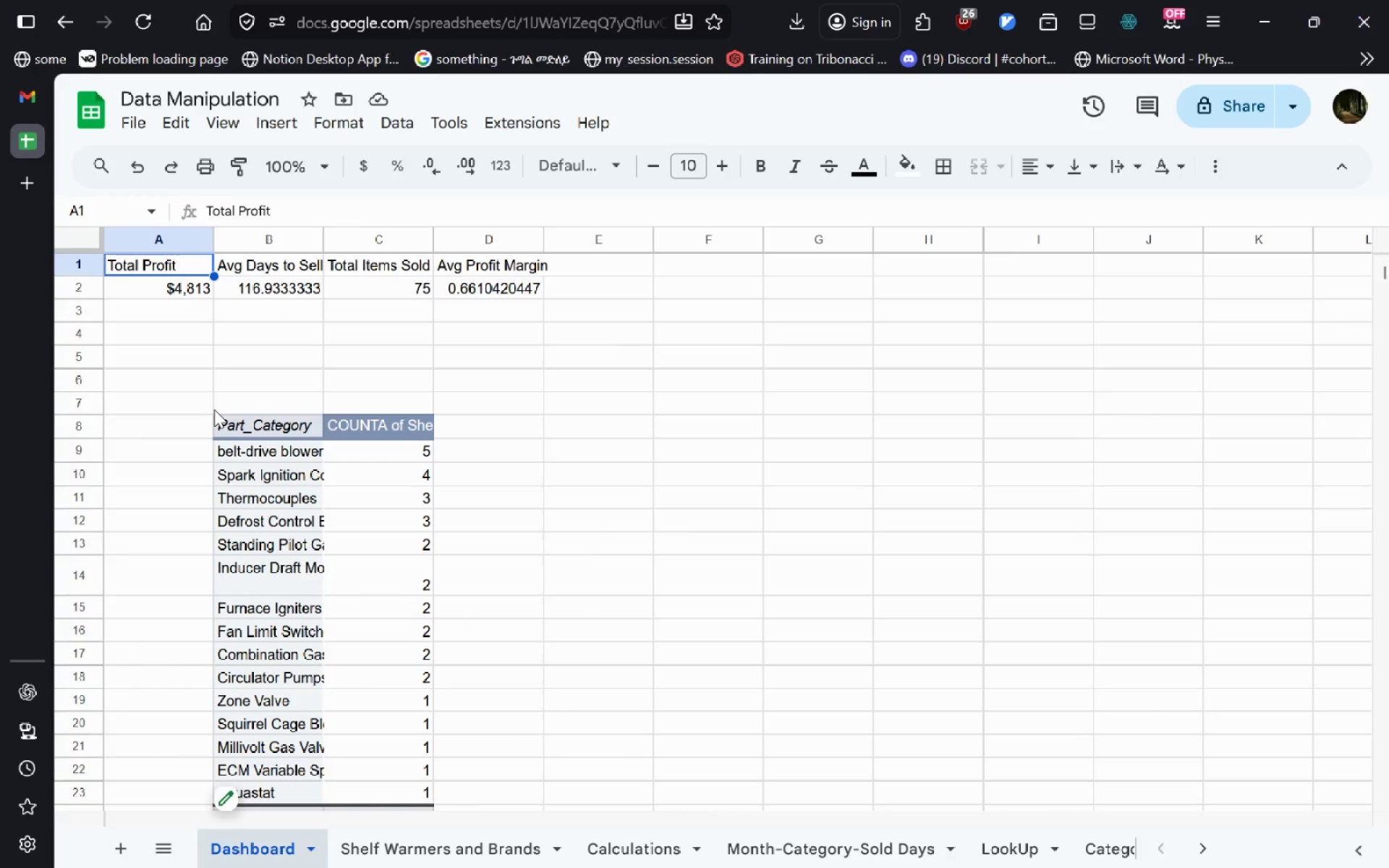 
left_click([981, 851])
 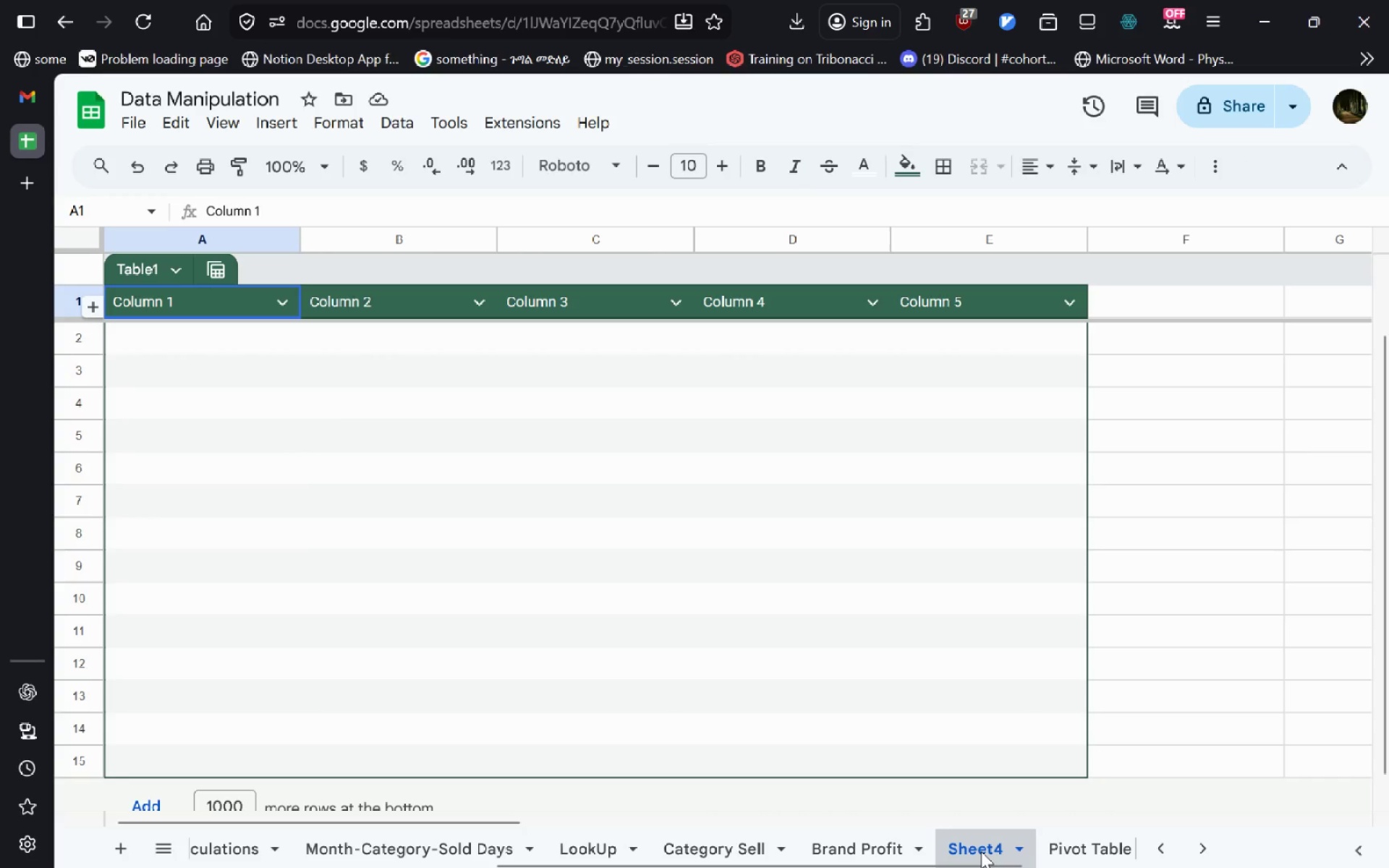 
key(Delete)
 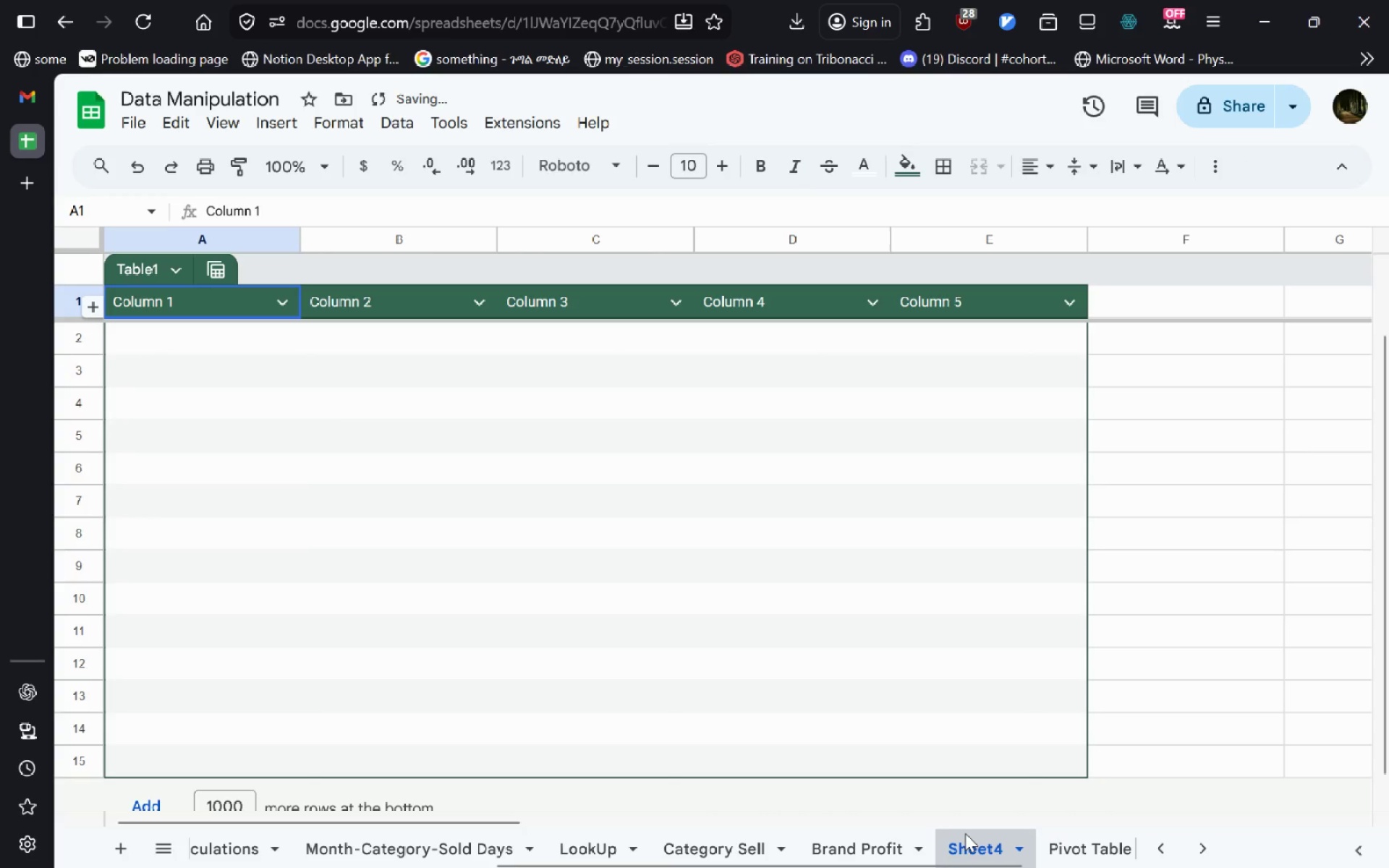 
right_click([969, 835])
 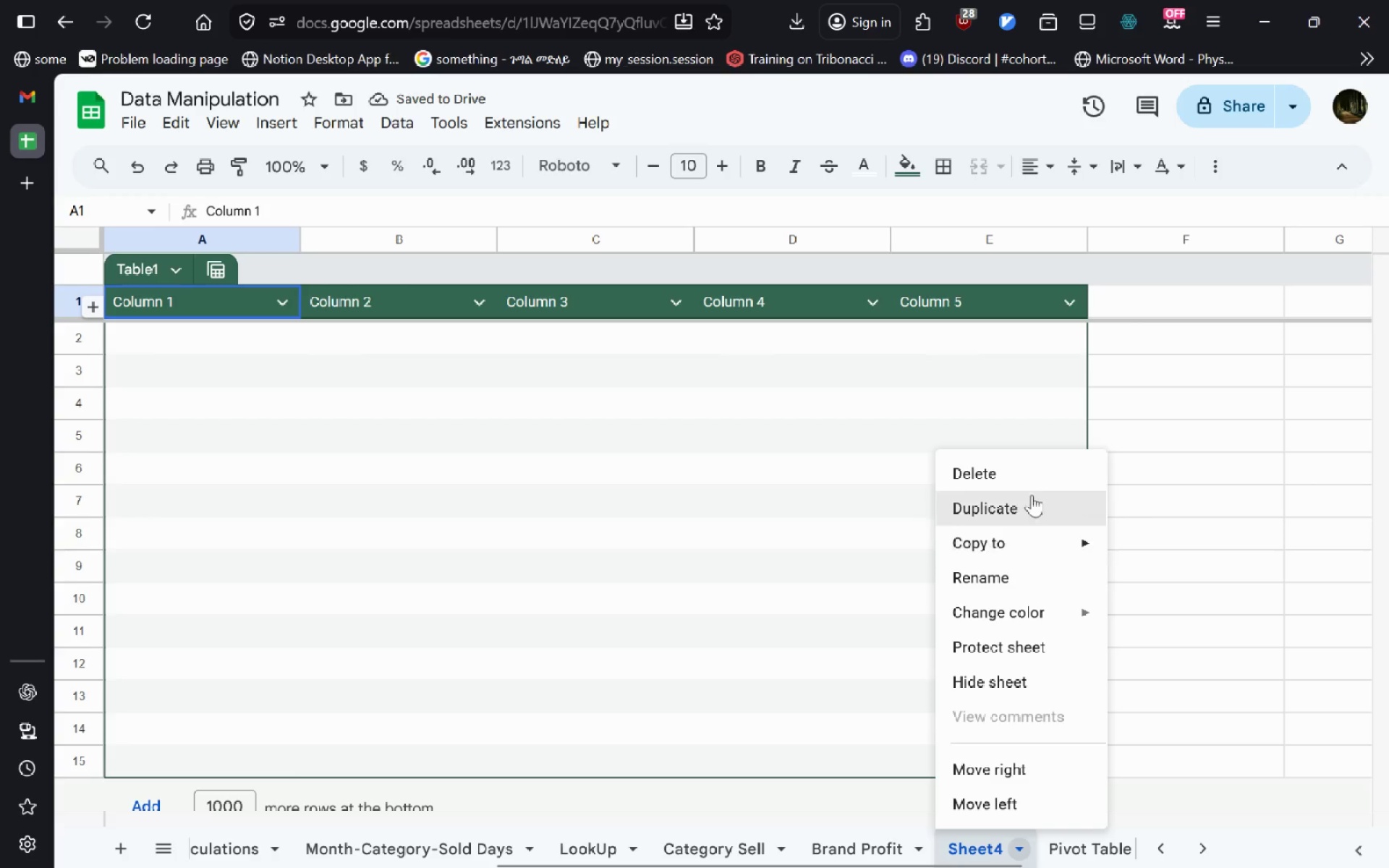 
left_click([1029, 480])
 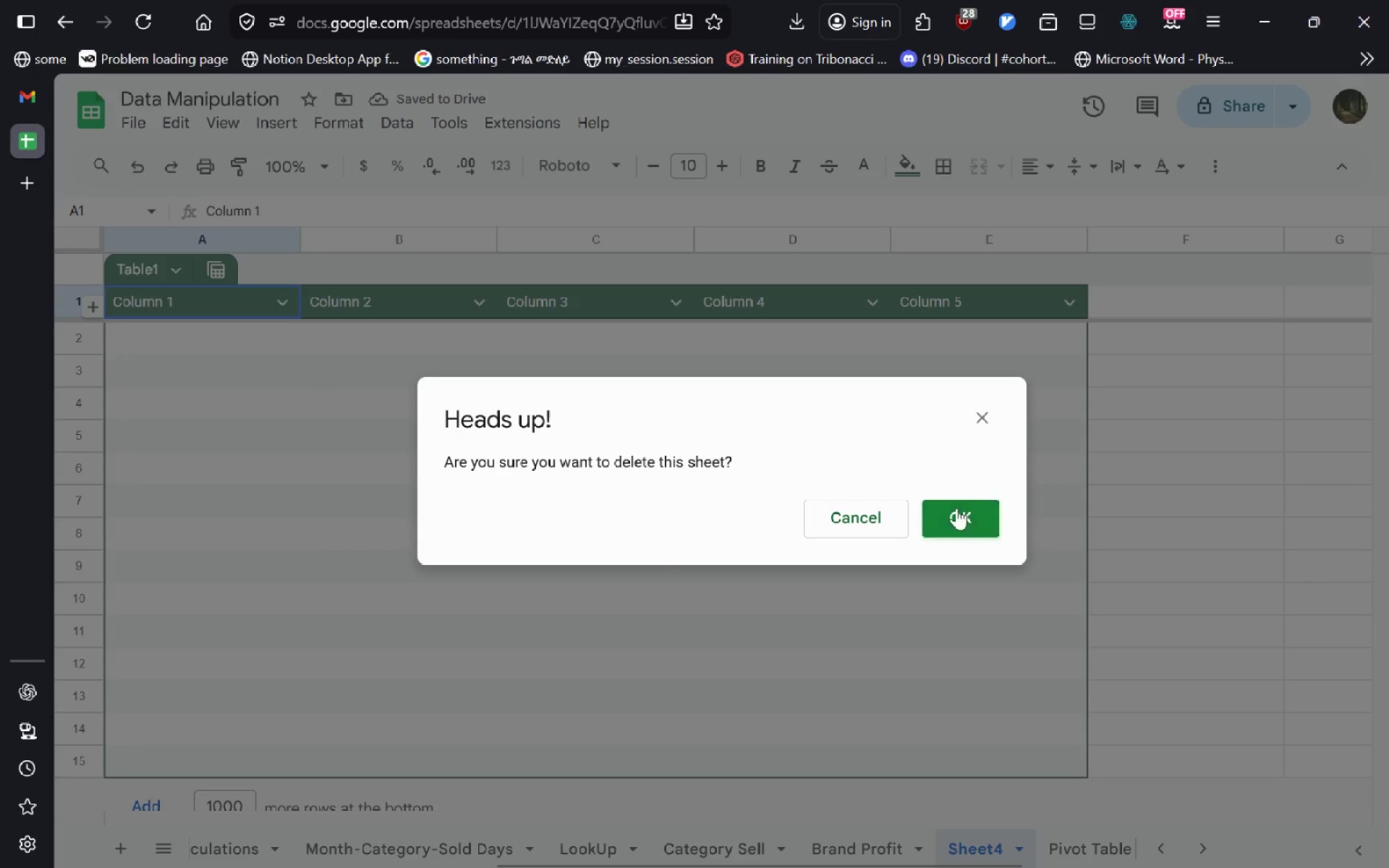 
left_click([956, 508])
 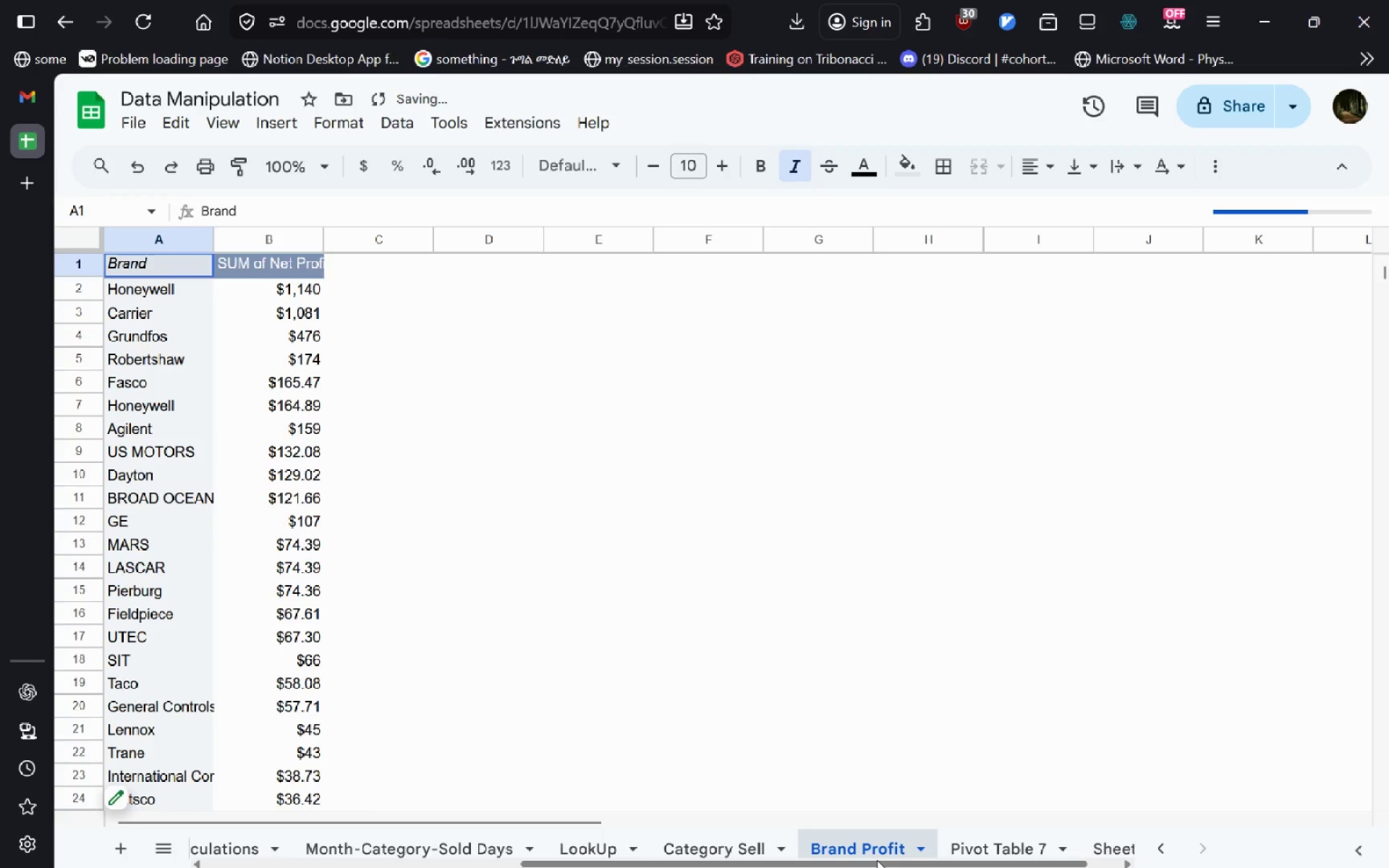 
left_click([934, 844])
 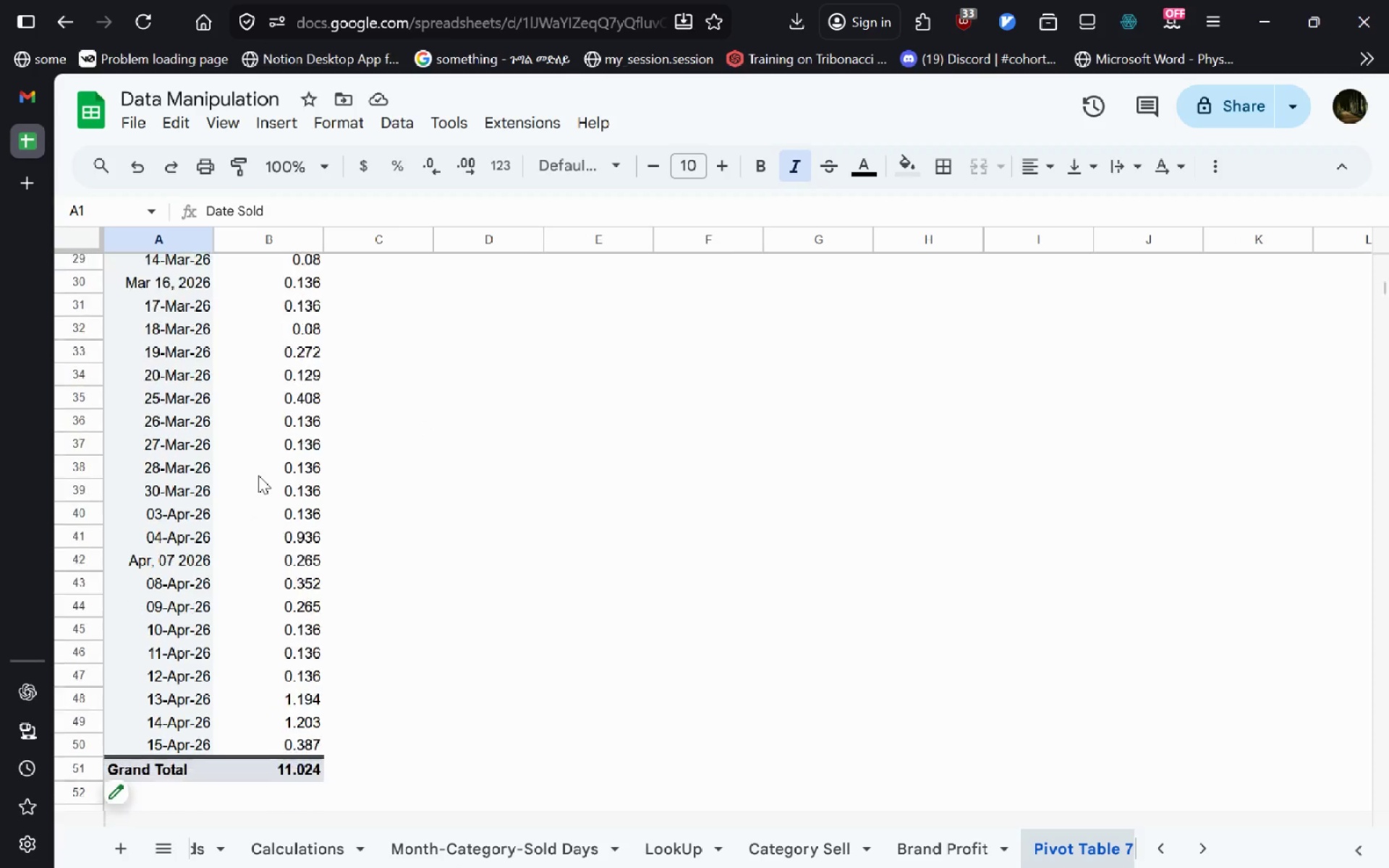 
wait(19.95)
 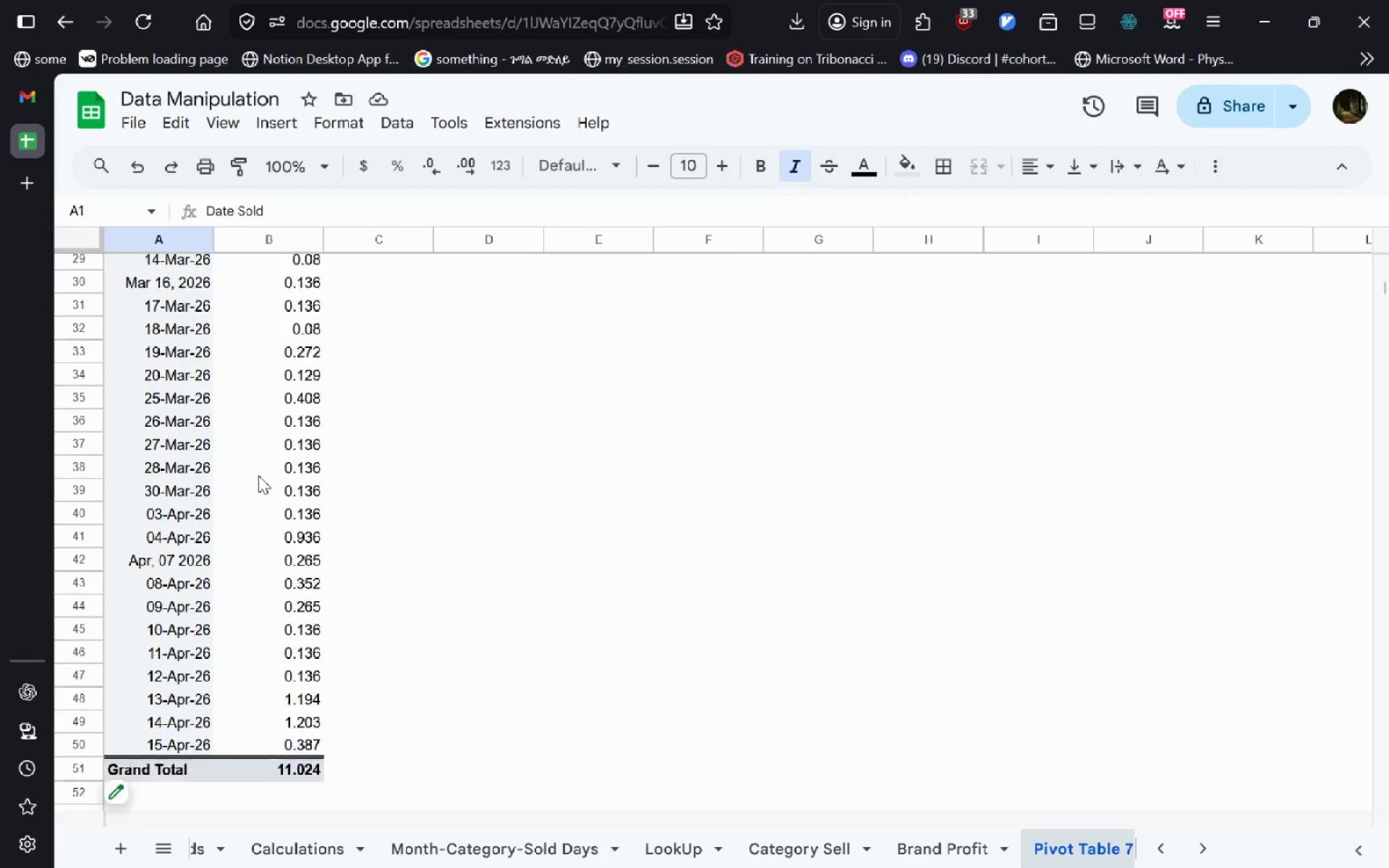 
left_click([1067, 850])
 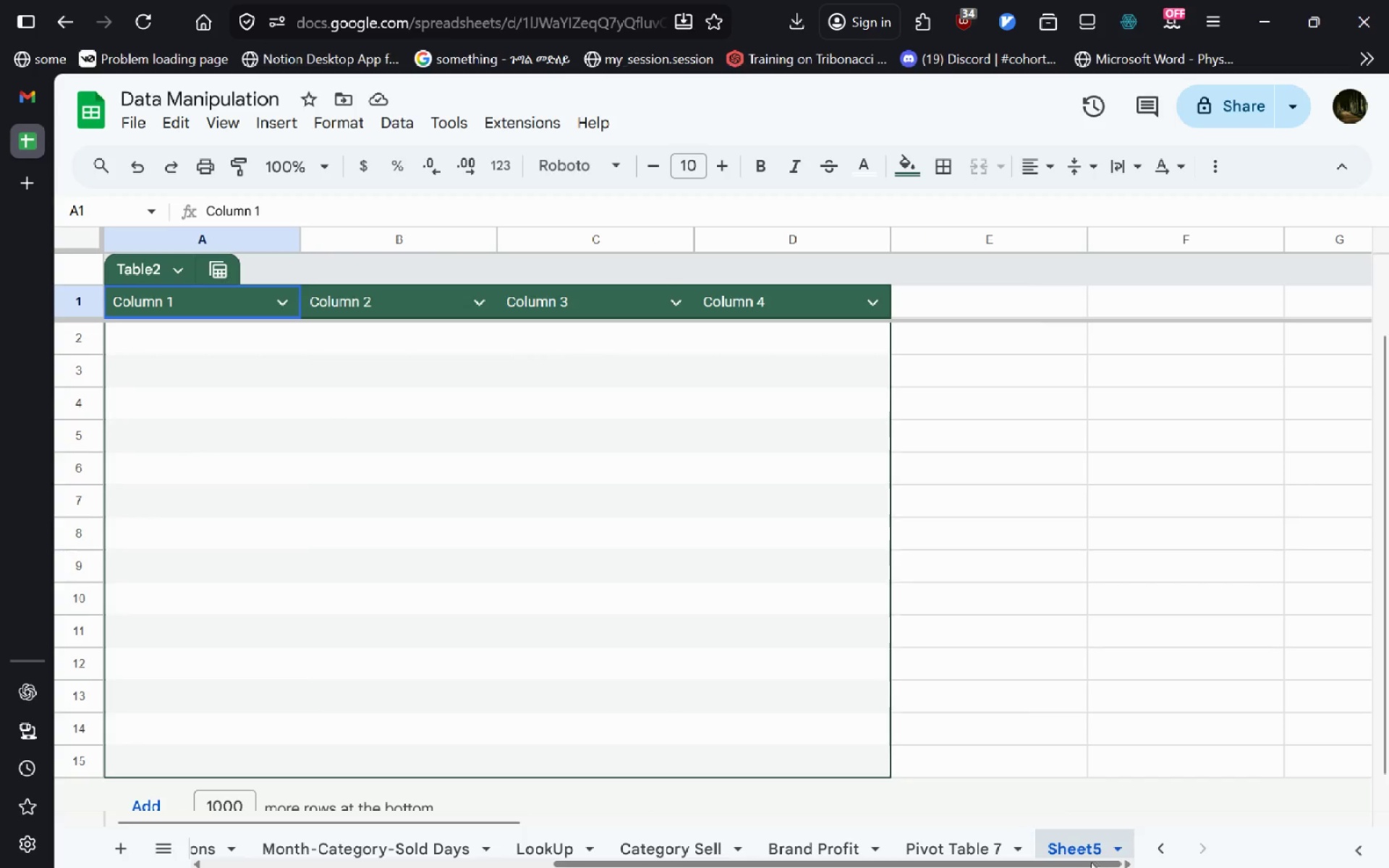 
right_click([1070, 836])
 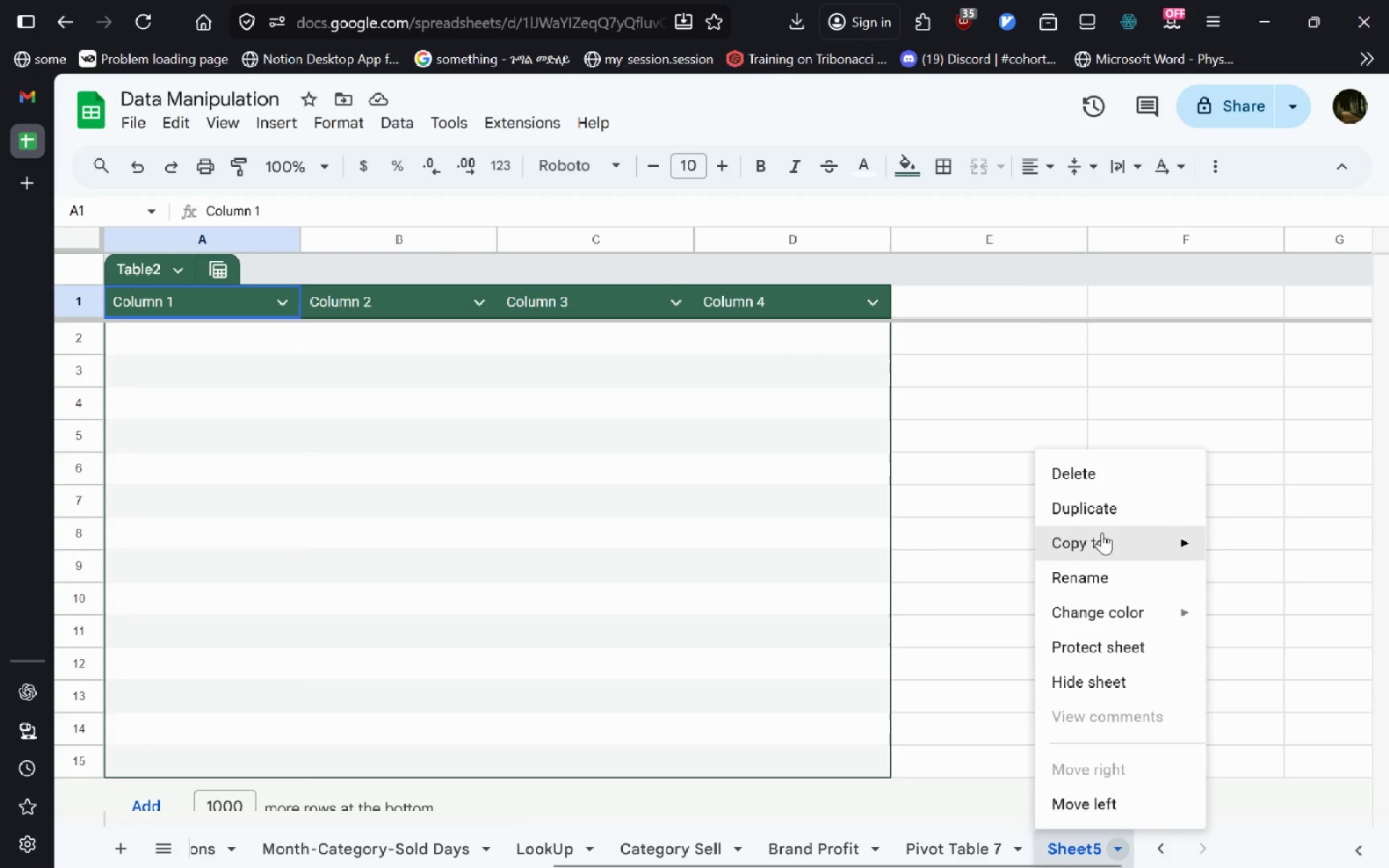 
left_click([1100, 482])
 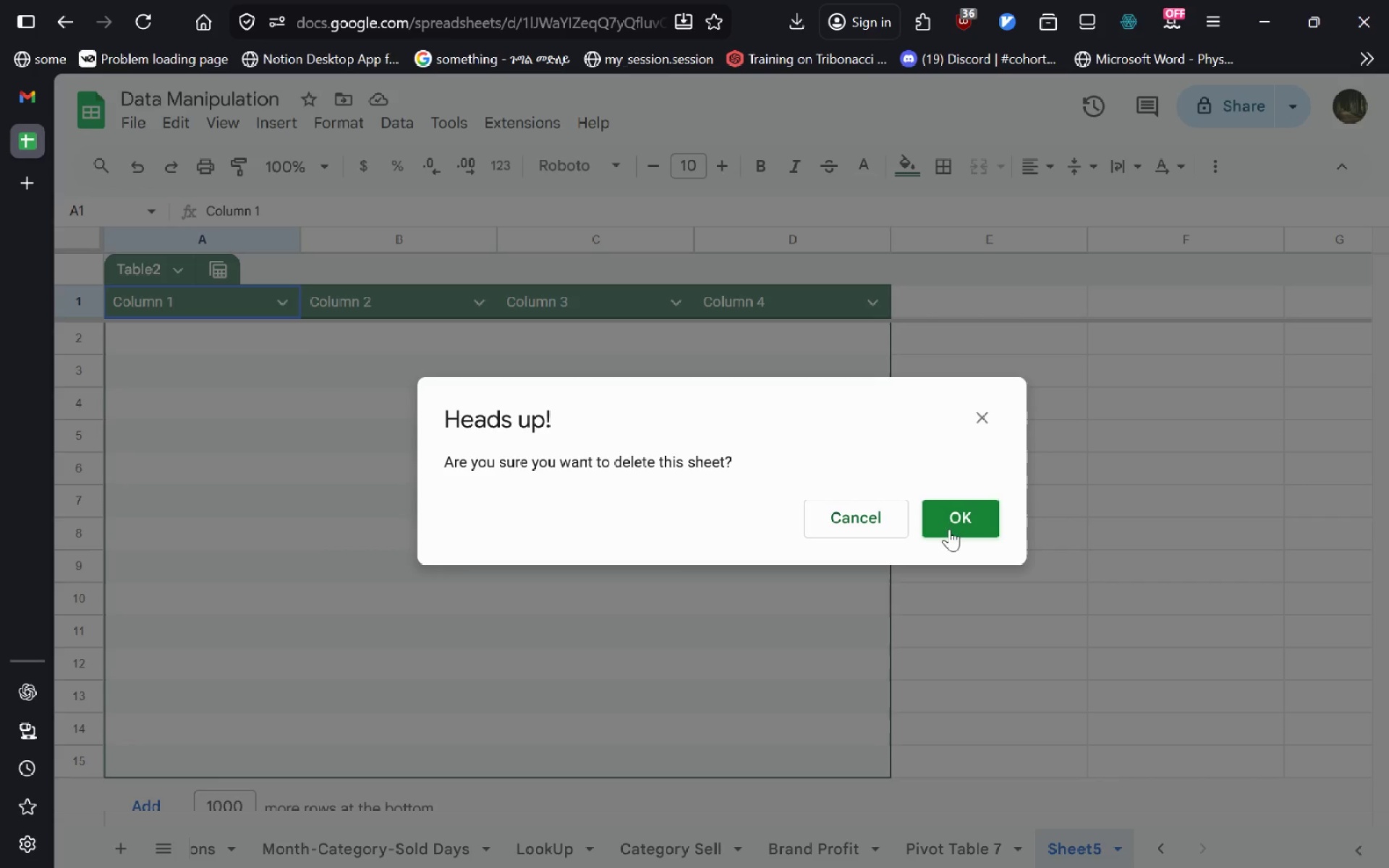 
left_click([956, 520])
 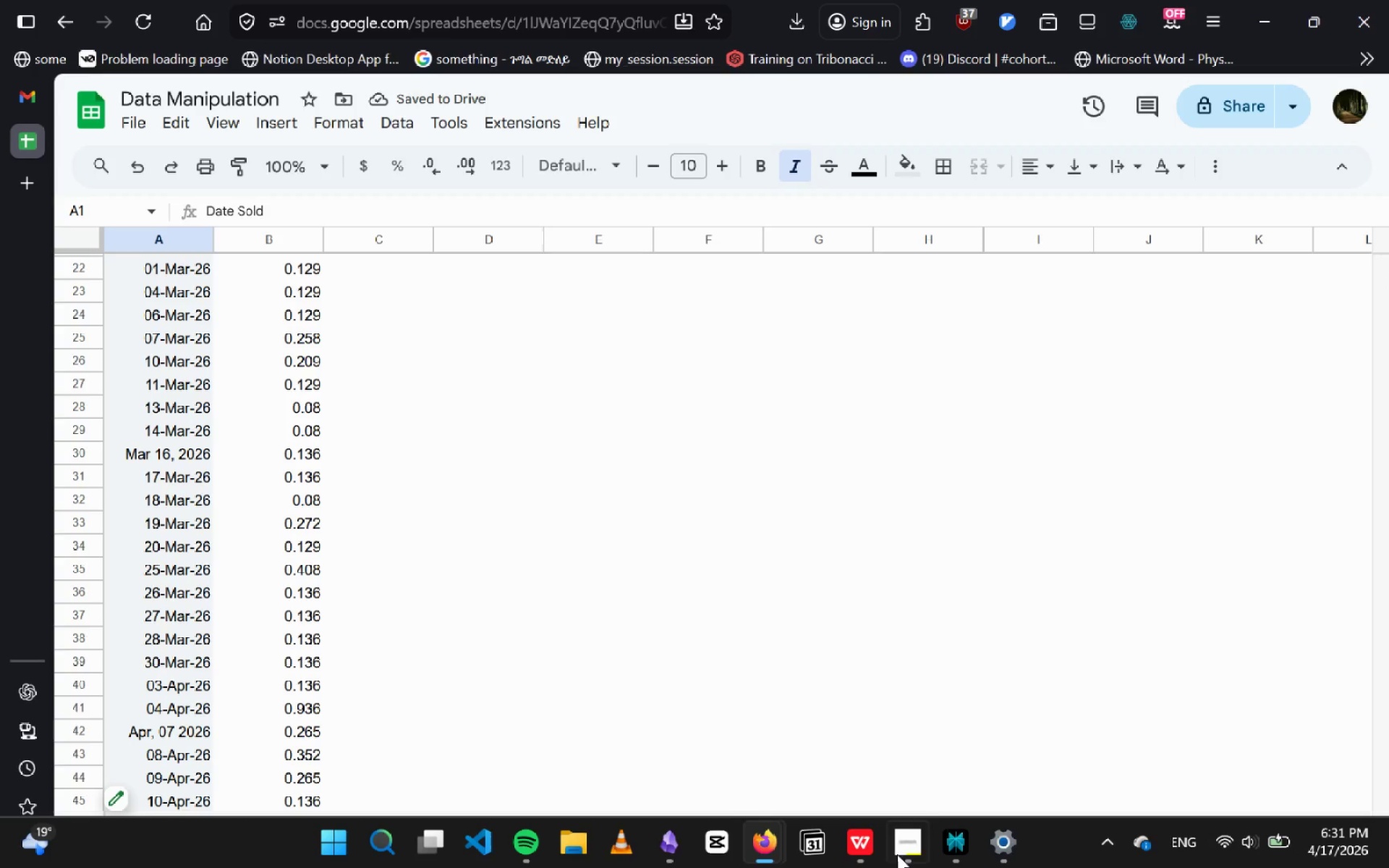 
left_click([900, 834])
 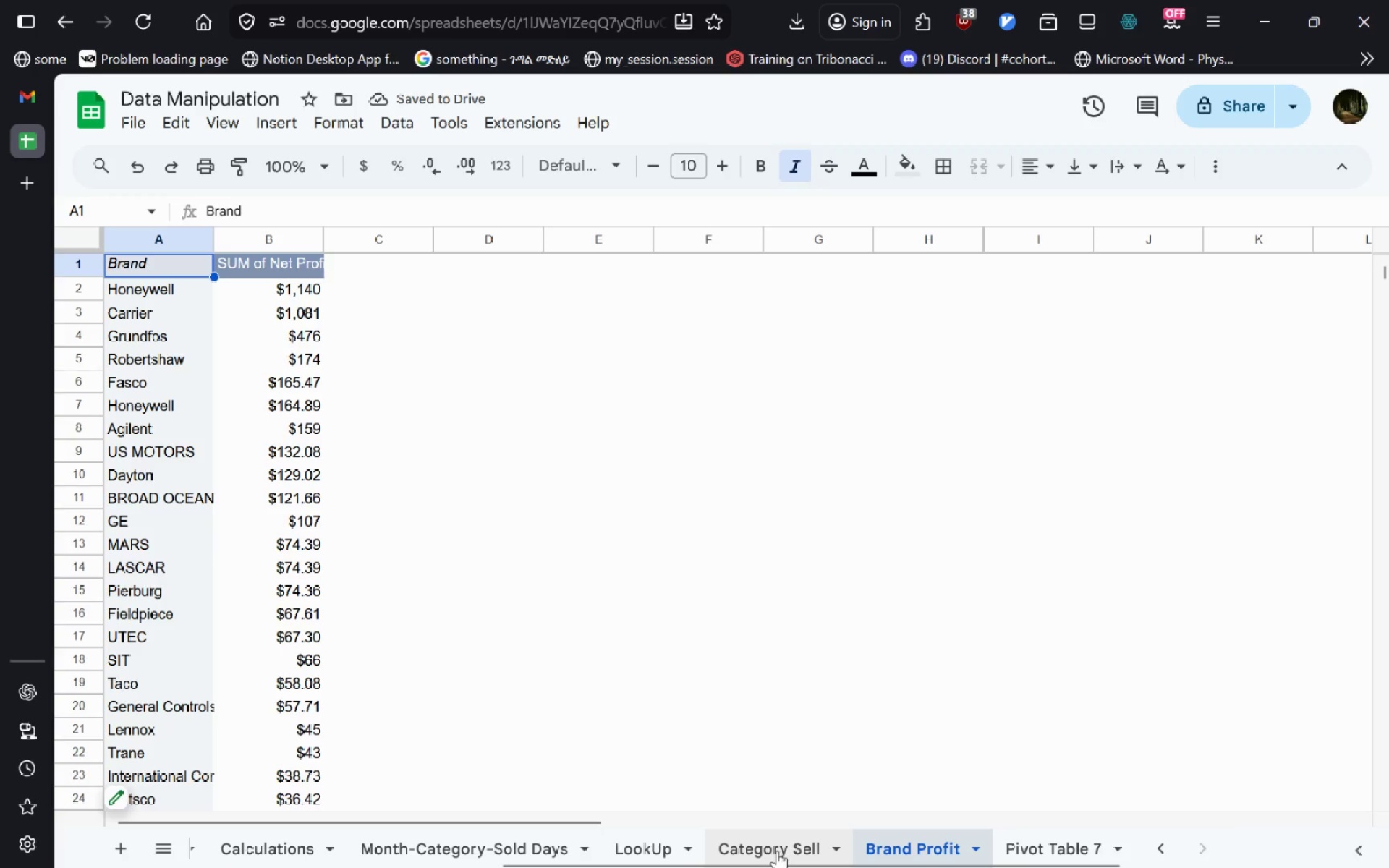 
left_click([777, 851])
 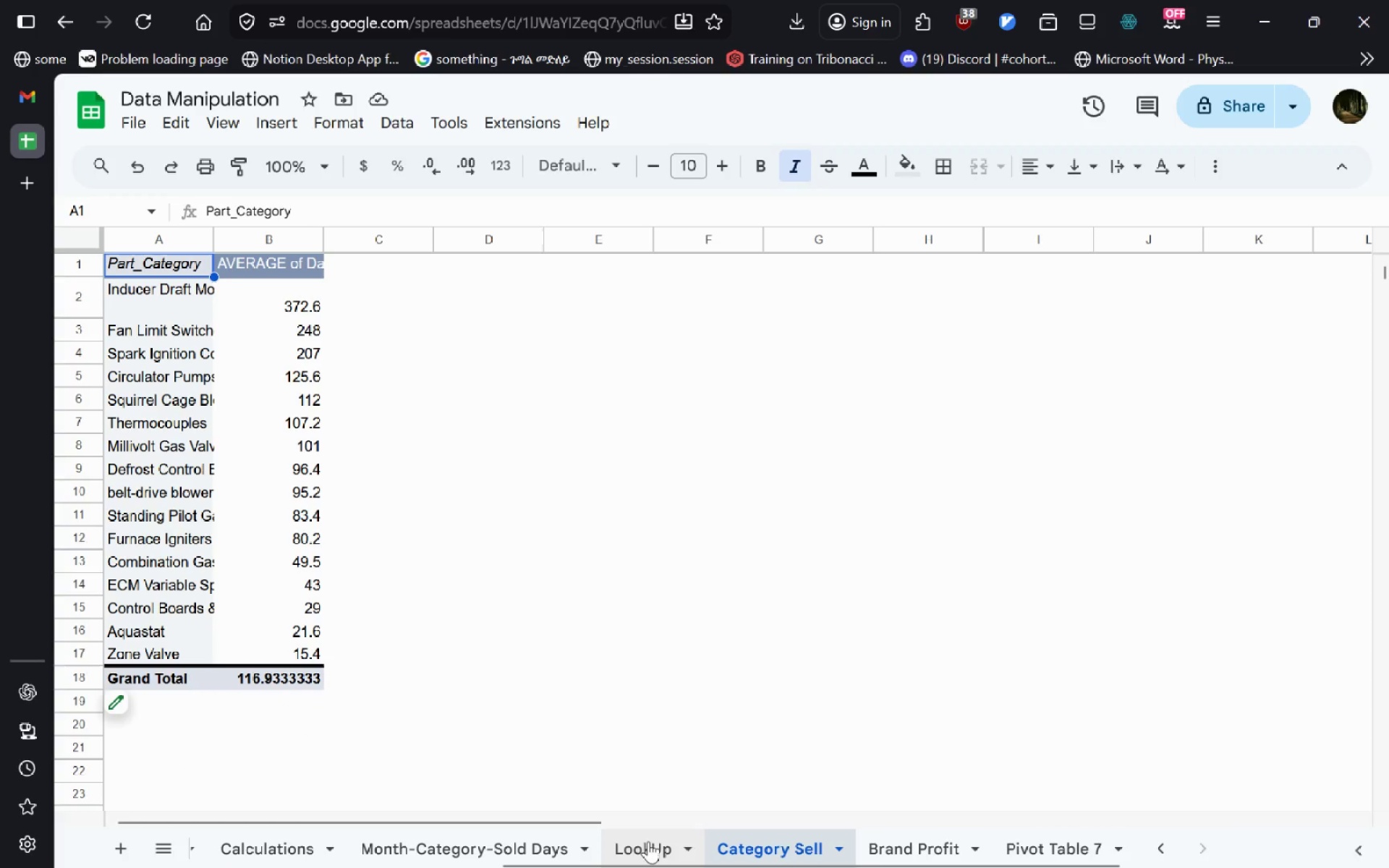 
left_click([645, 837])
 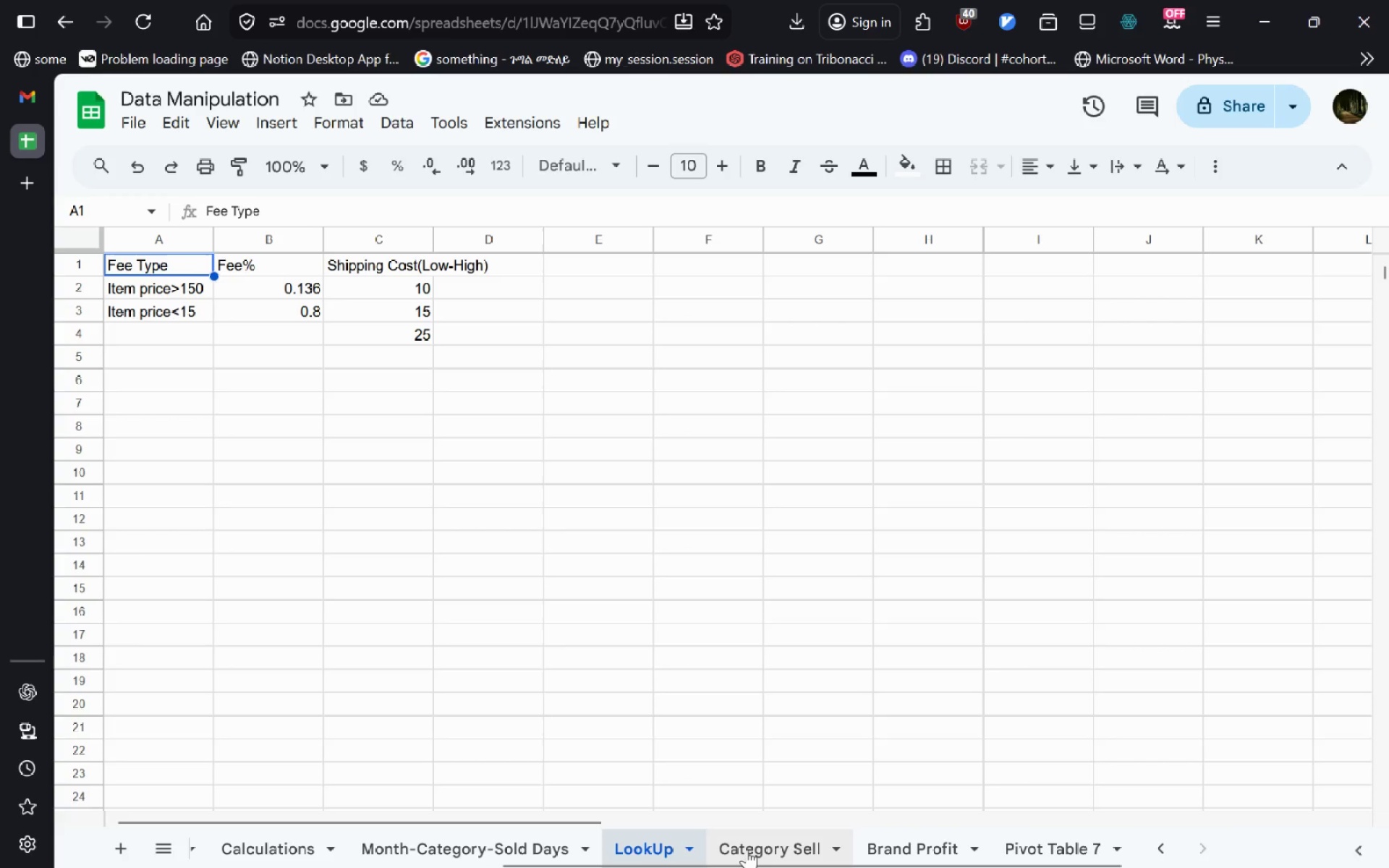 
left_click([747, 851])
 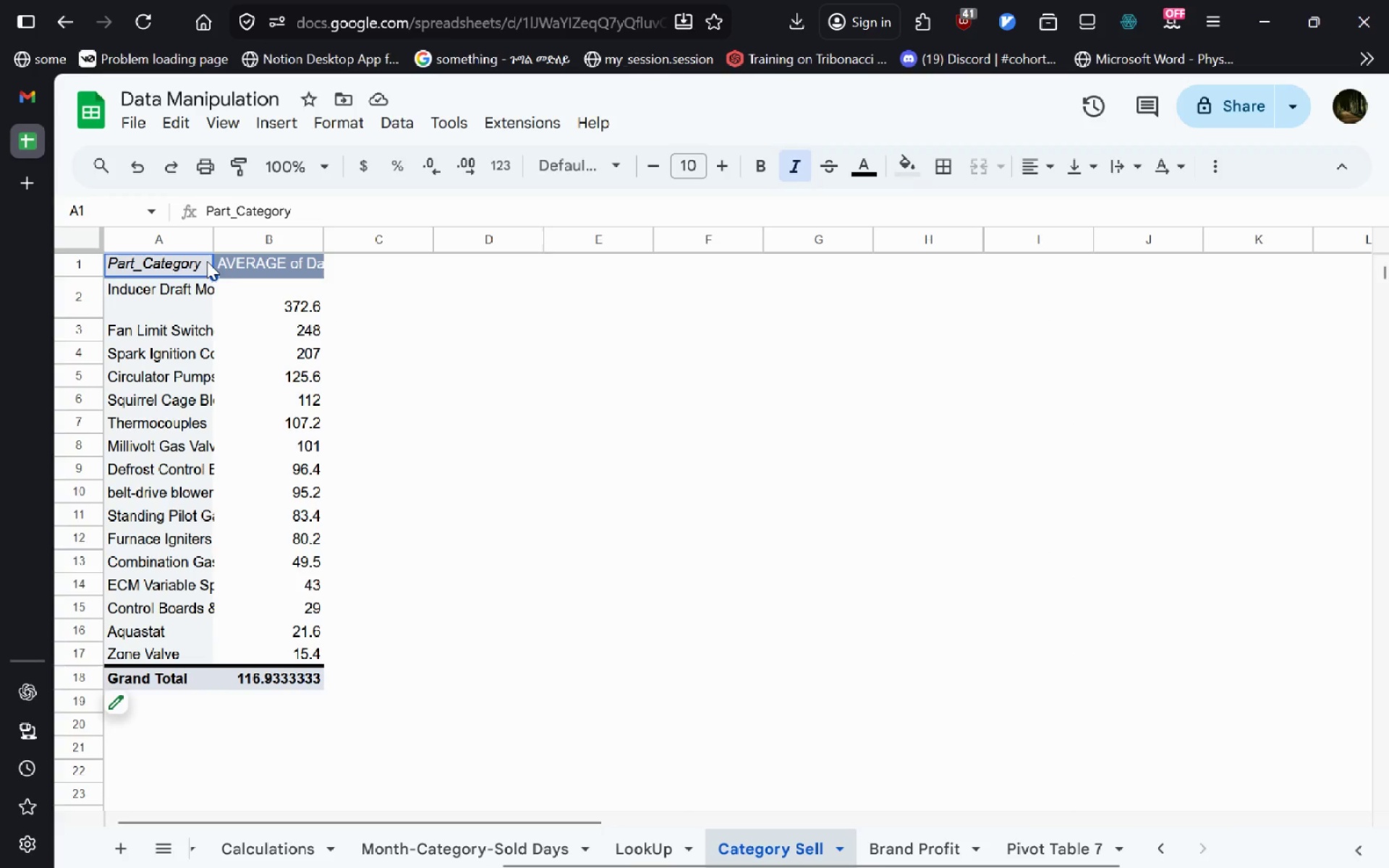 
left_click([251, 279])
 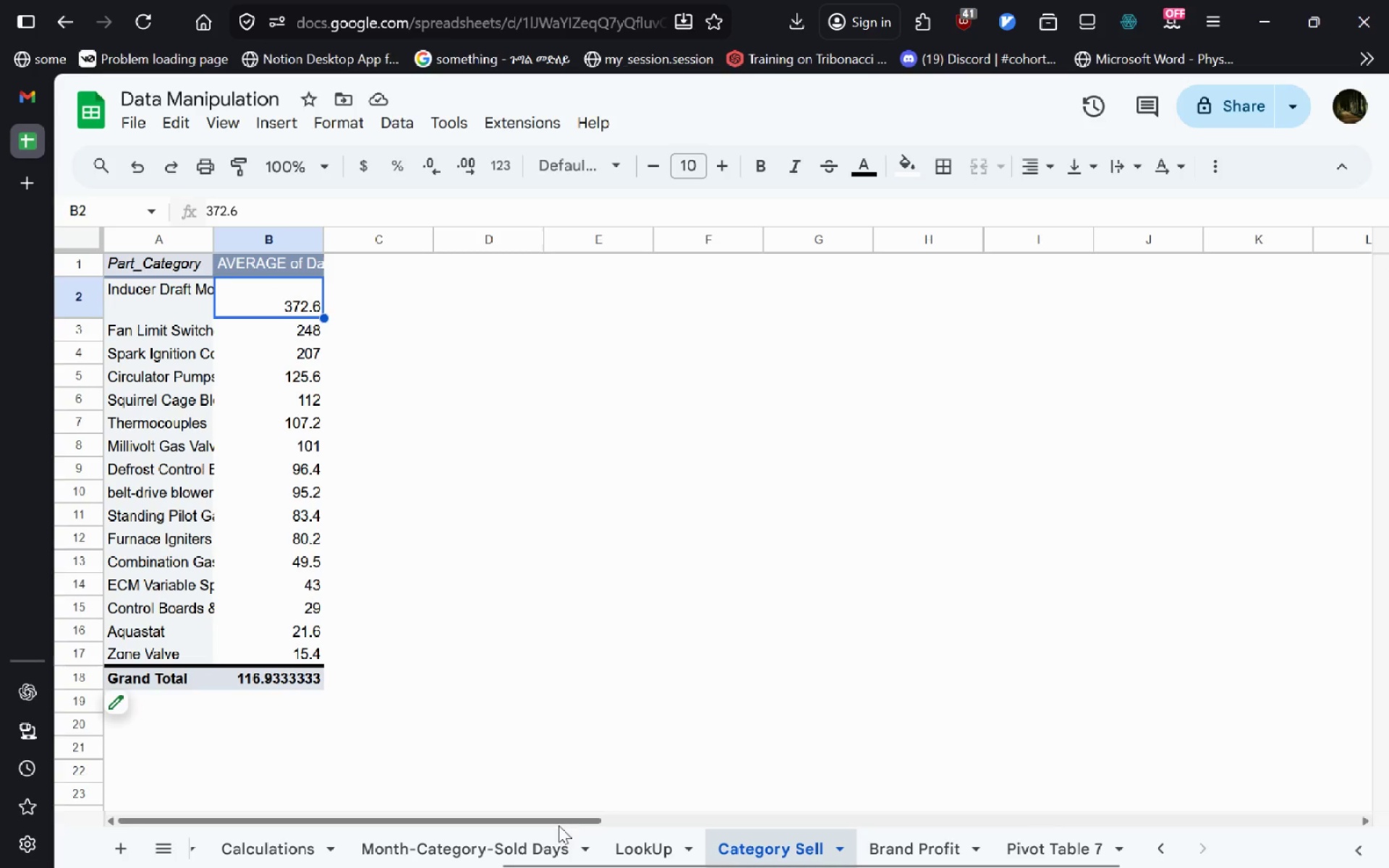 
left_click([651, 849])
 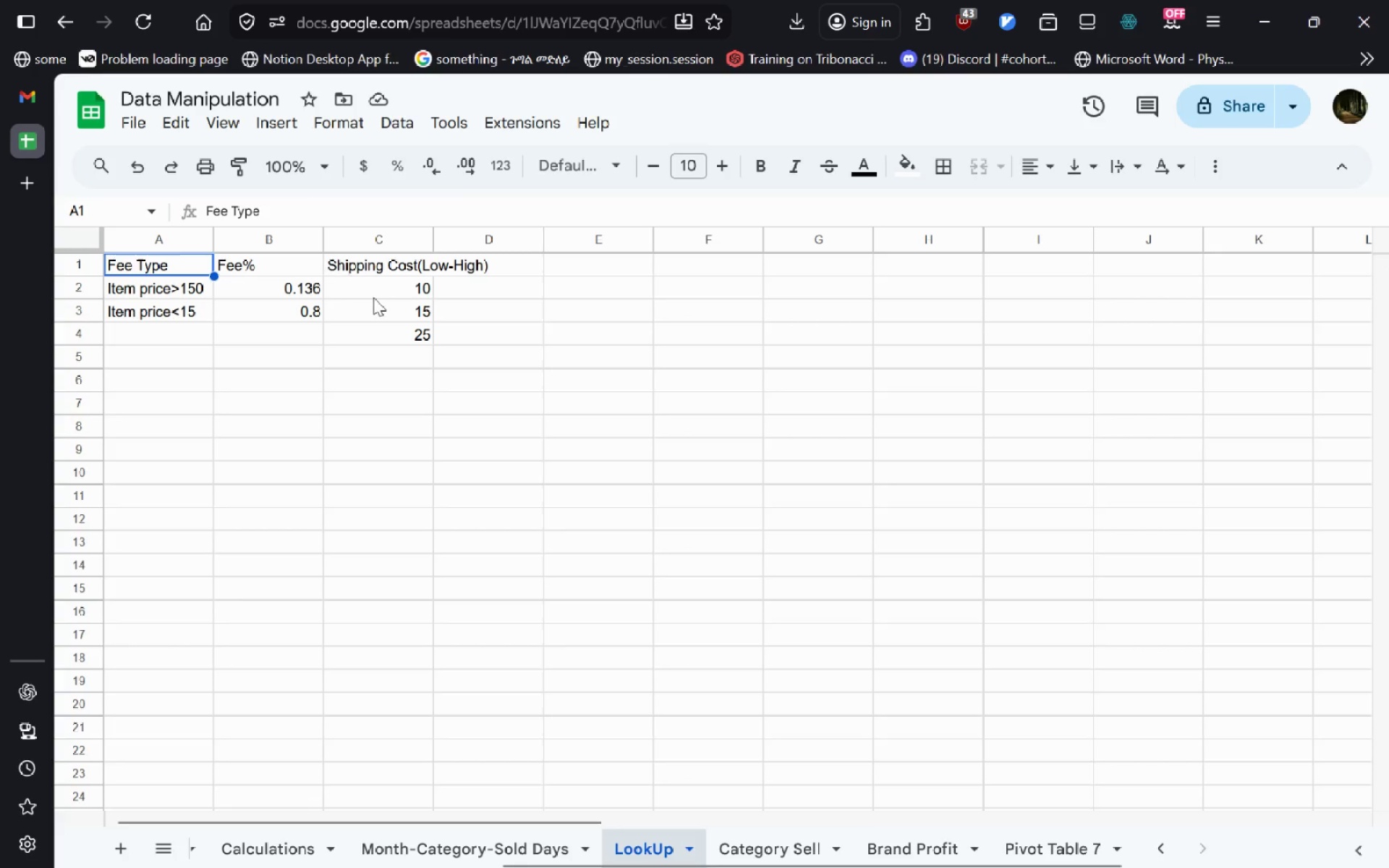 
wait(6.11)
 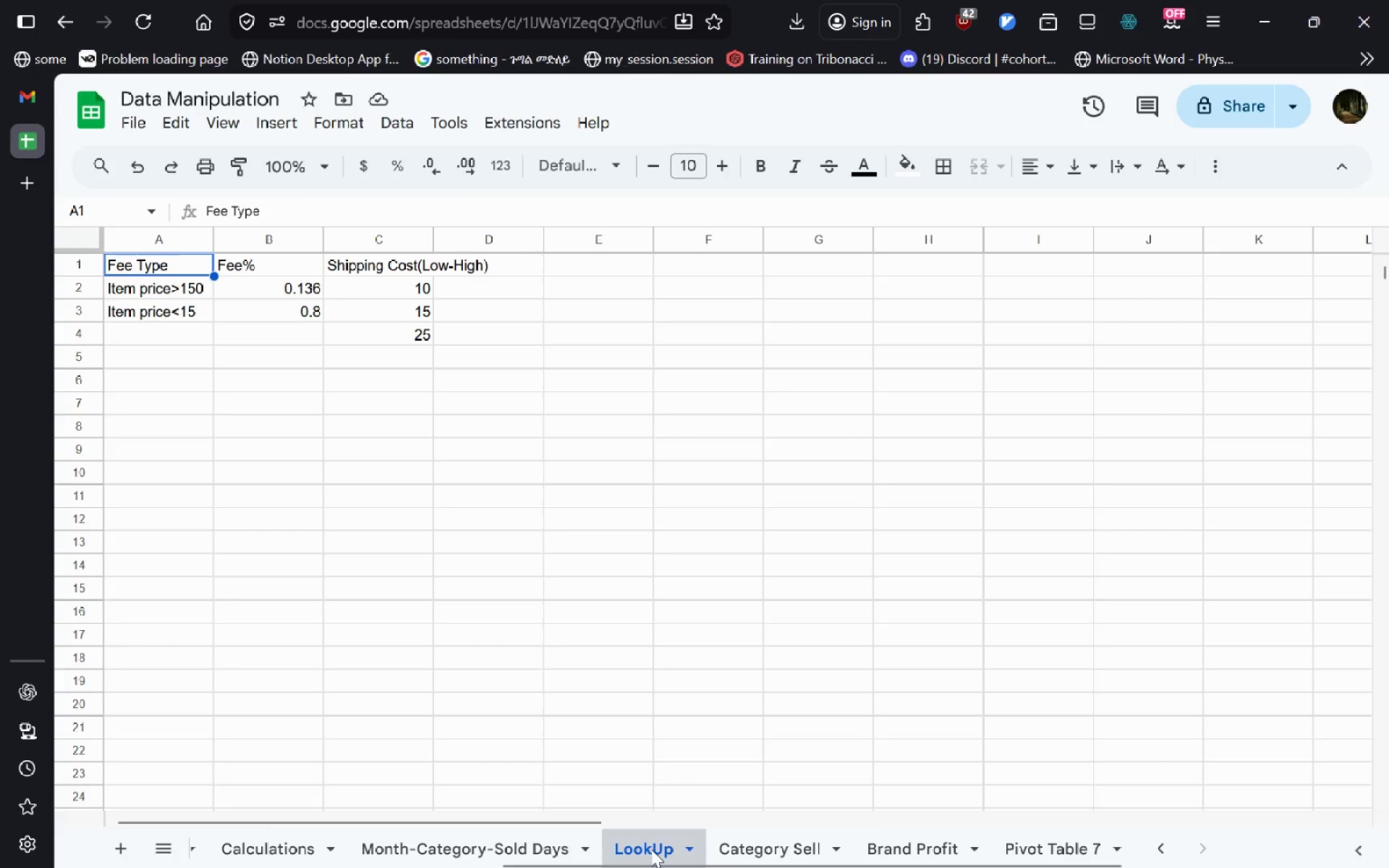 
left_click([480, 842])
 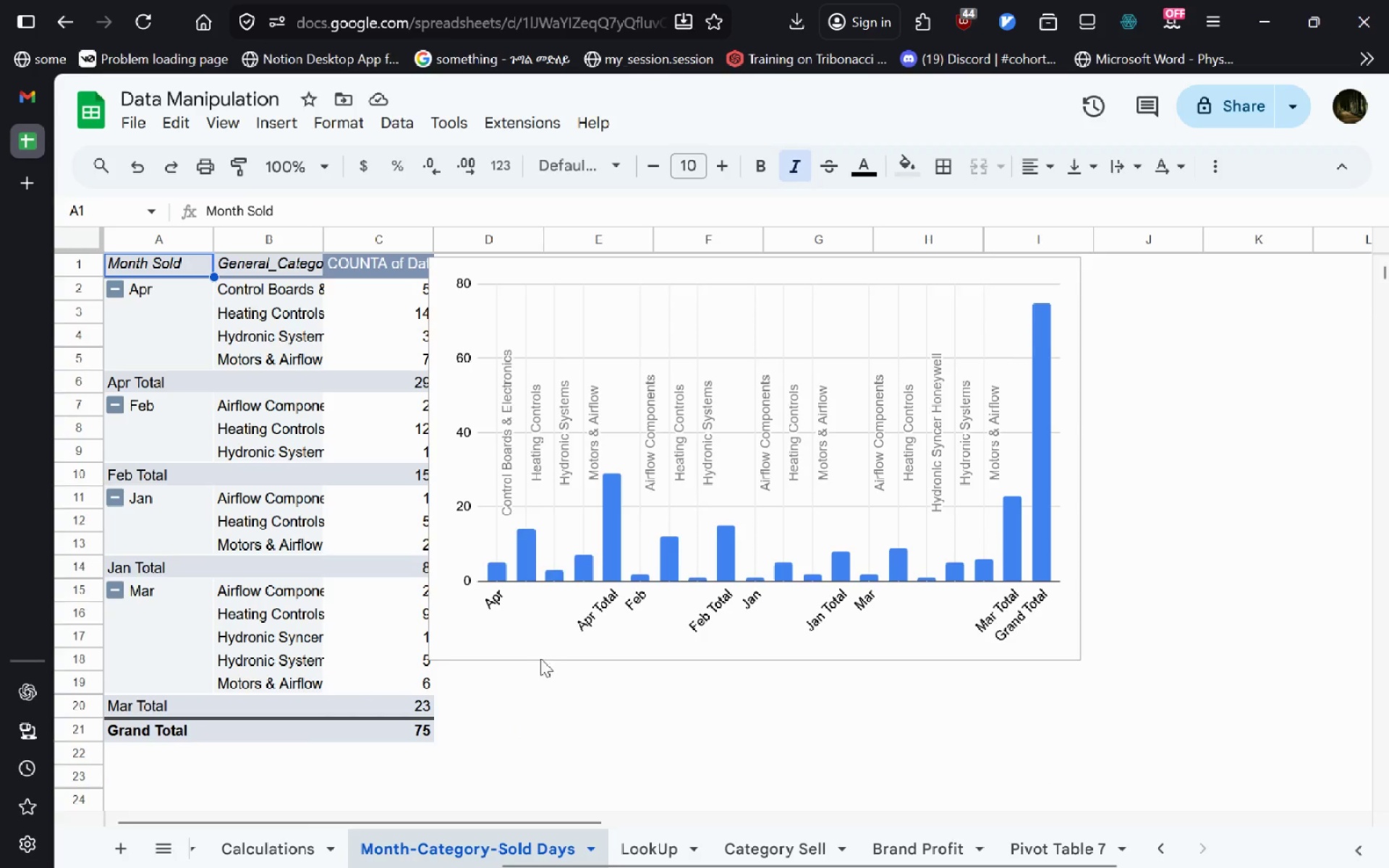 
left_click_drag(start_coordinate=[535, 637], to_coordinate=[697, 654])
 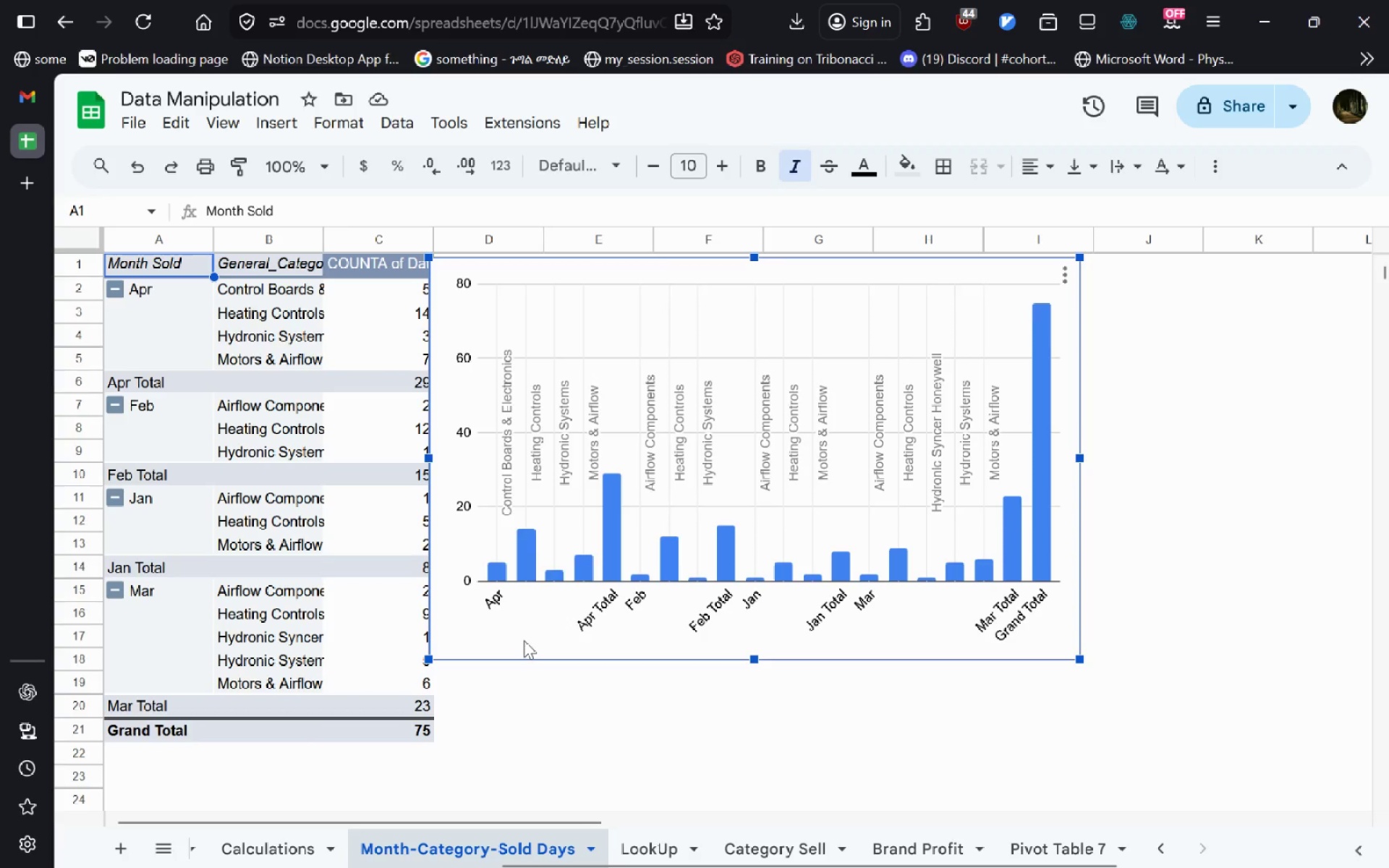 
left_click_drag(start_coordinate=[524, 640], to_coordinate=[593, 652])
 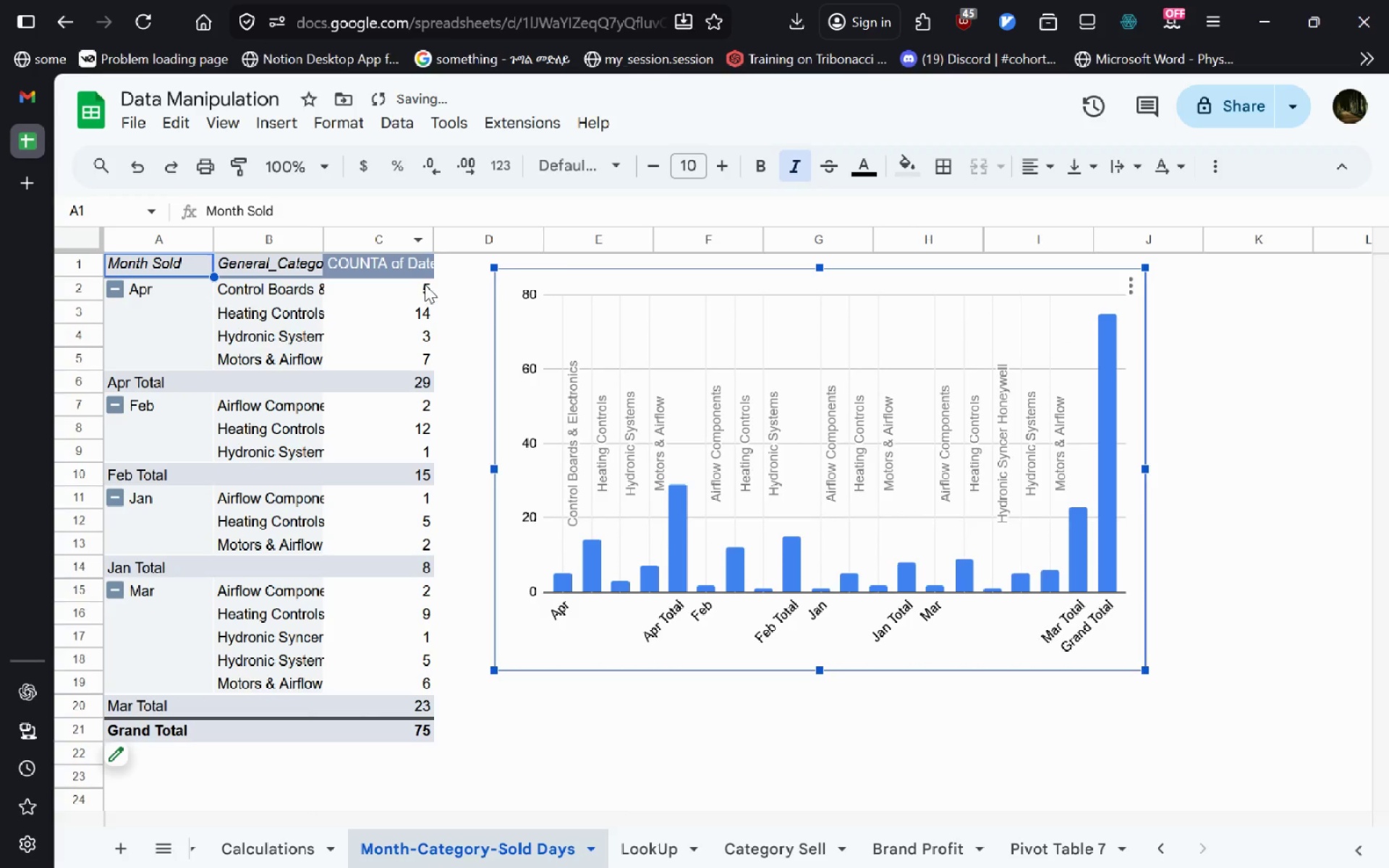 
left_click([417, 286])
 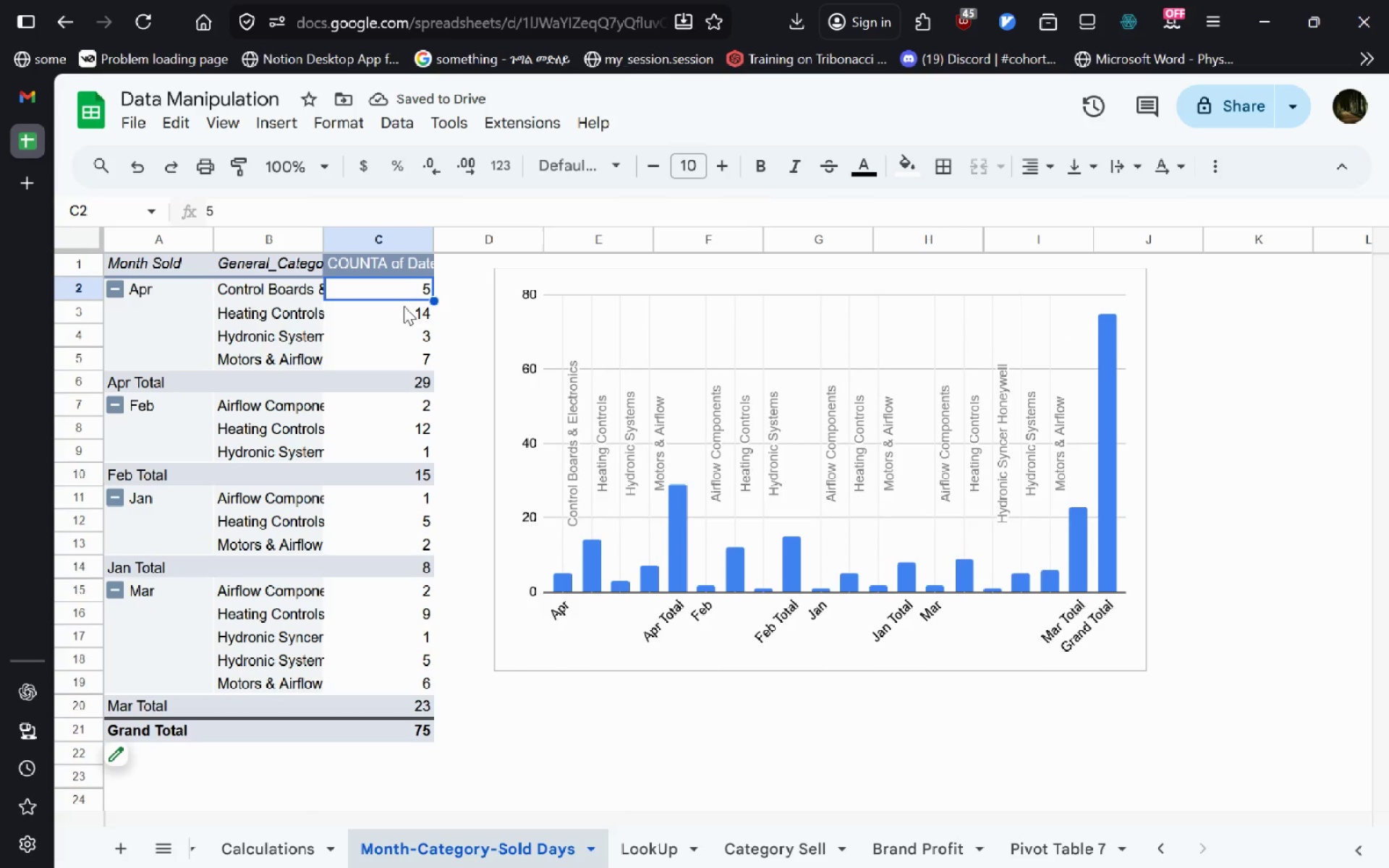 
left_click([404, 306])
 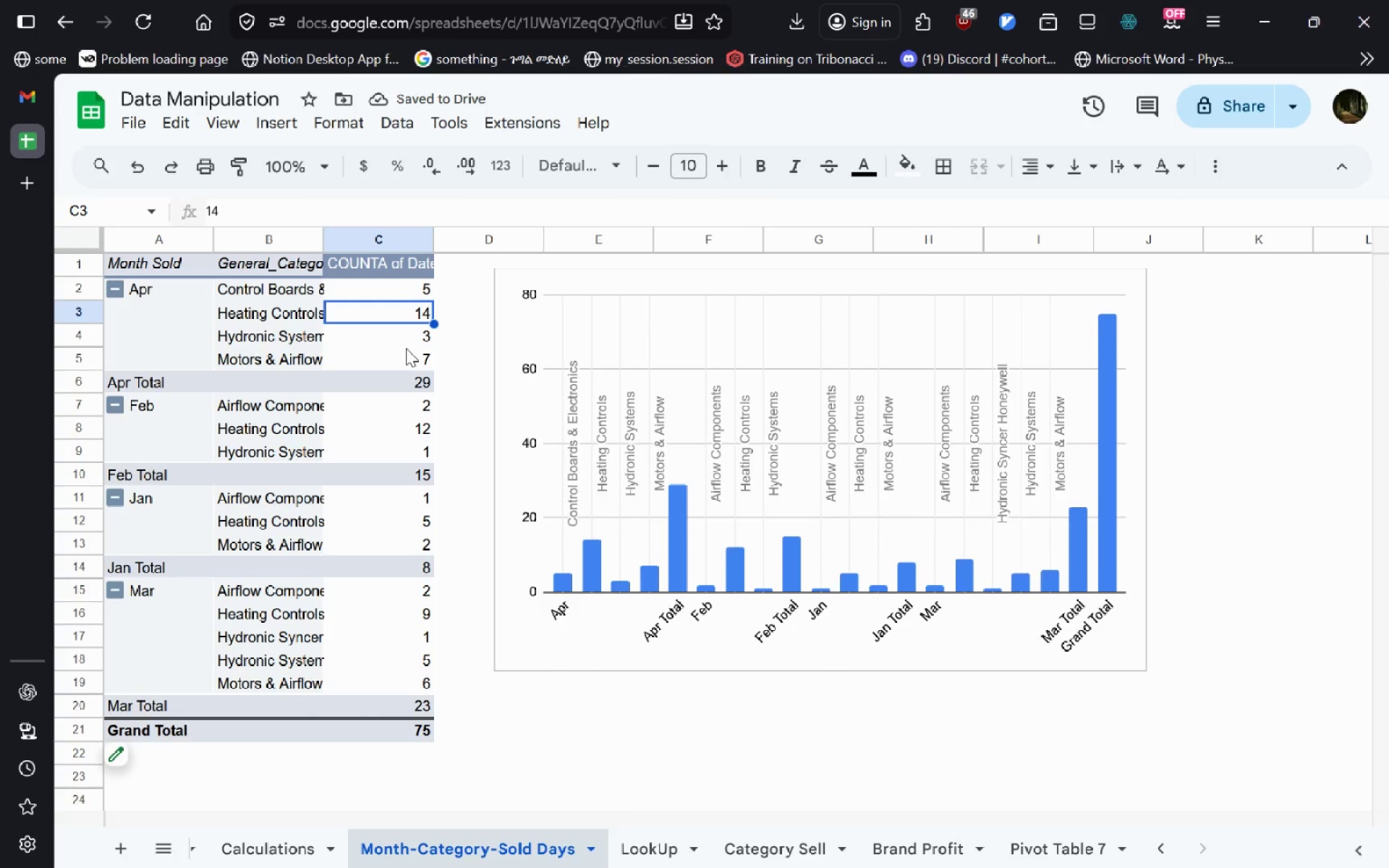 
left_click([406, 348])
 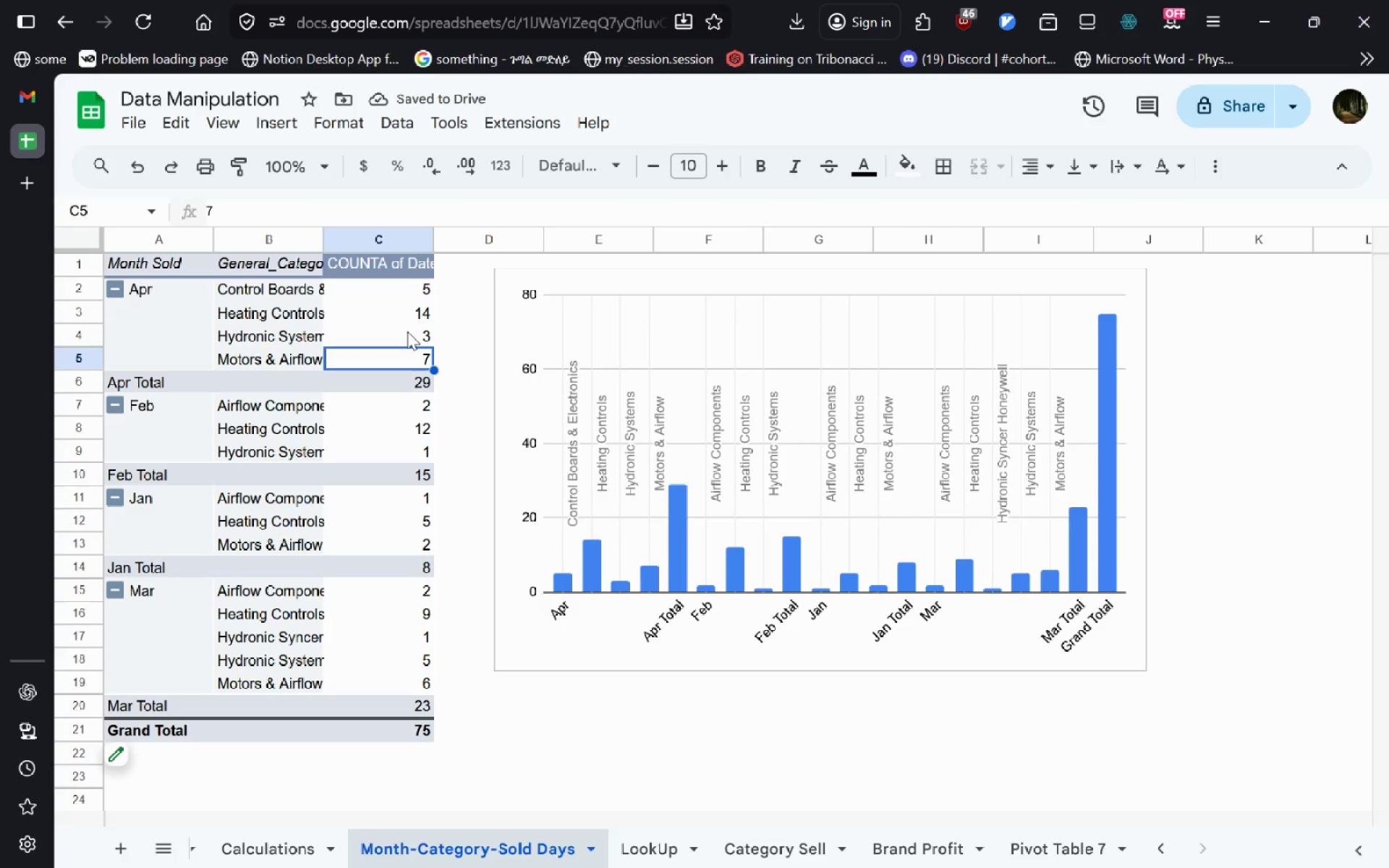 
left_click([407, 331])
 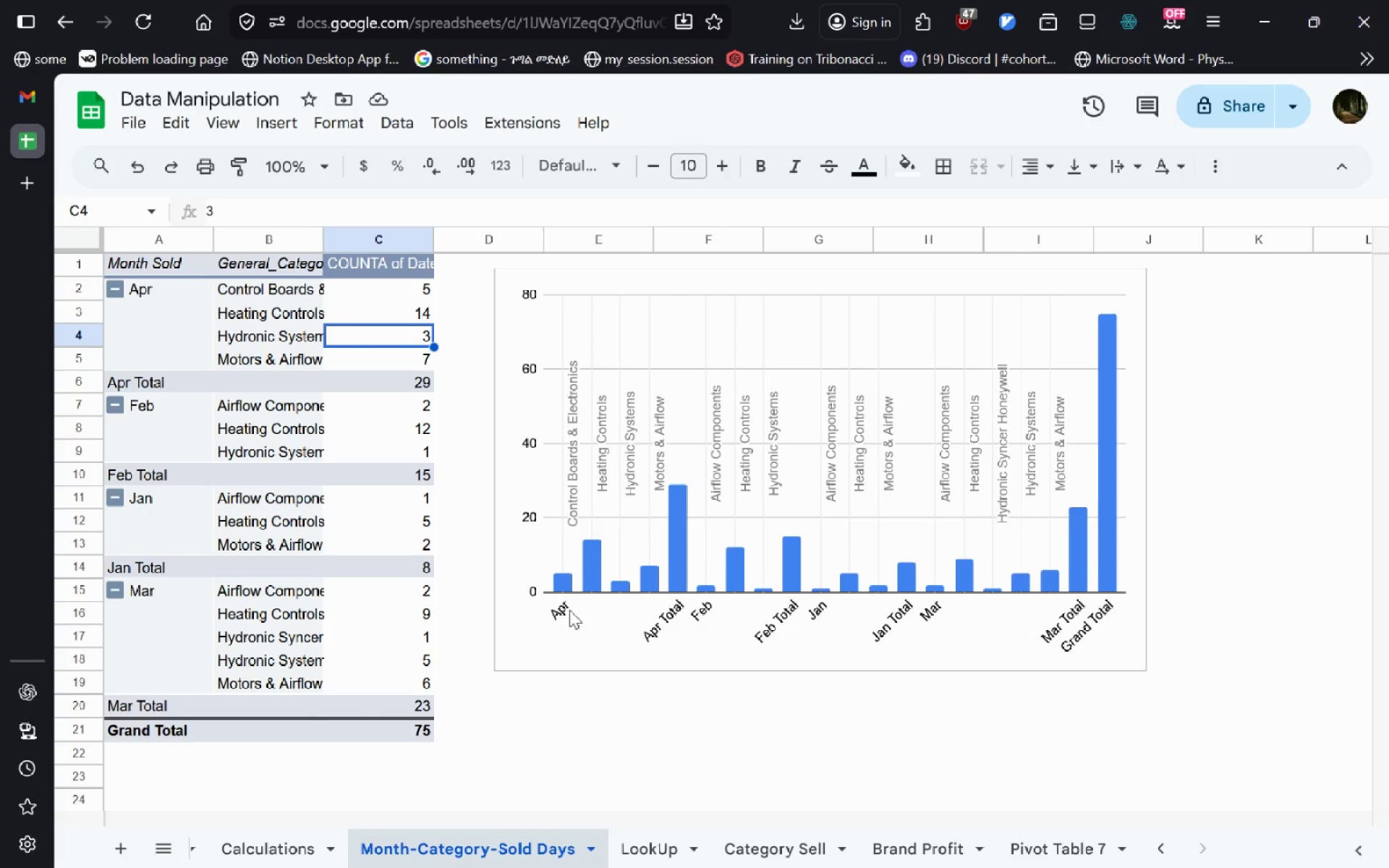 
wait(13.36)
 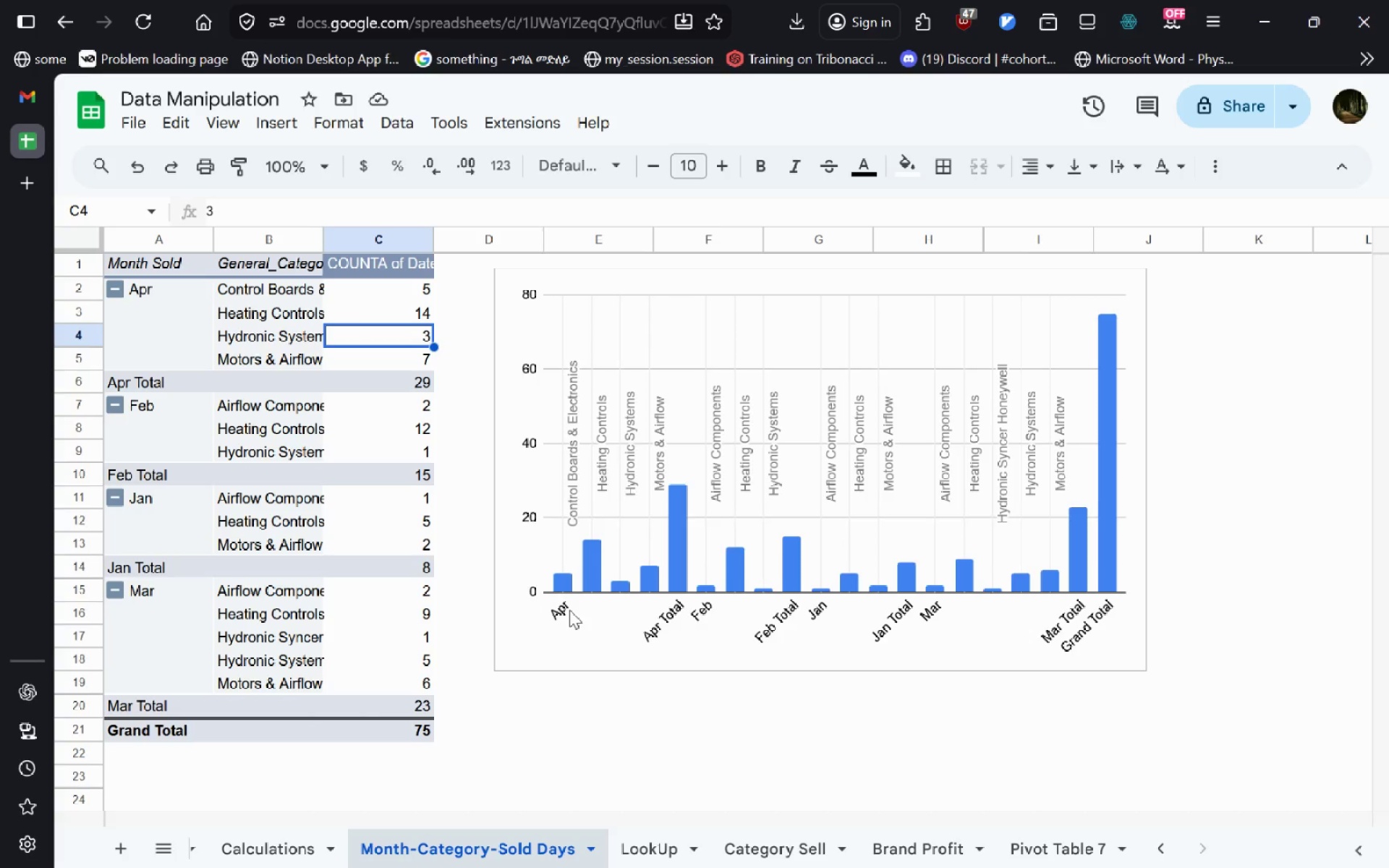 
left_click([273, 834])
 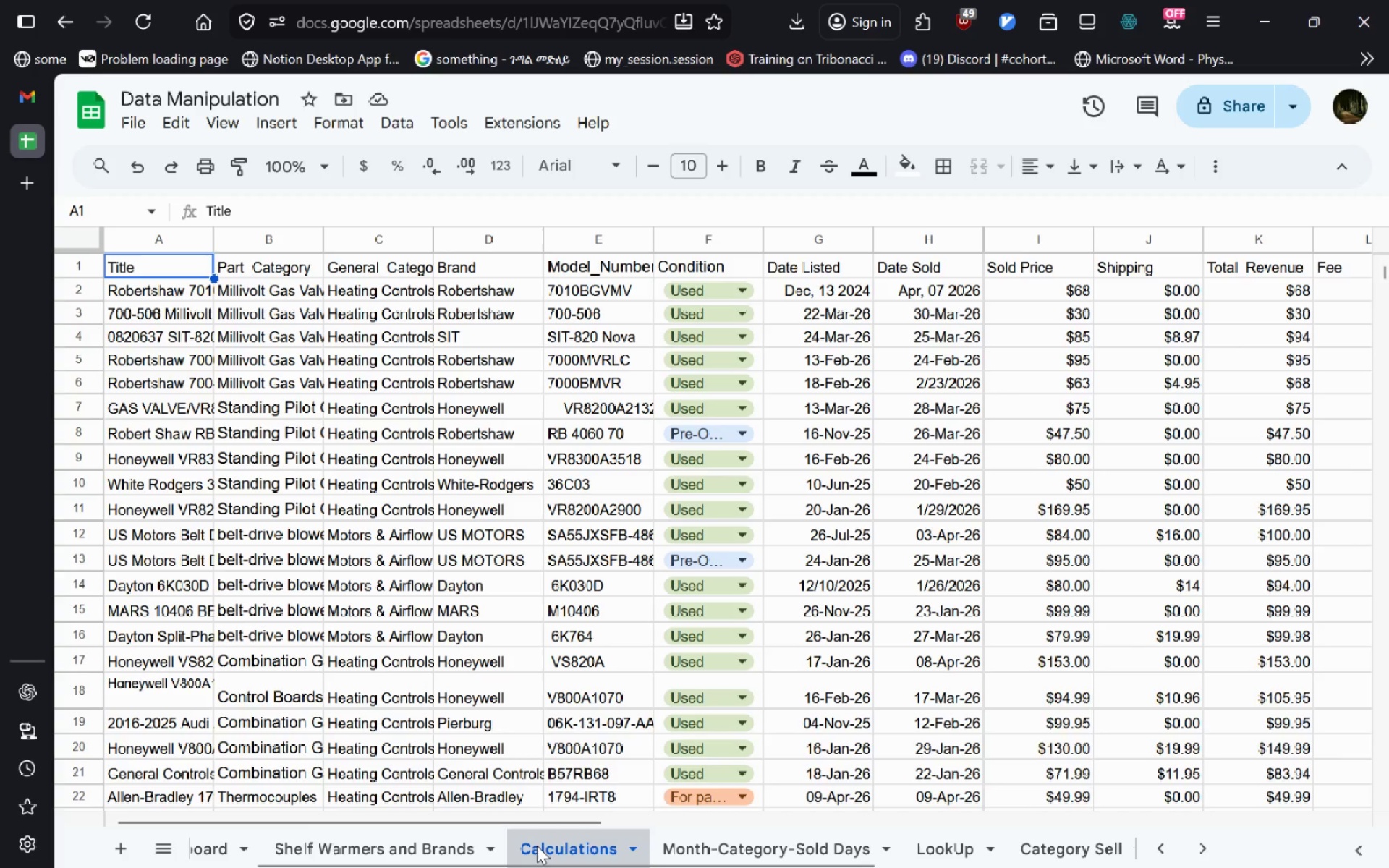 
left_click_drag(start_coordinate=[564, 853], to_coordinate=[220, 842])
 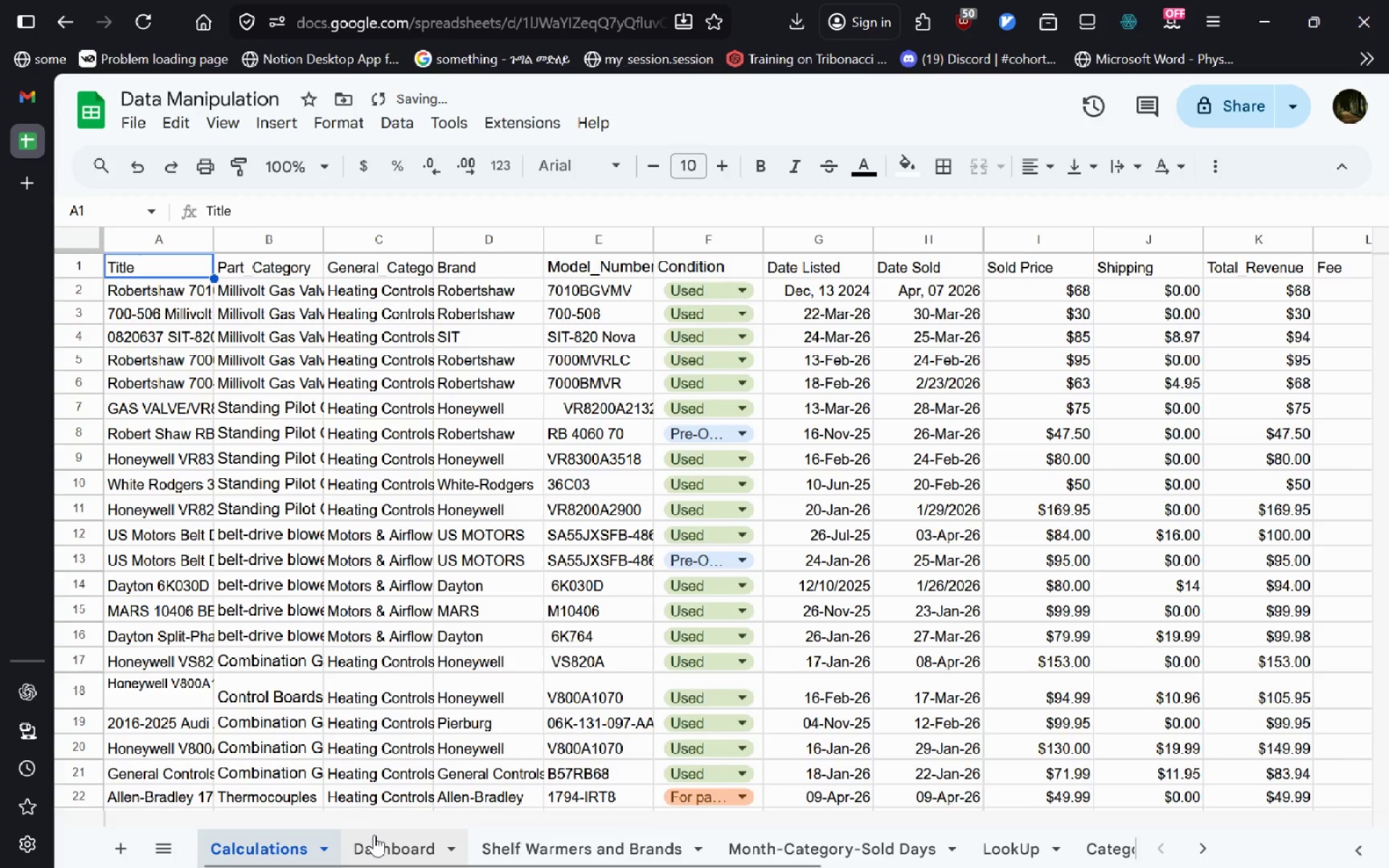 
left_click([374, 835])
 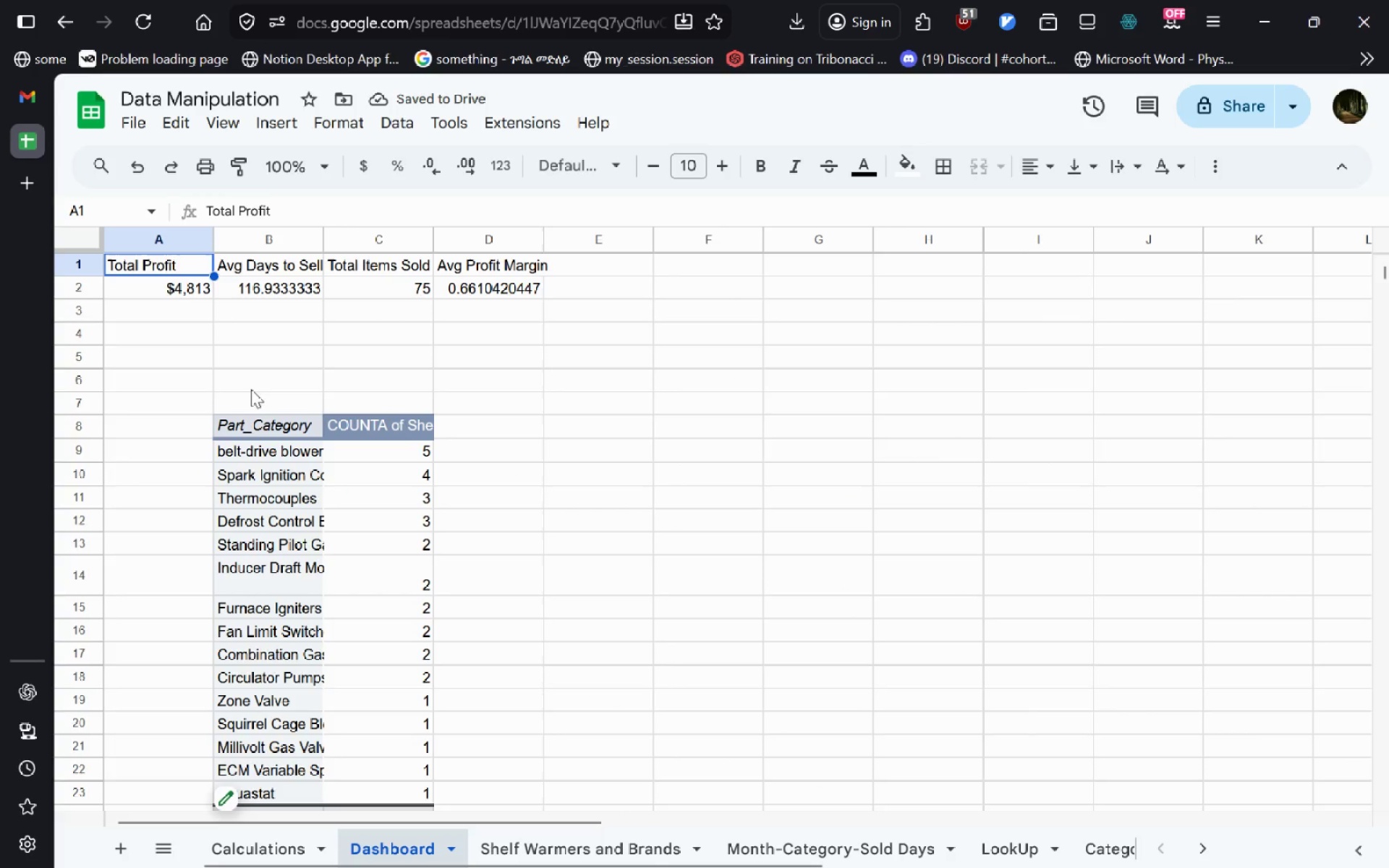 
left_click([250, 427])
 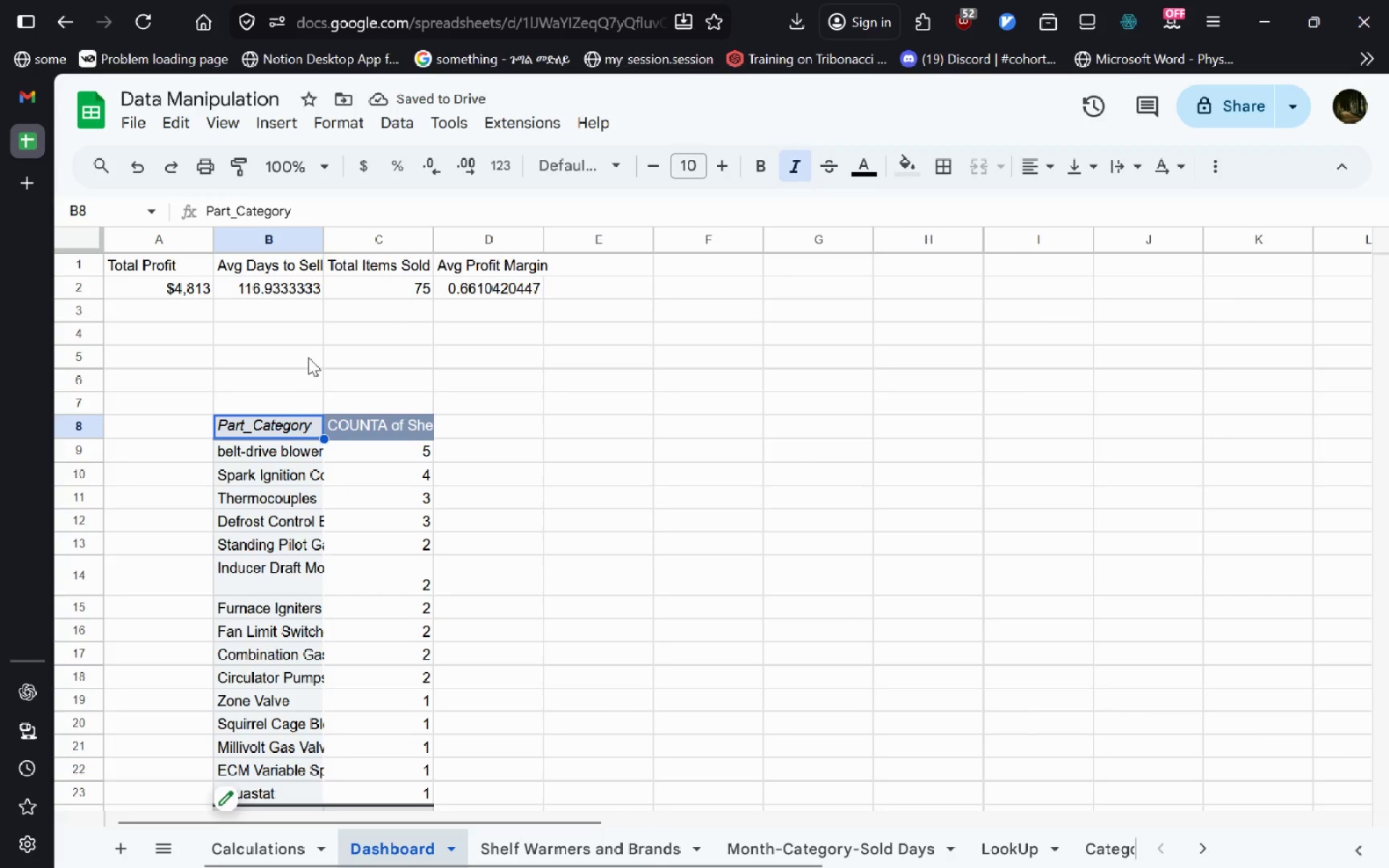 
left_click([308, 357])
 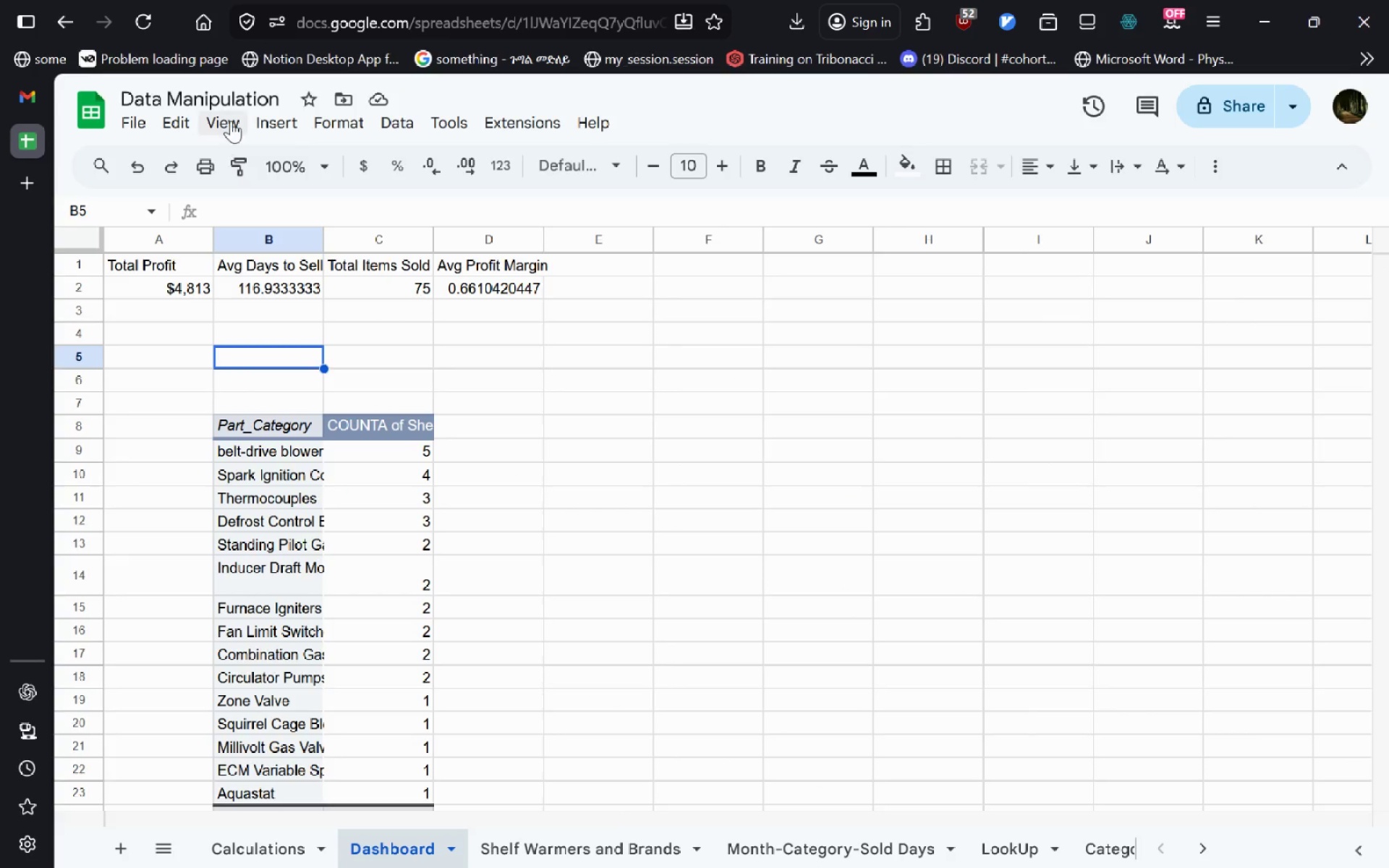 
left_click([231, 121])
 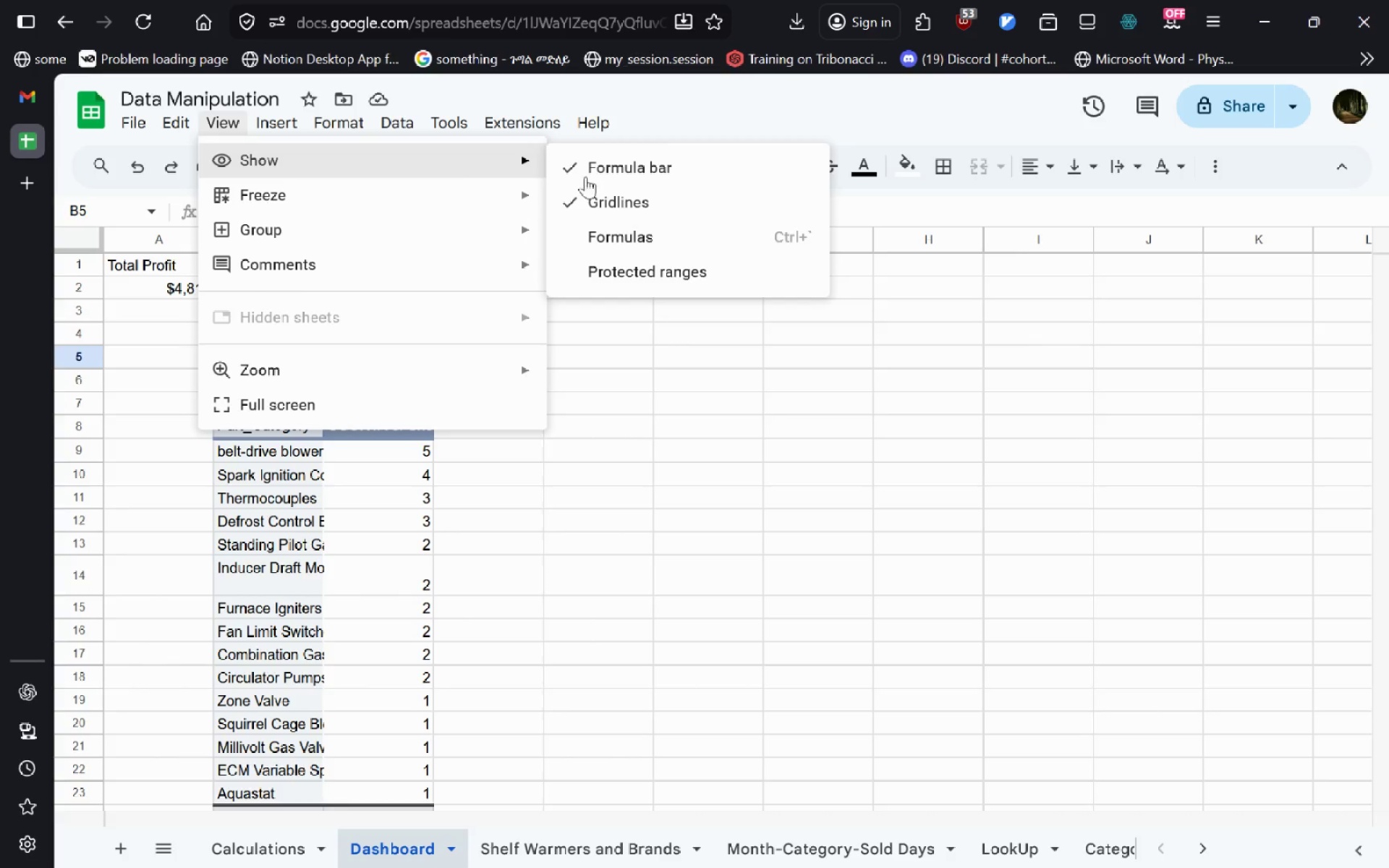 
left_click([669, 202])
 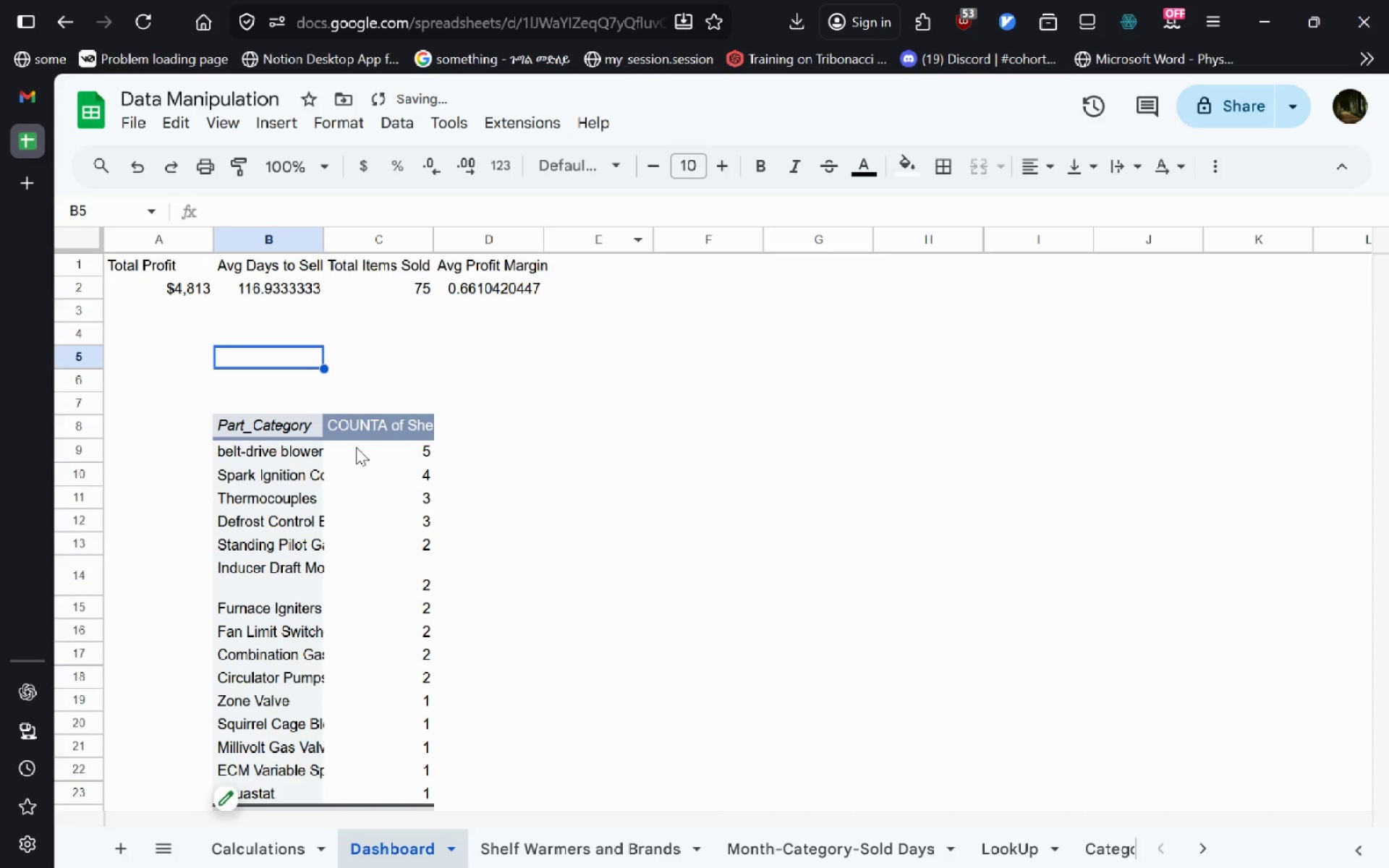 
left_click([224, 412])
 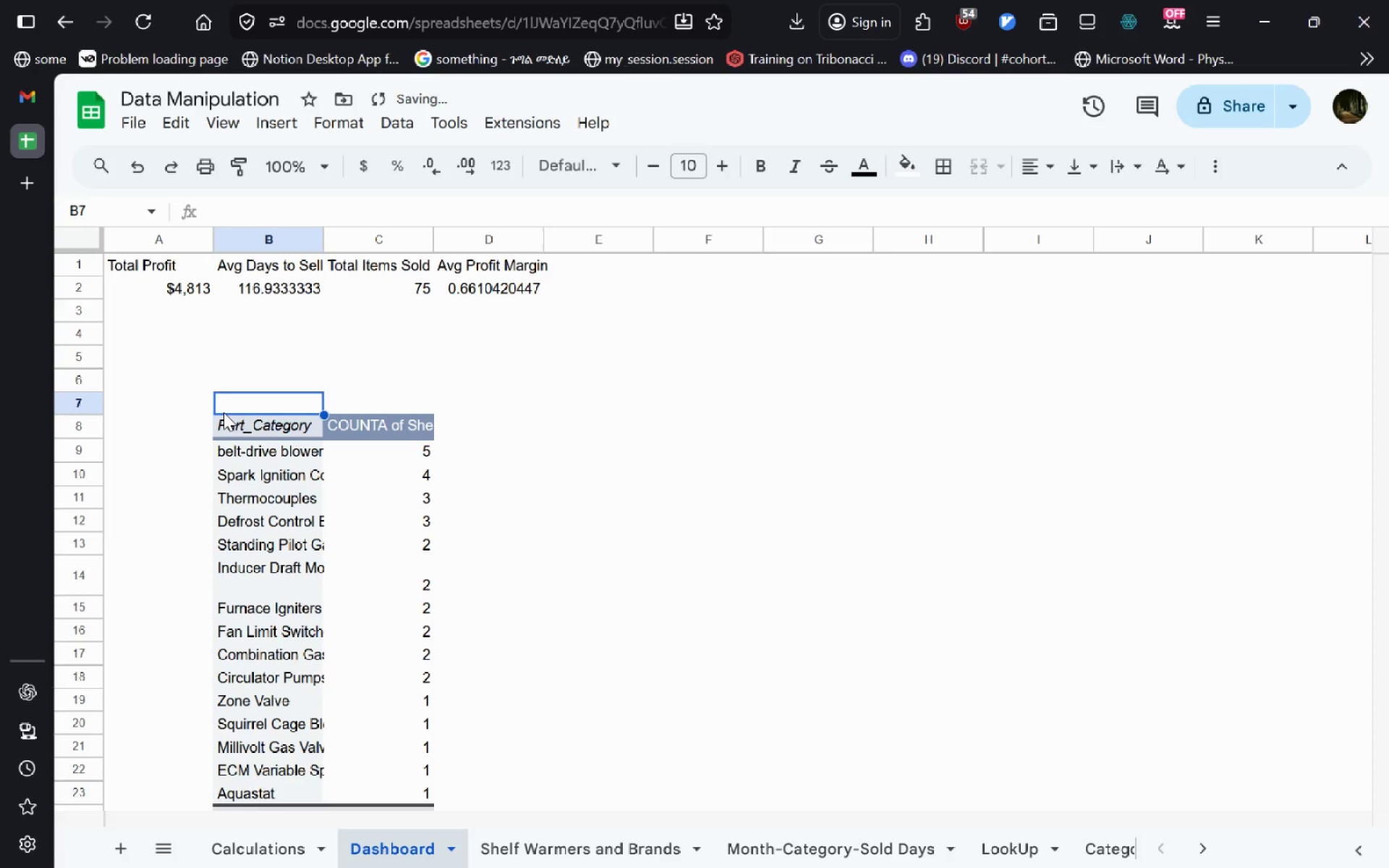 
left_click_drag(start_coordinate=[224, 425], to_coordinate=[402, 784])
 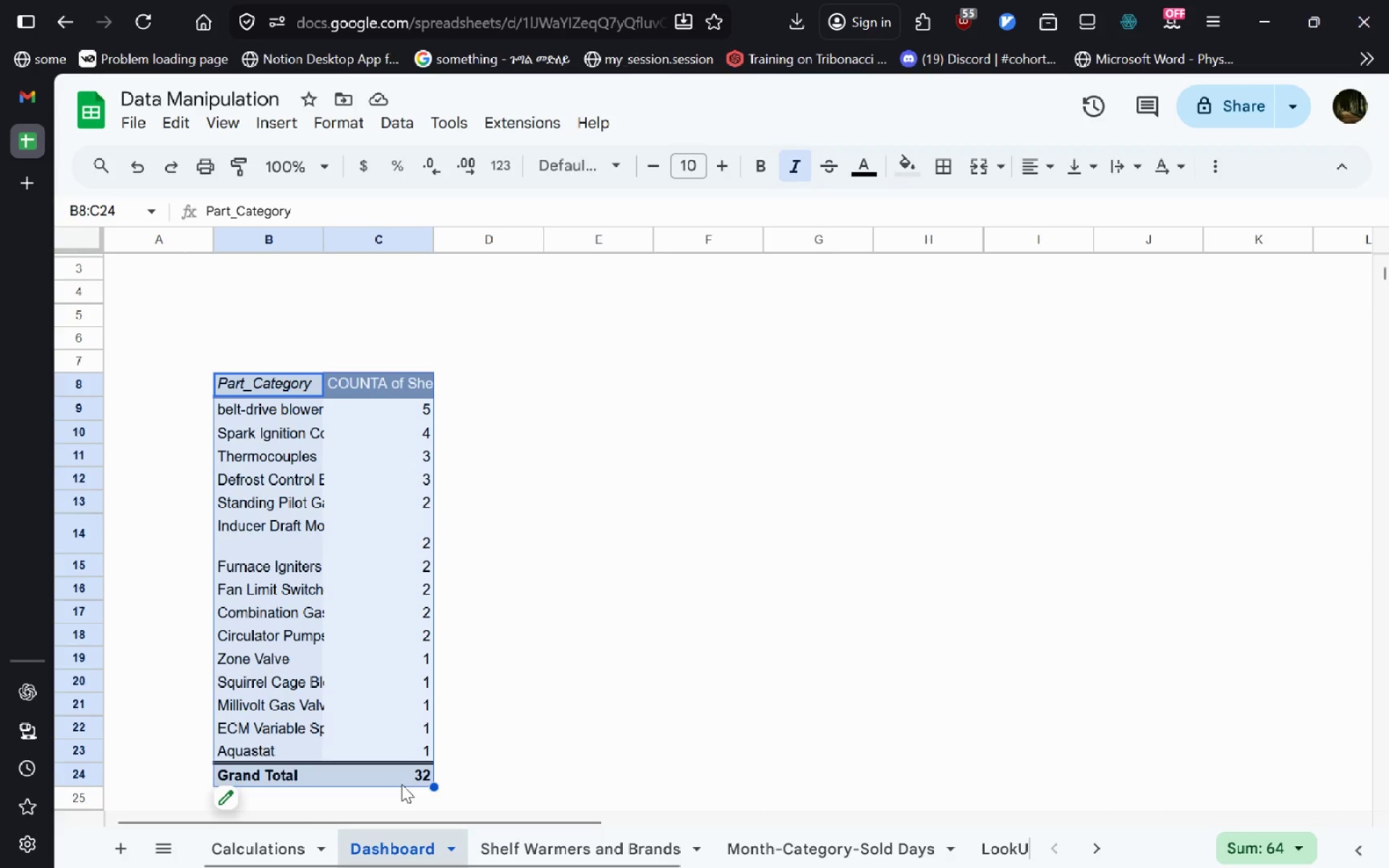 
key(Control+ControlLeft)
 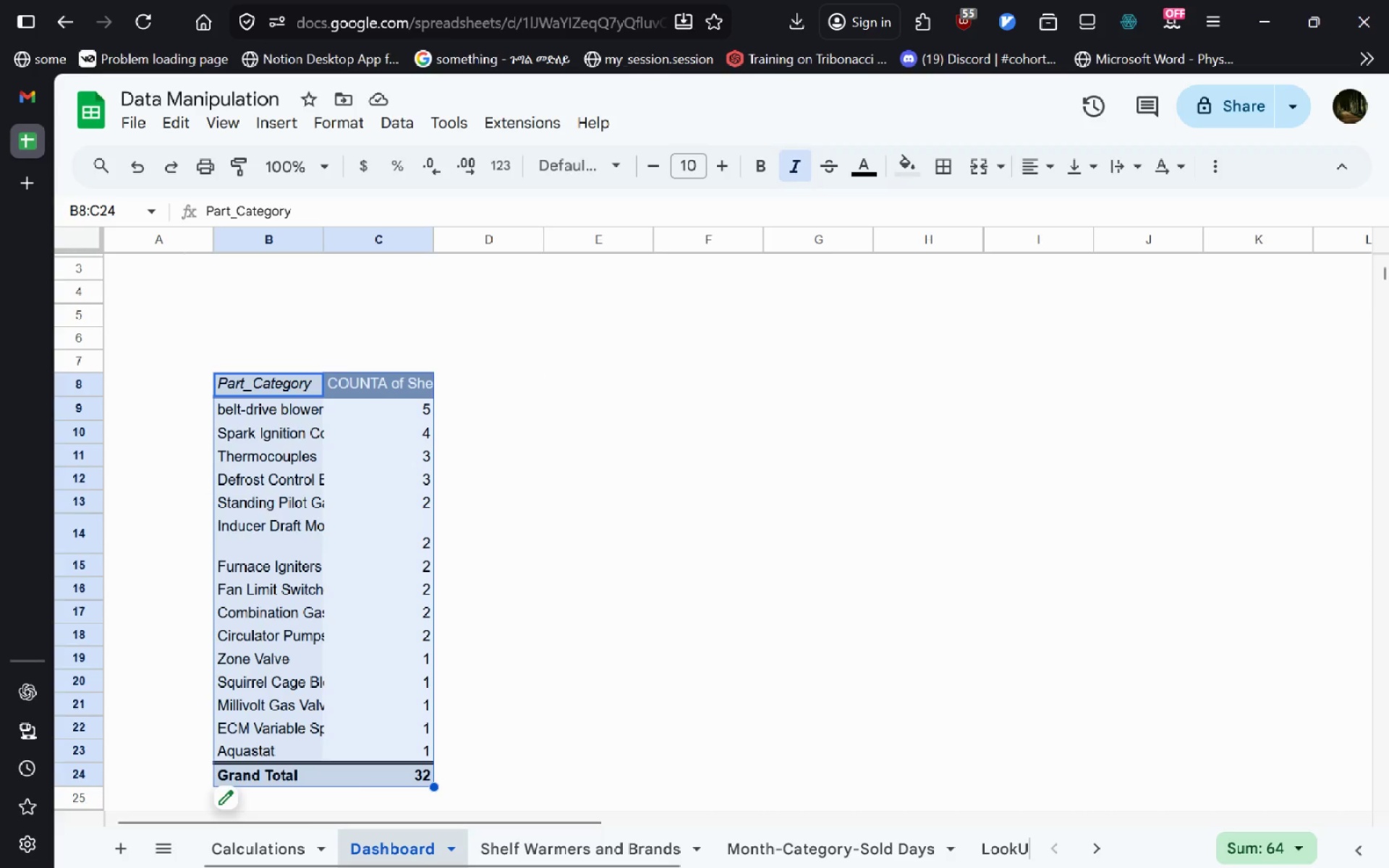 
key(Control+X)
 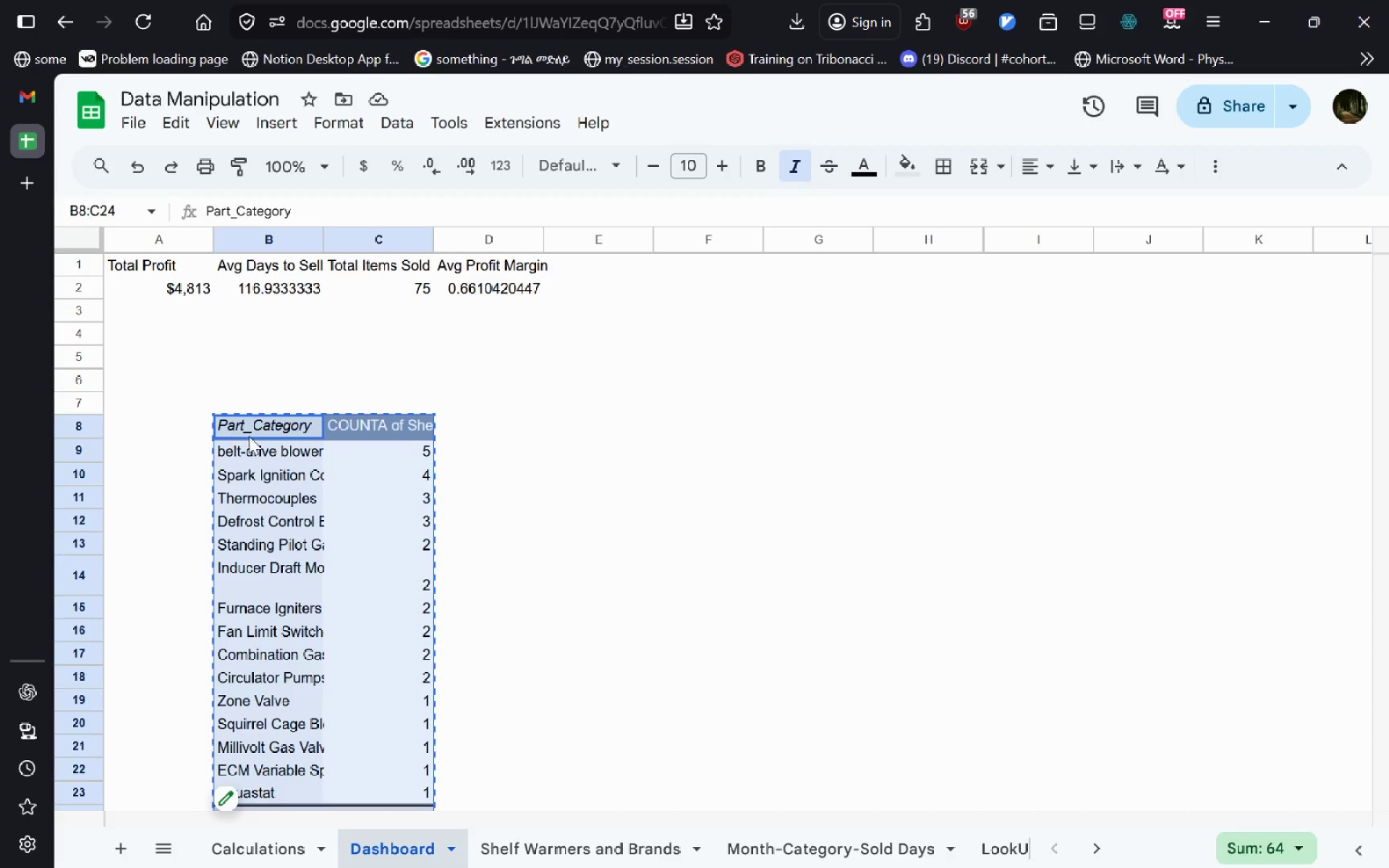 
wait(7.8)
 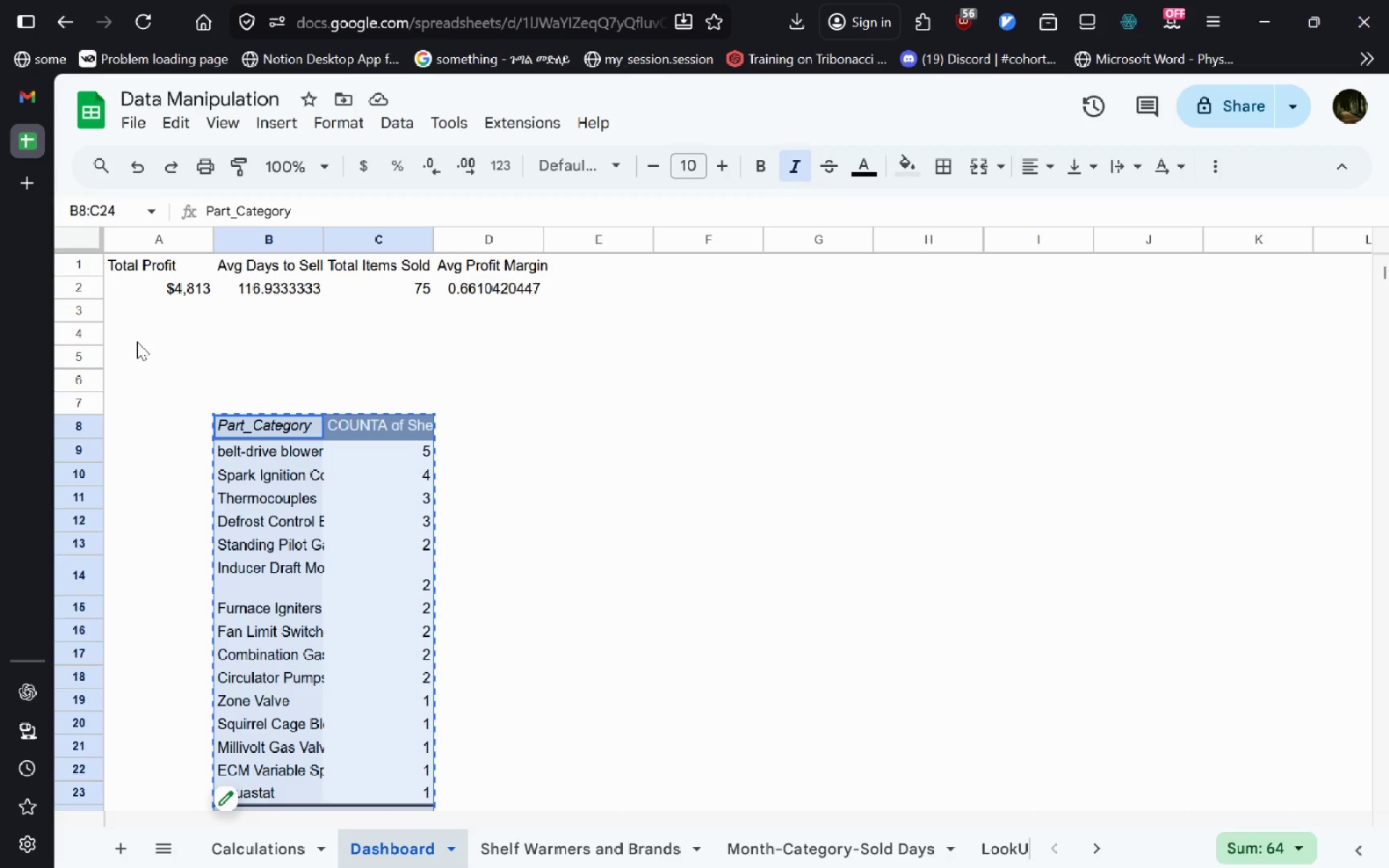 
right_click([348, 439])
 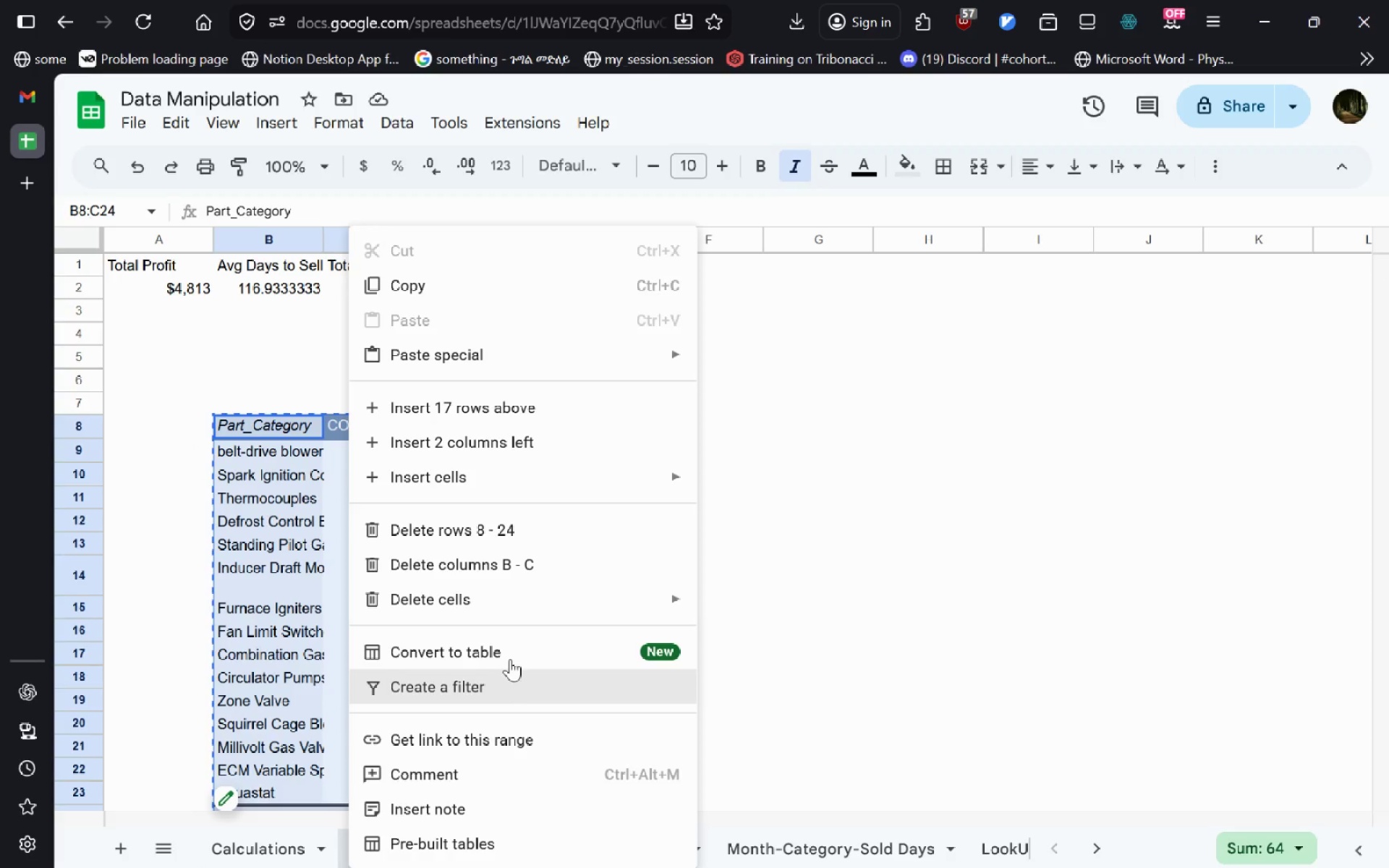 
left_click([511, 652])
 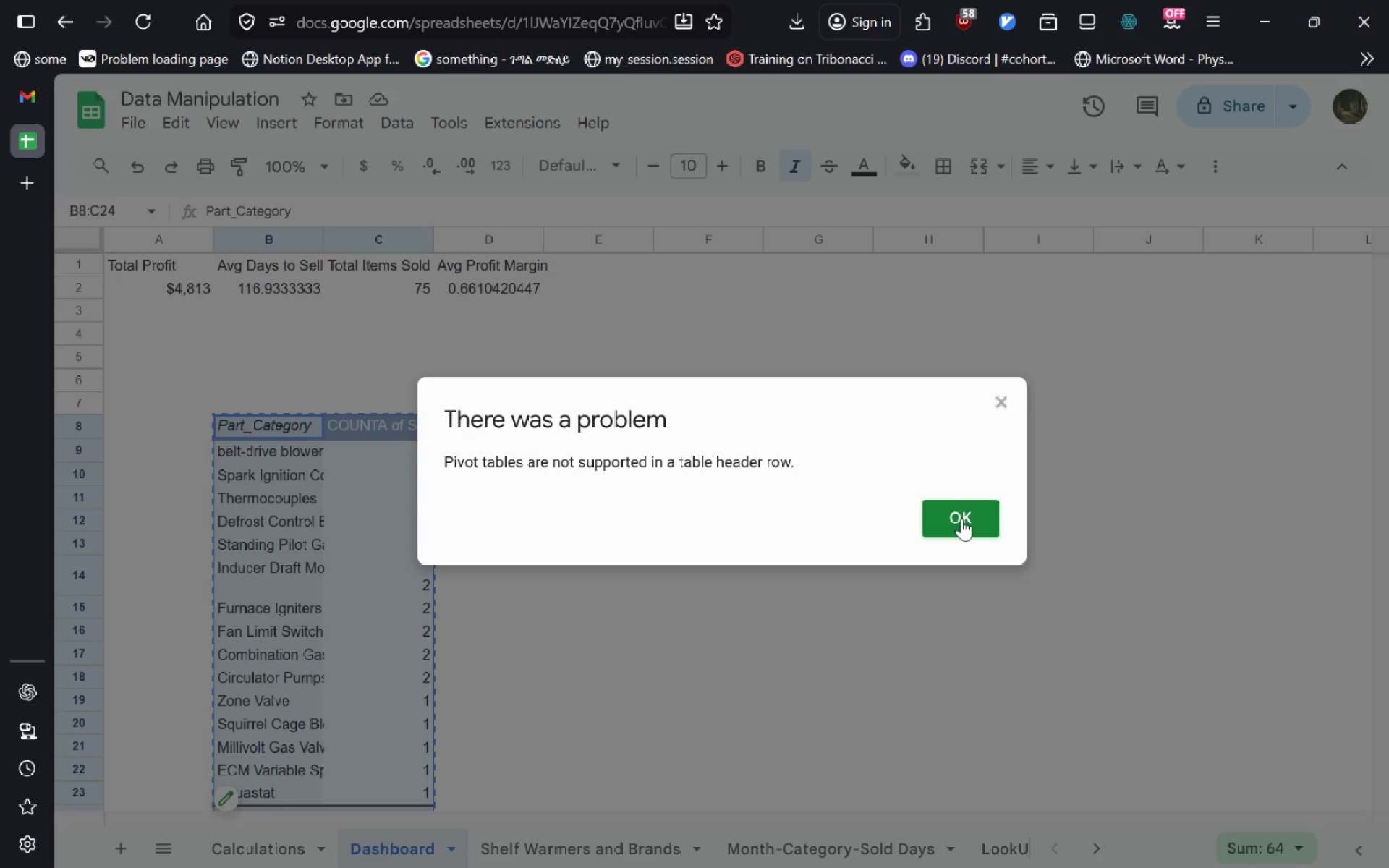 
left_click([961, 519])
 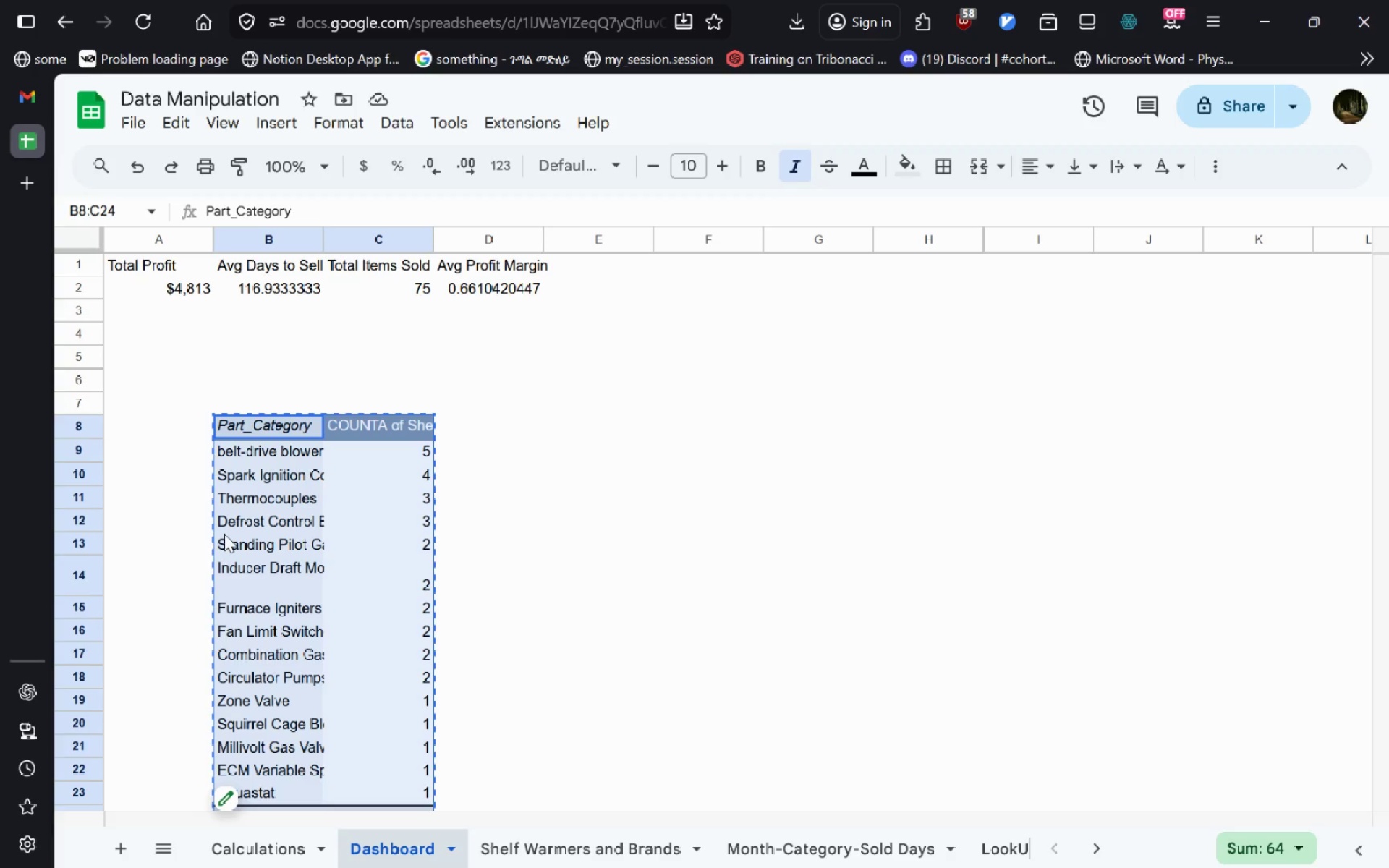 
left_click([224, 534])
 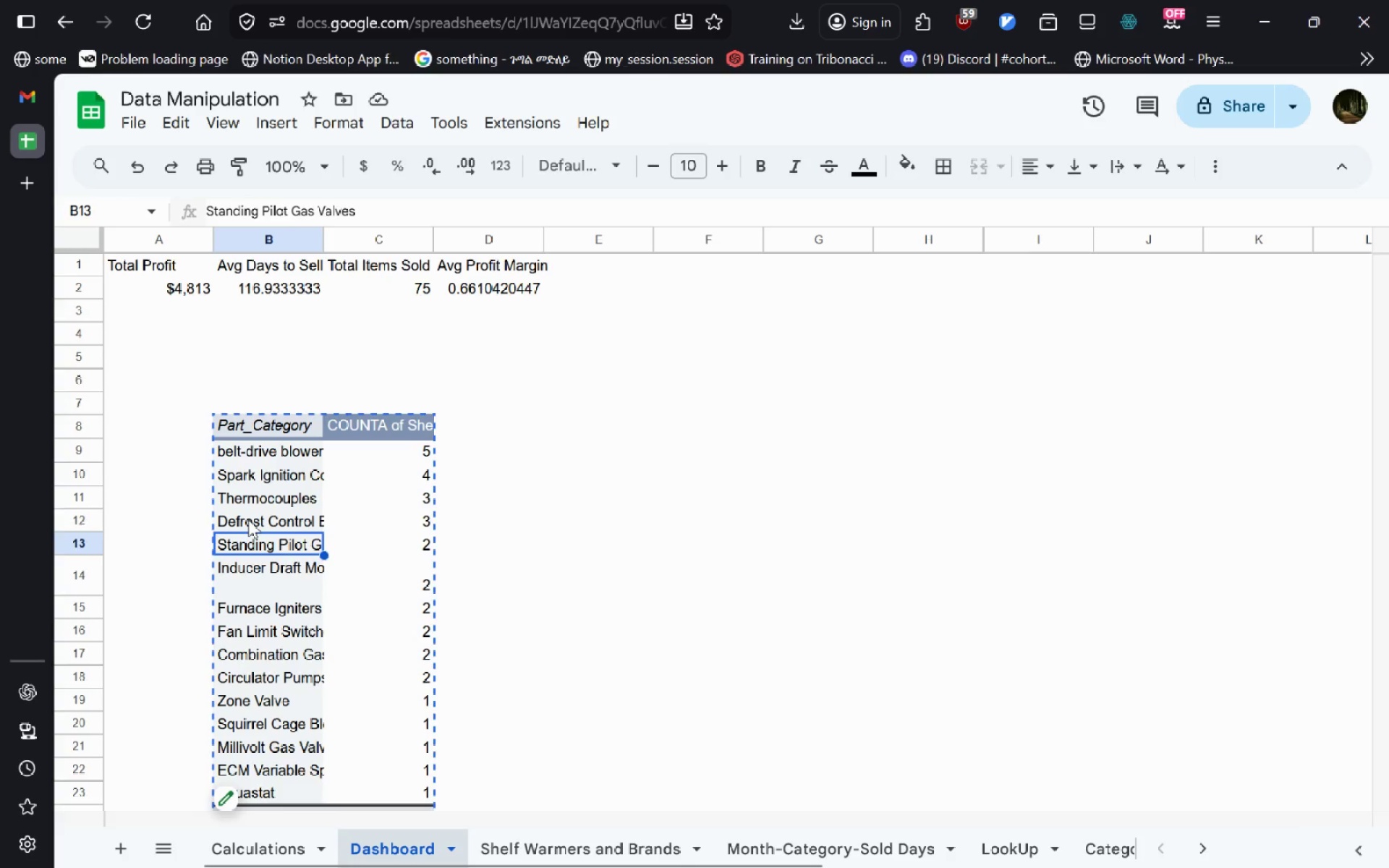 
right_click([248, 519])
 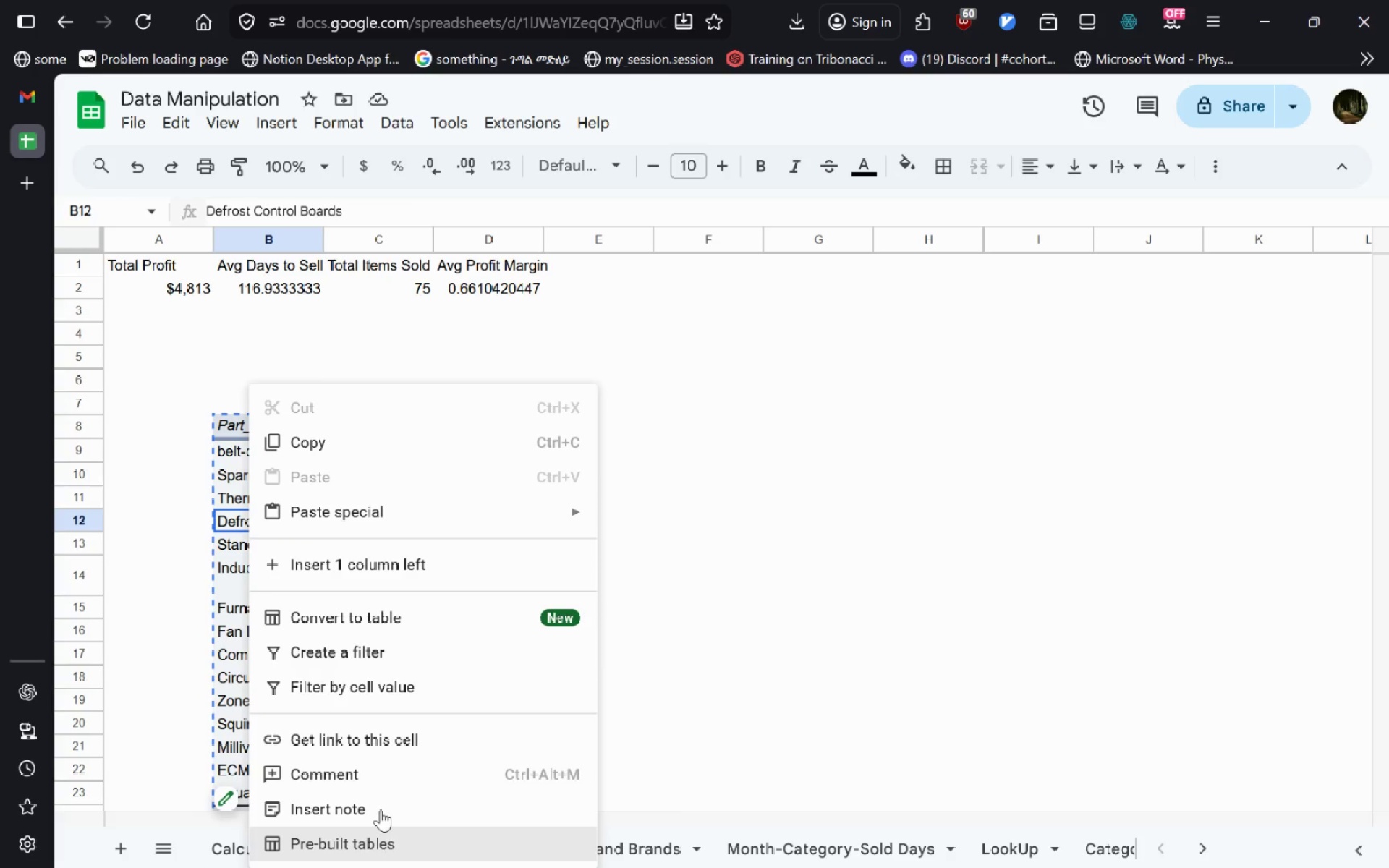 
left_click([362, 610])
 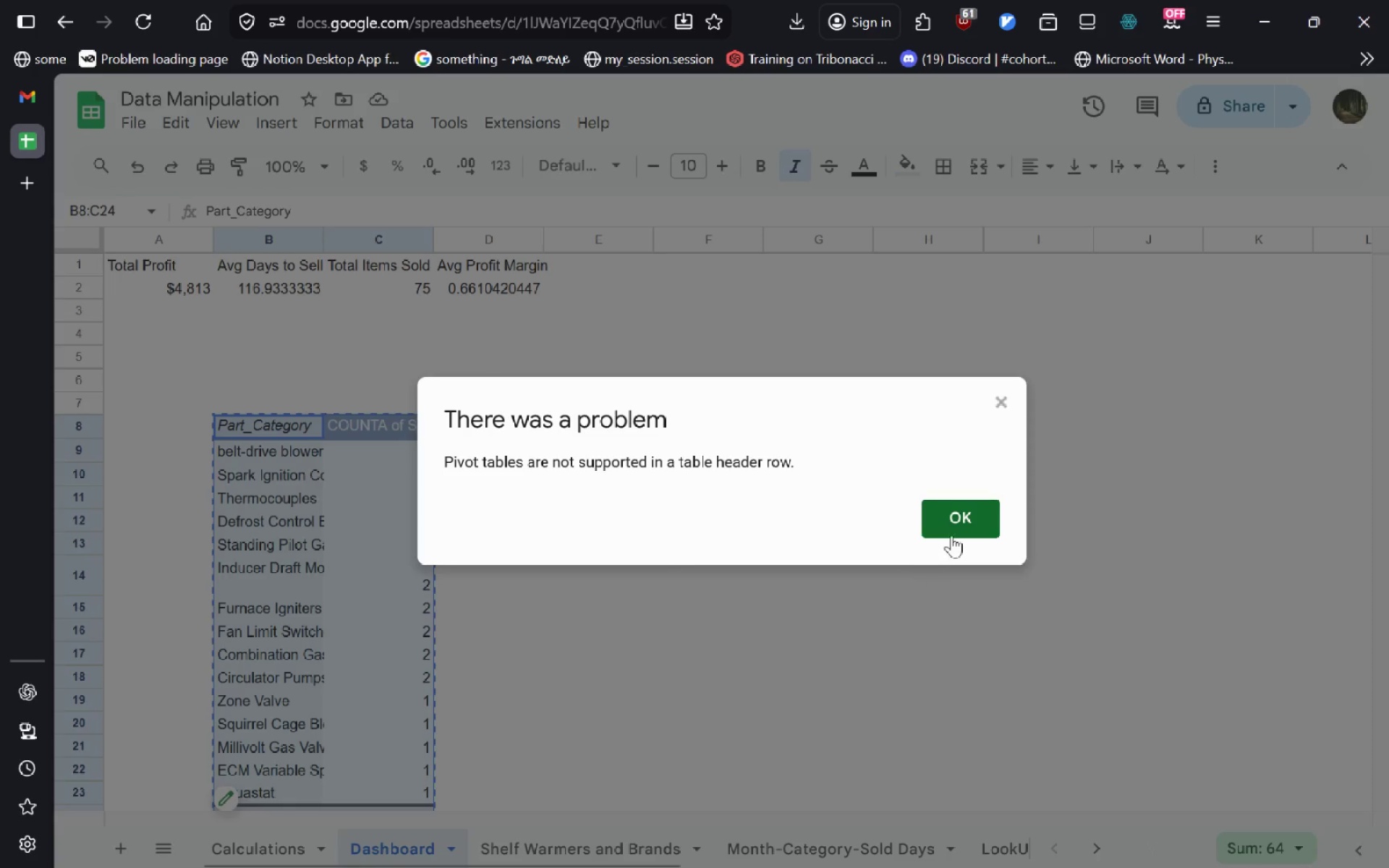 
left_click([959, 529])
 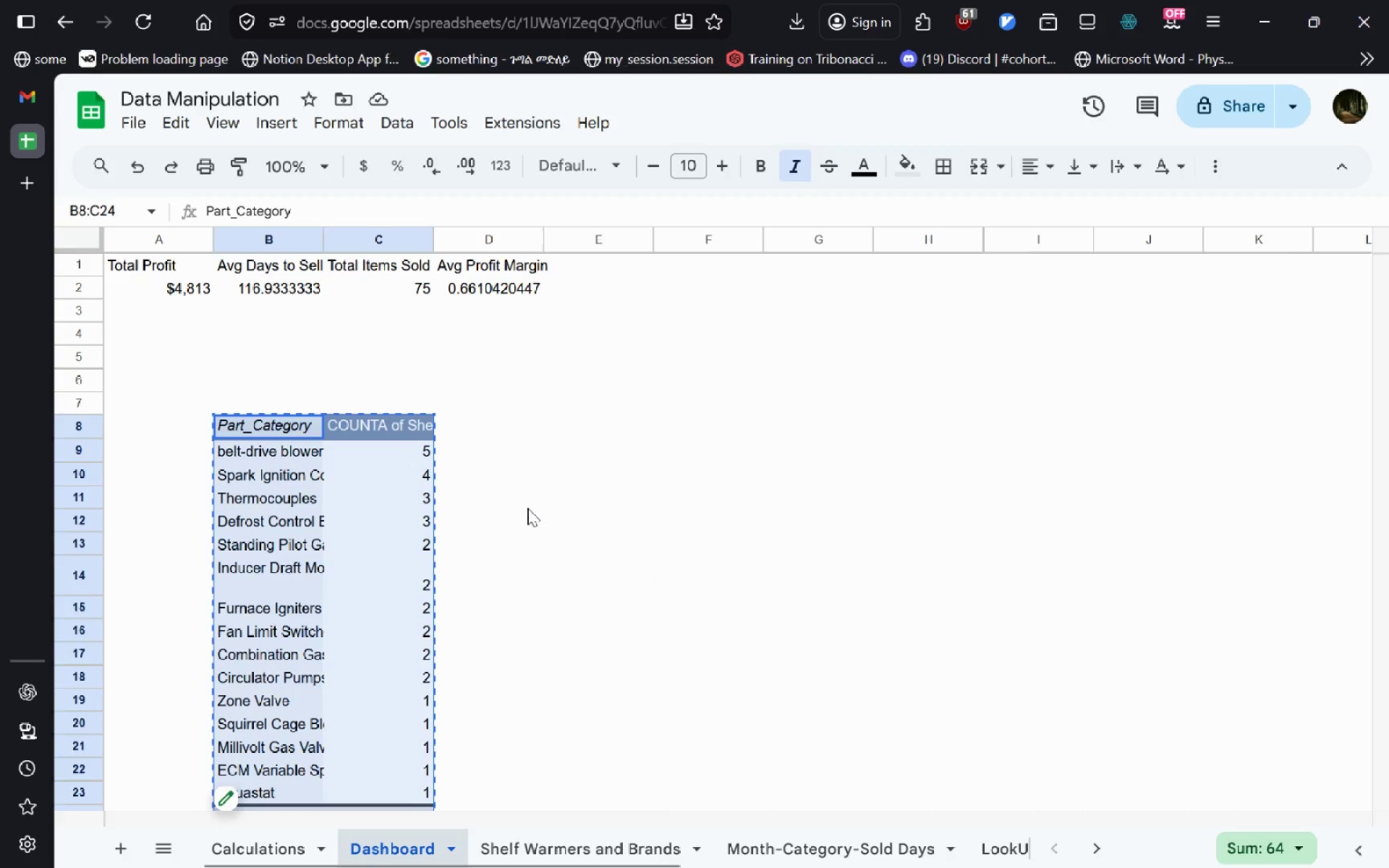 
left_click([547, 509])
 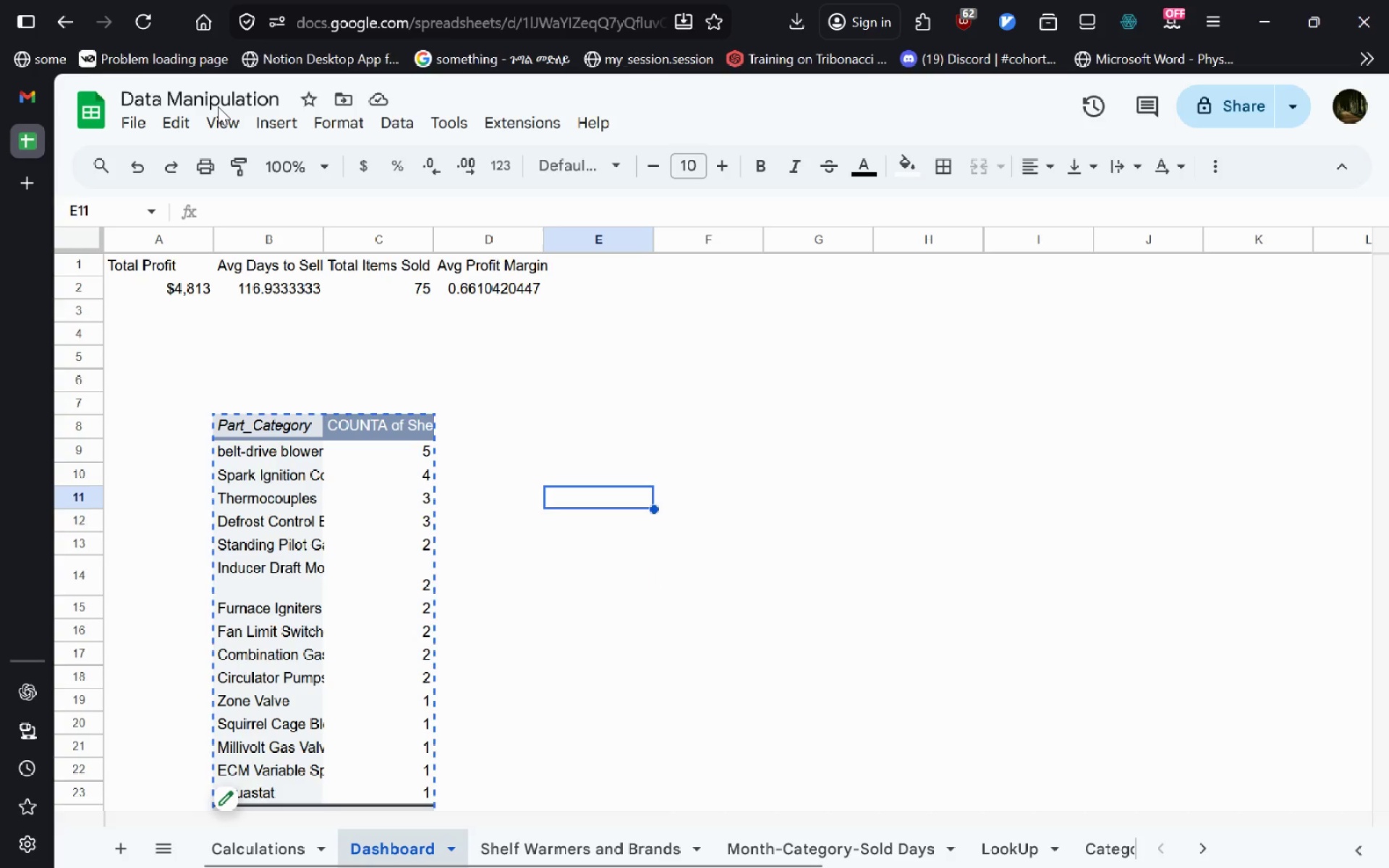 
left_click([224, 123])
 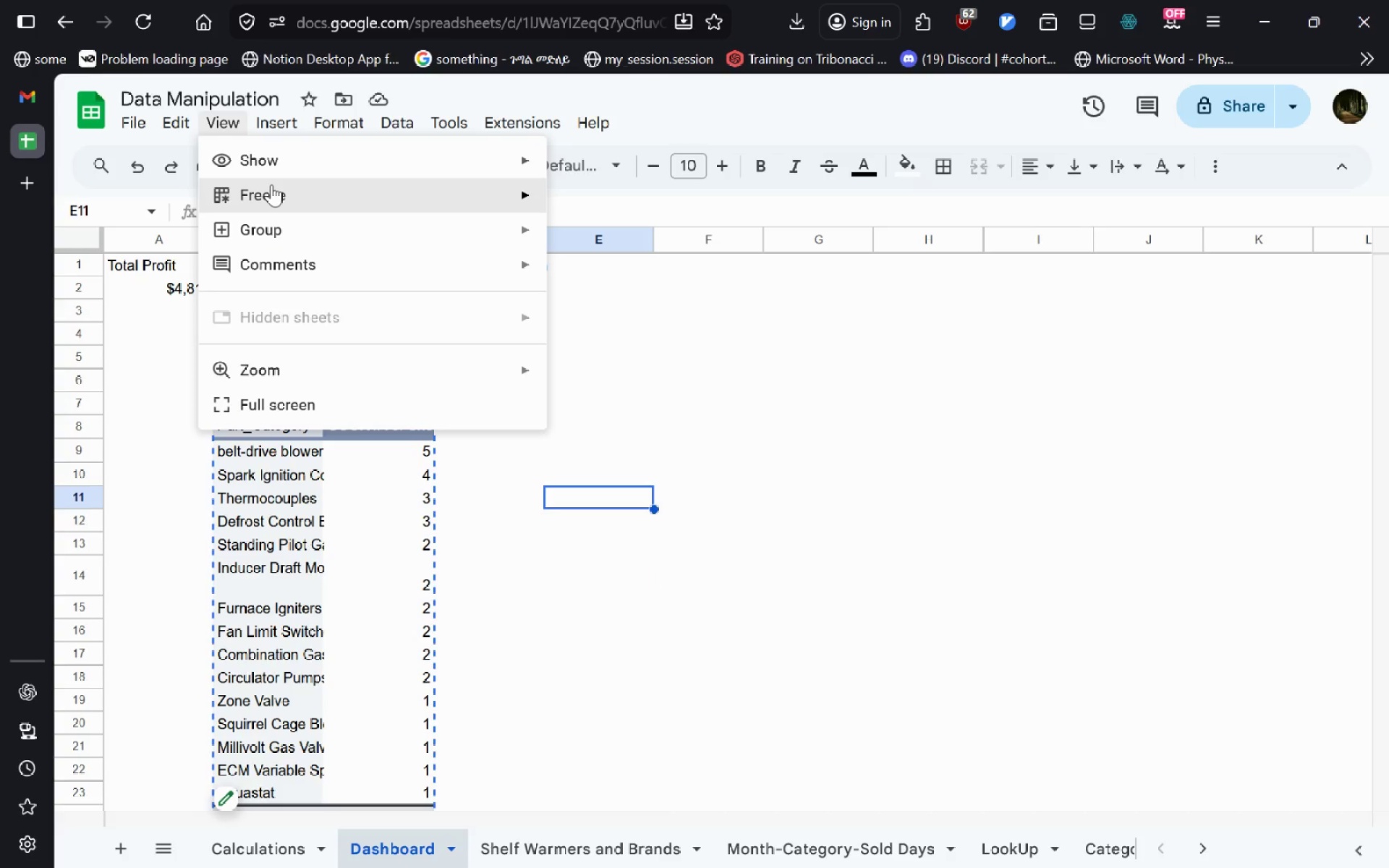 
left_click([278, 161])
 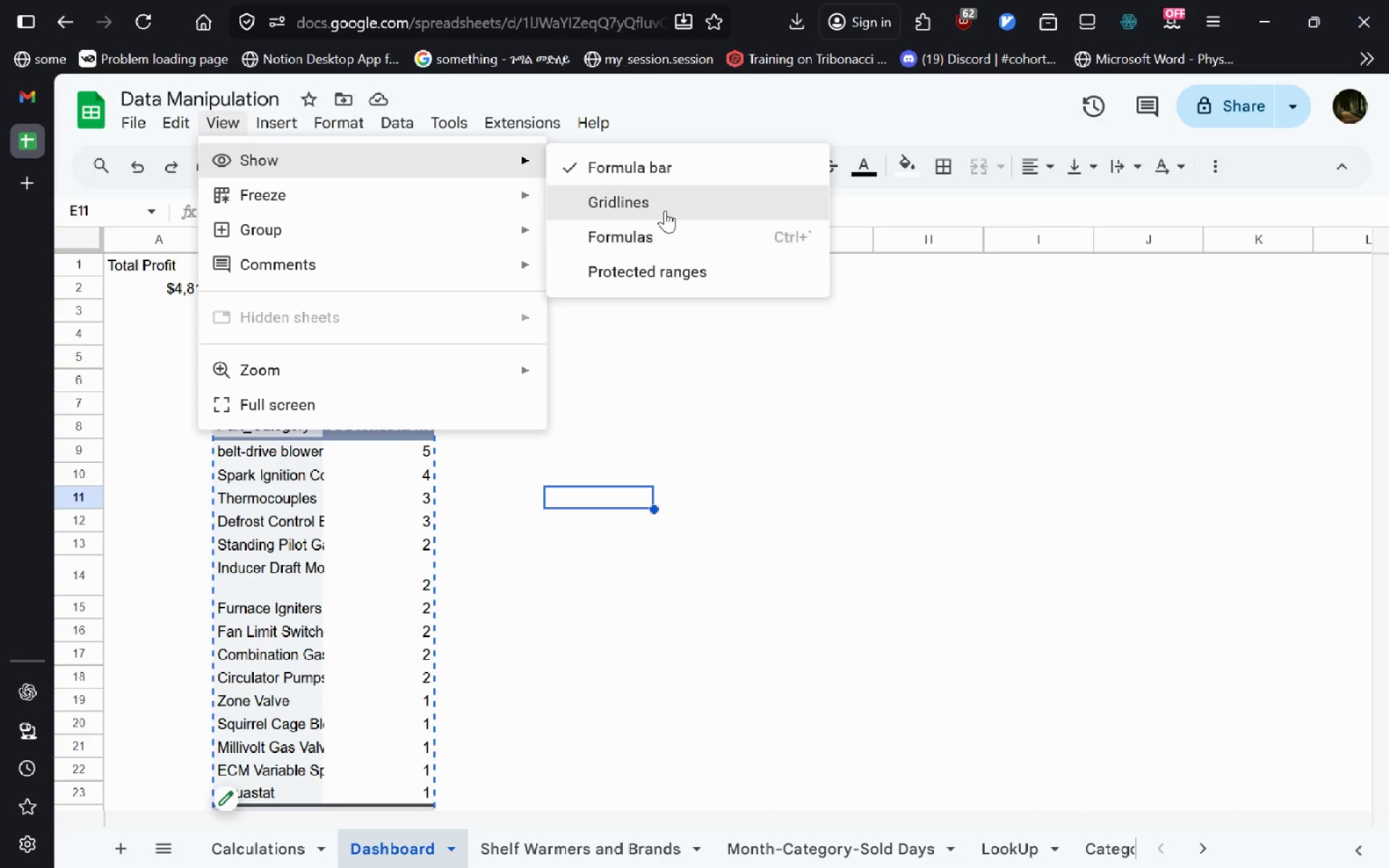 
left_click([665, 210])
 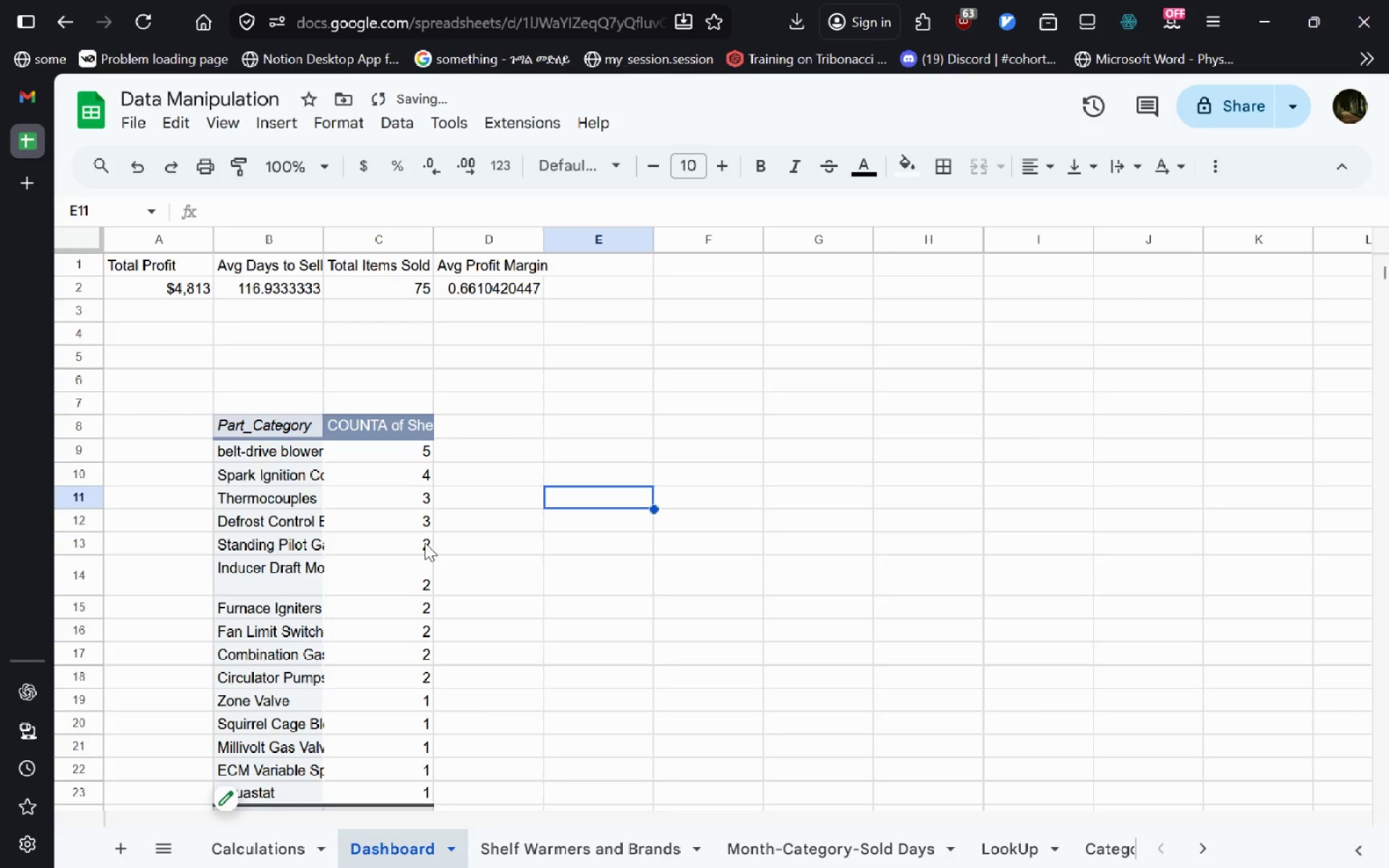 
left_click_drag(start_coordinate=[230, 423], to_coordinate=[362, 642])
 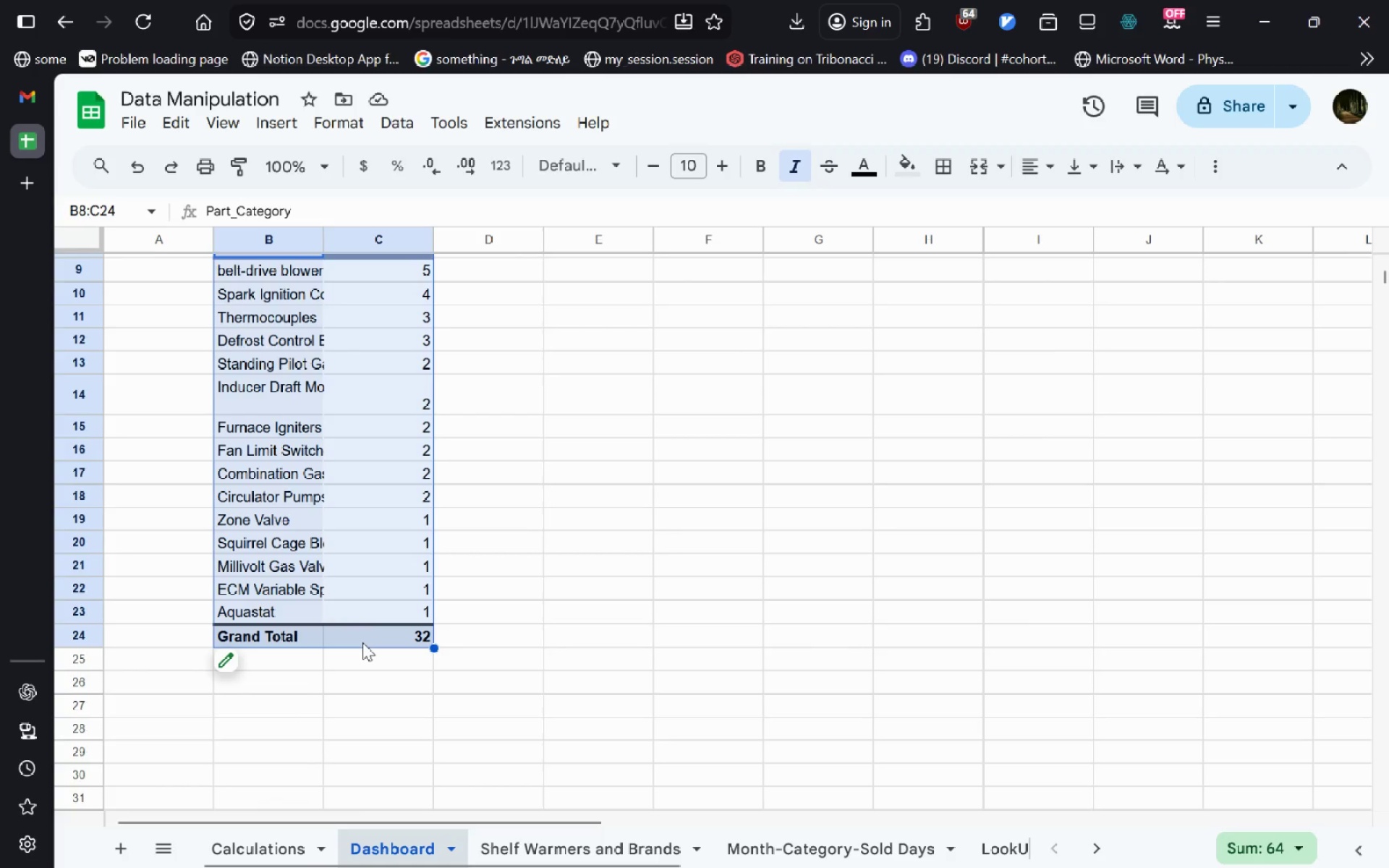 
key(Control+ControlLeft)
 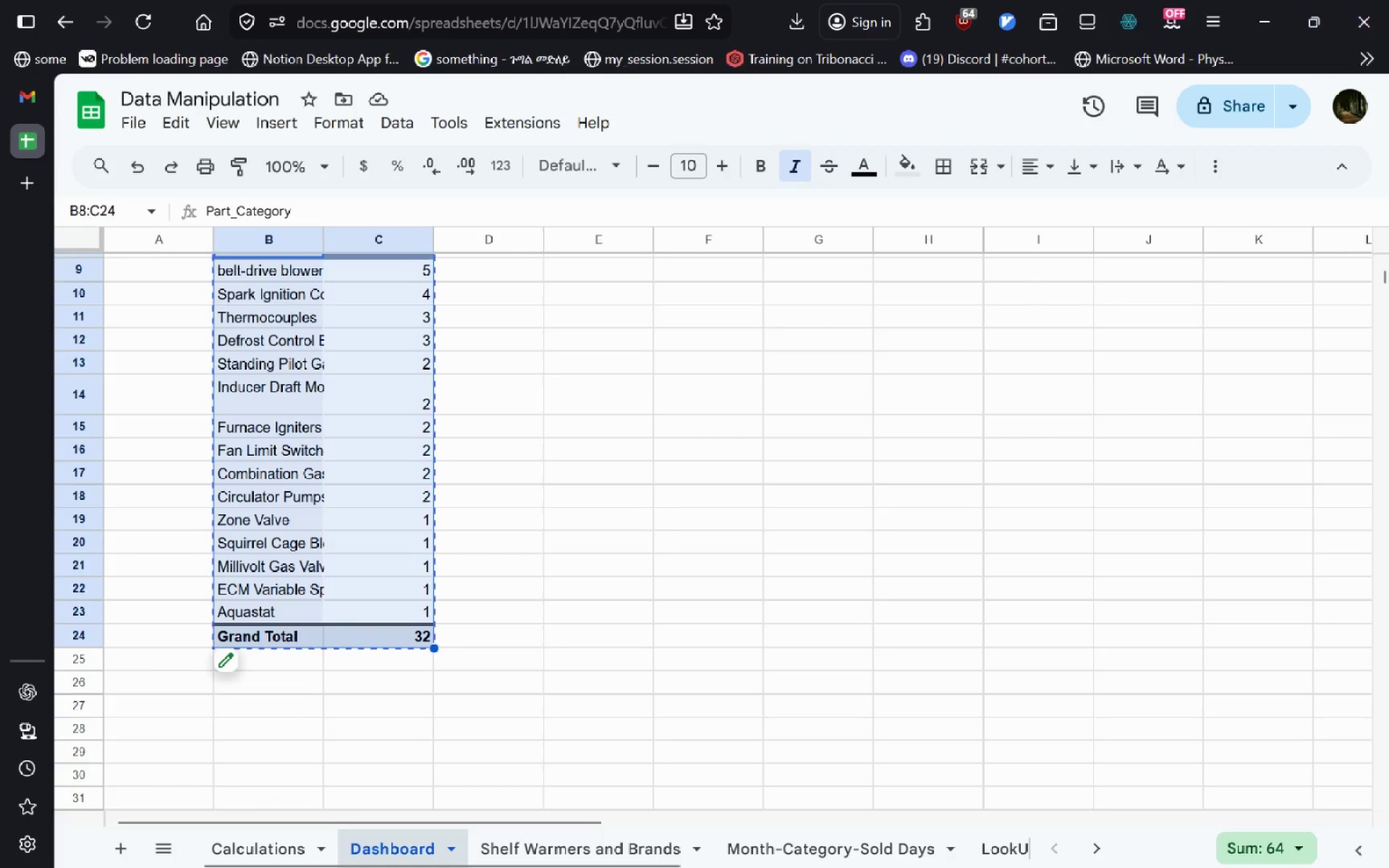 
key(Control+X)
 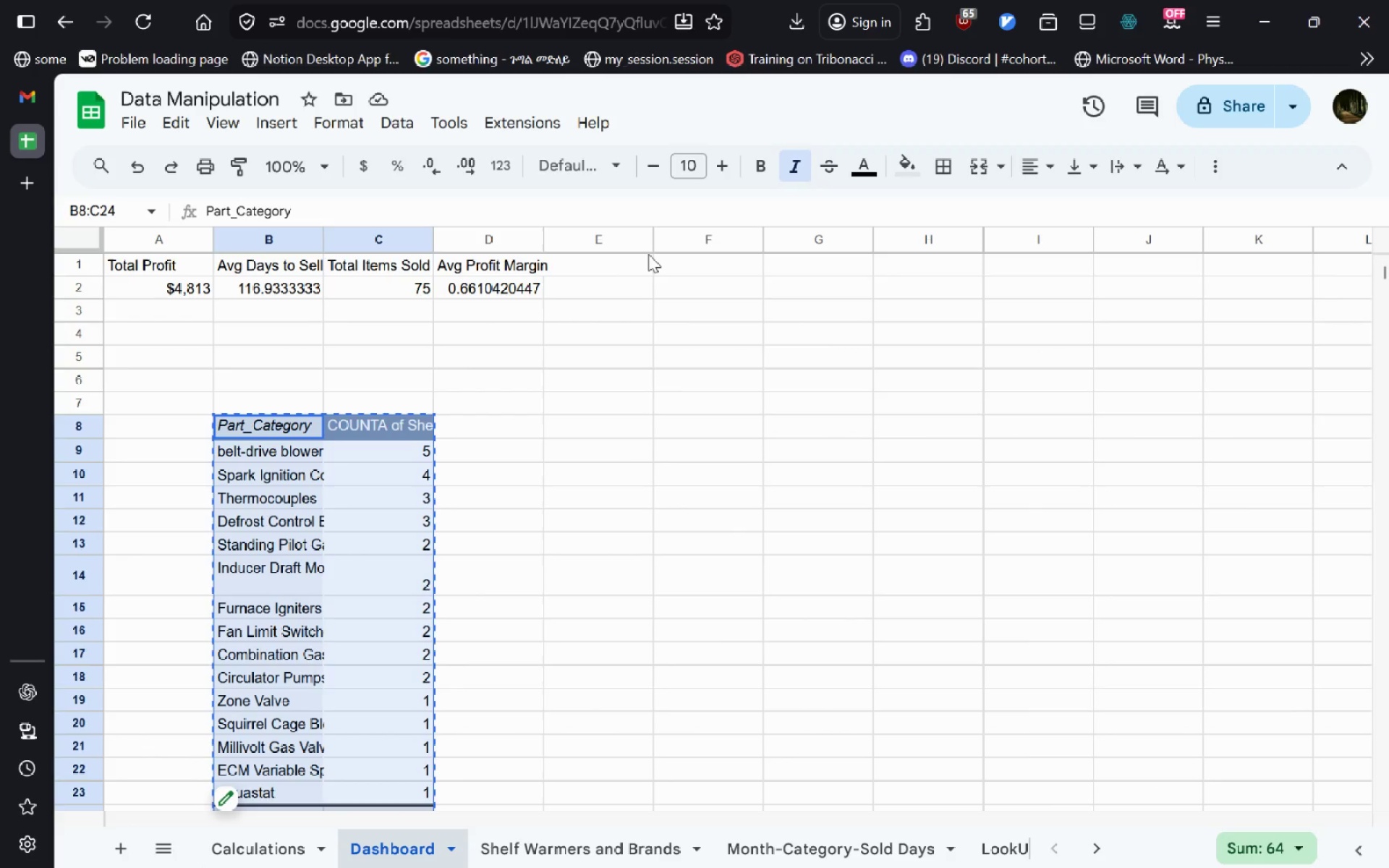 
left_click([635, 261])
 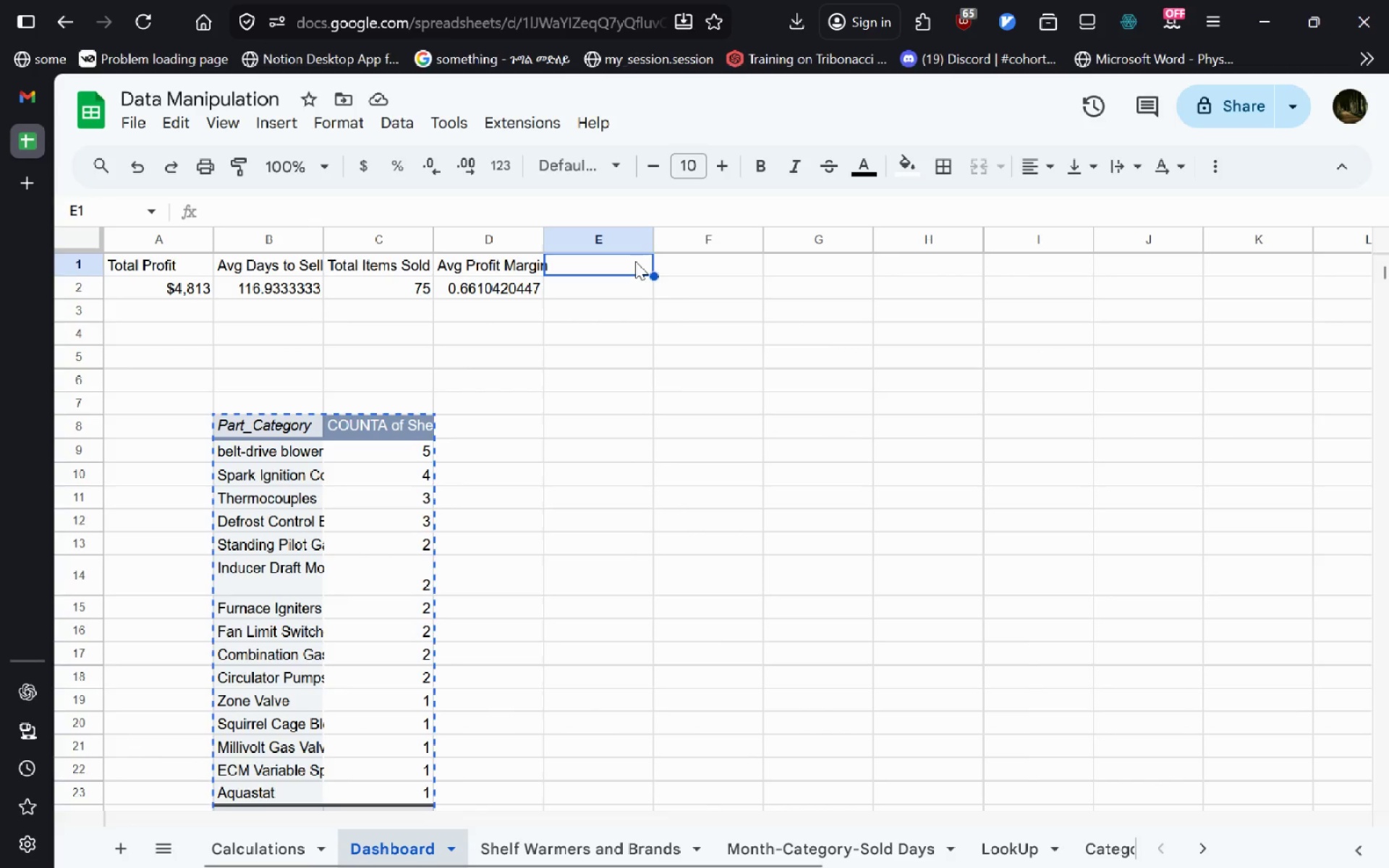 
key(Control+ControlLeft)
 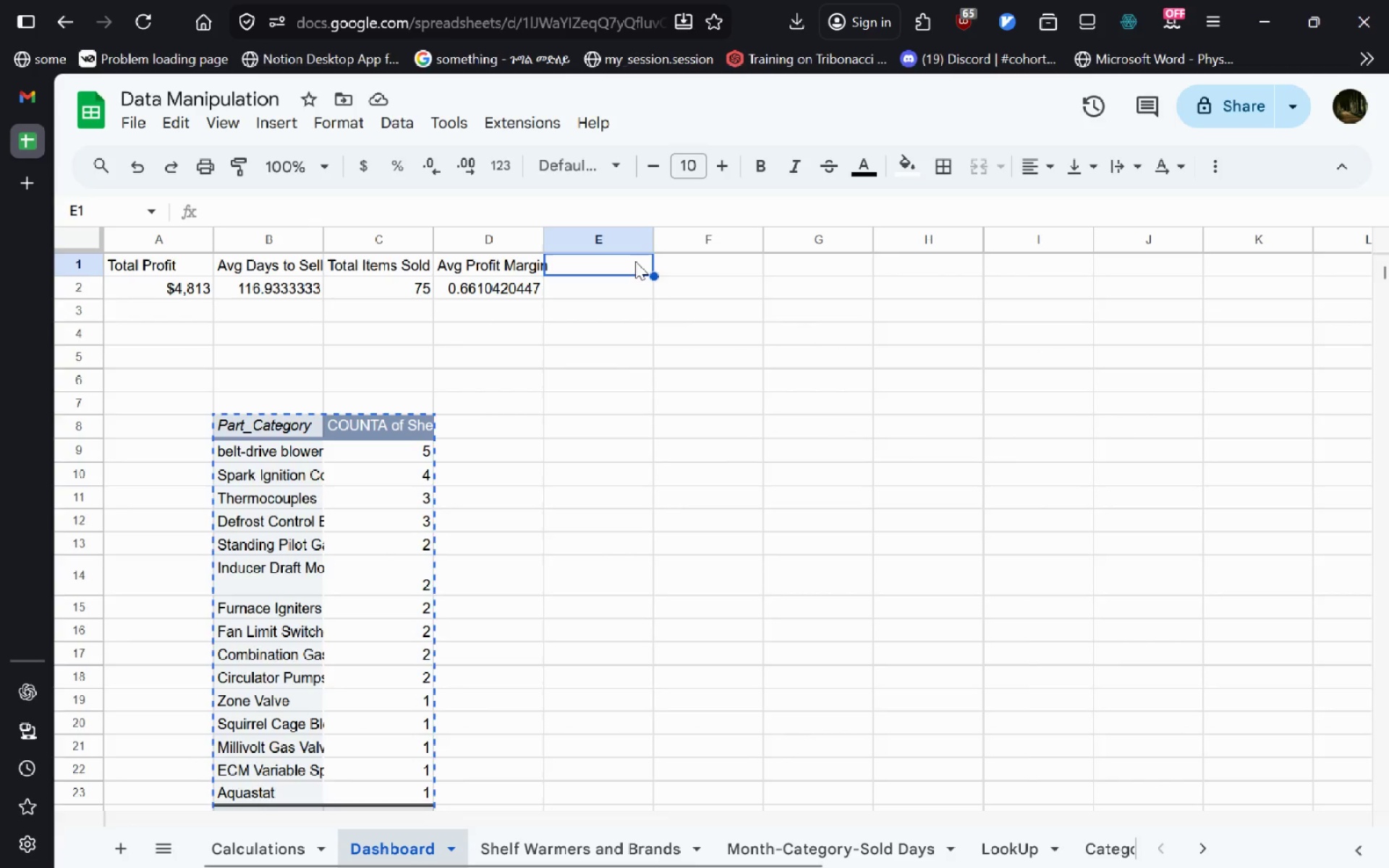 
key(Control+V)
 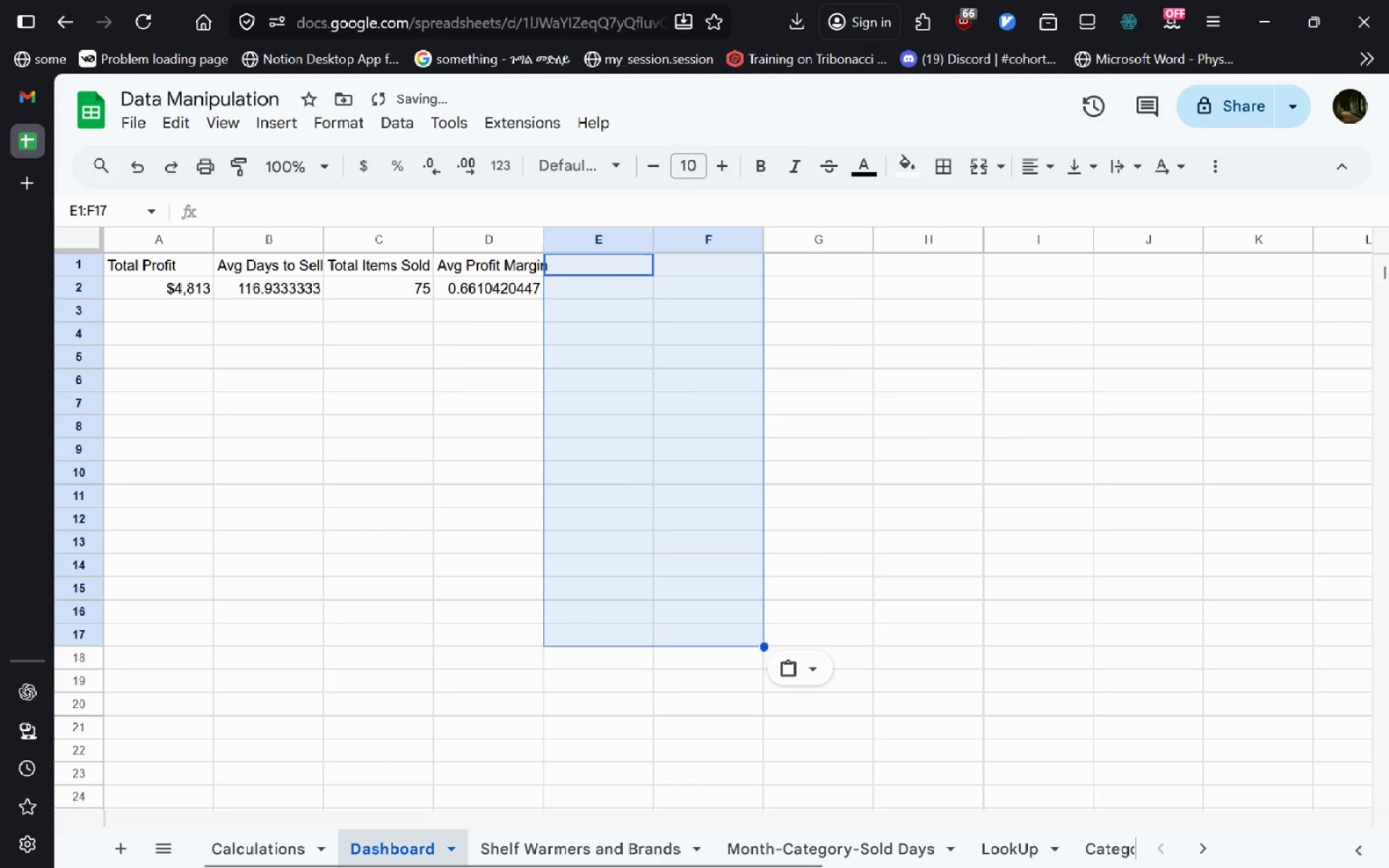 
hold_key(key=ControlLeft, duration=0.41)
 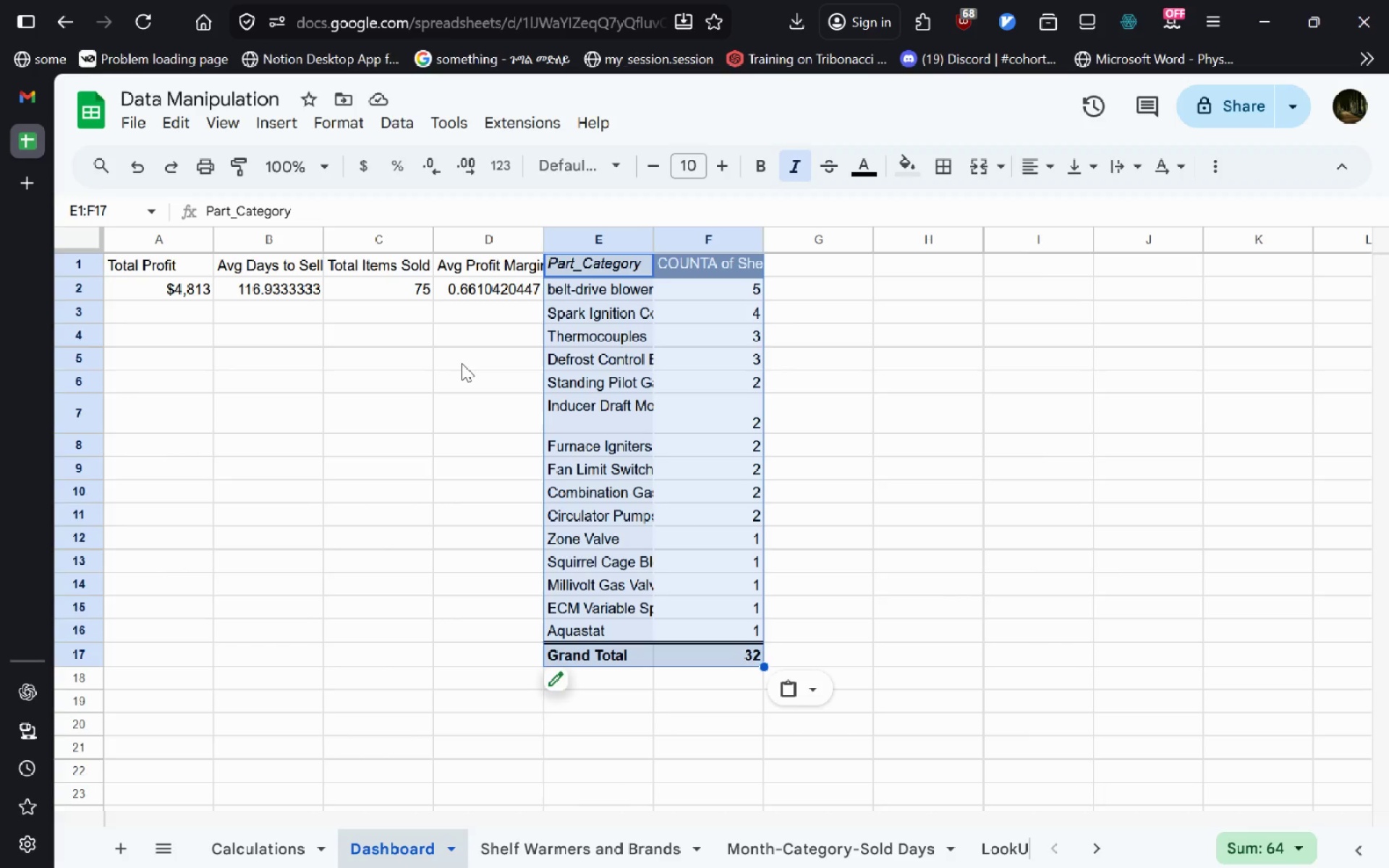 
key(Control+T)
 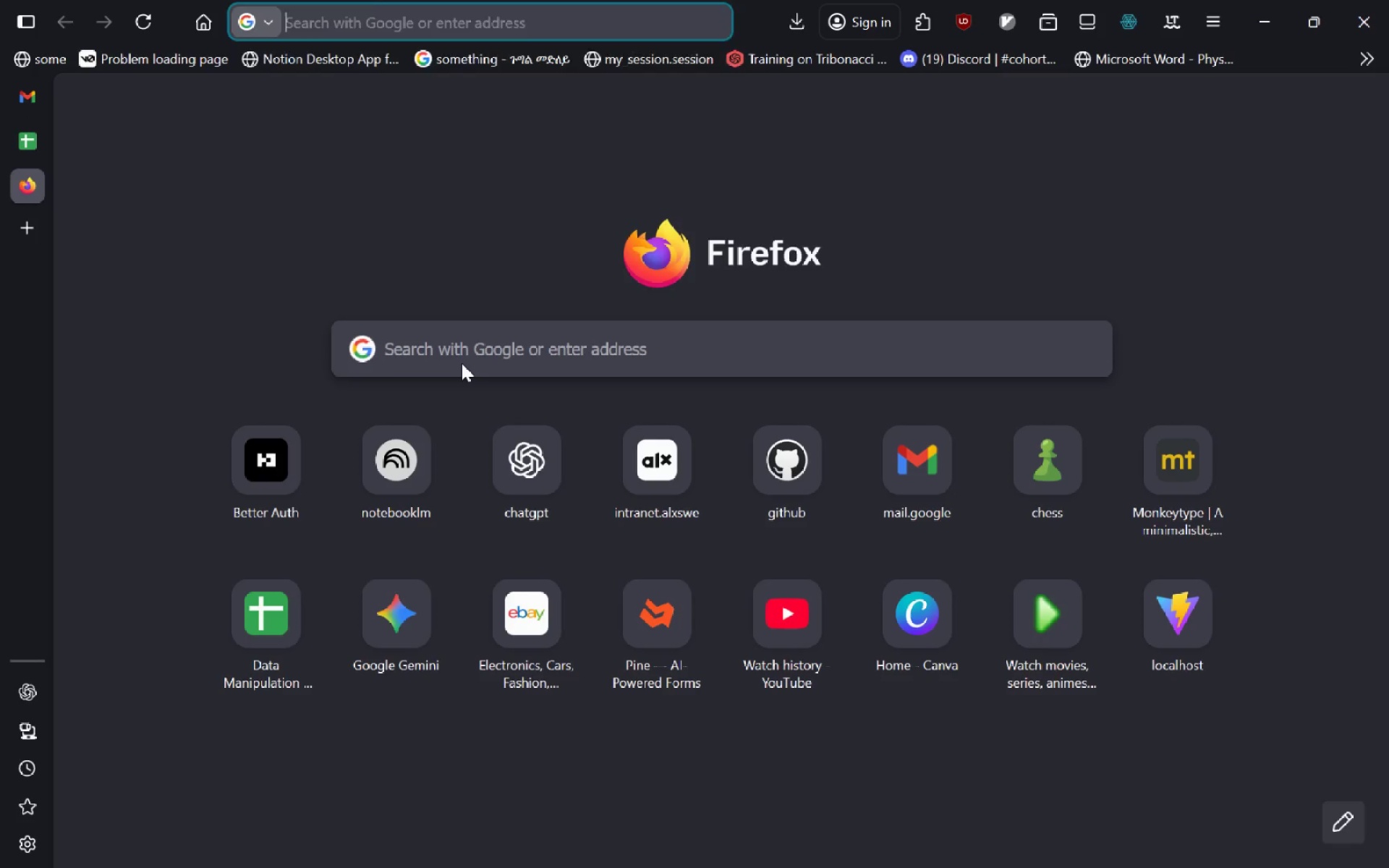 
type(creating d)
key(Backspace)
type(a das)
 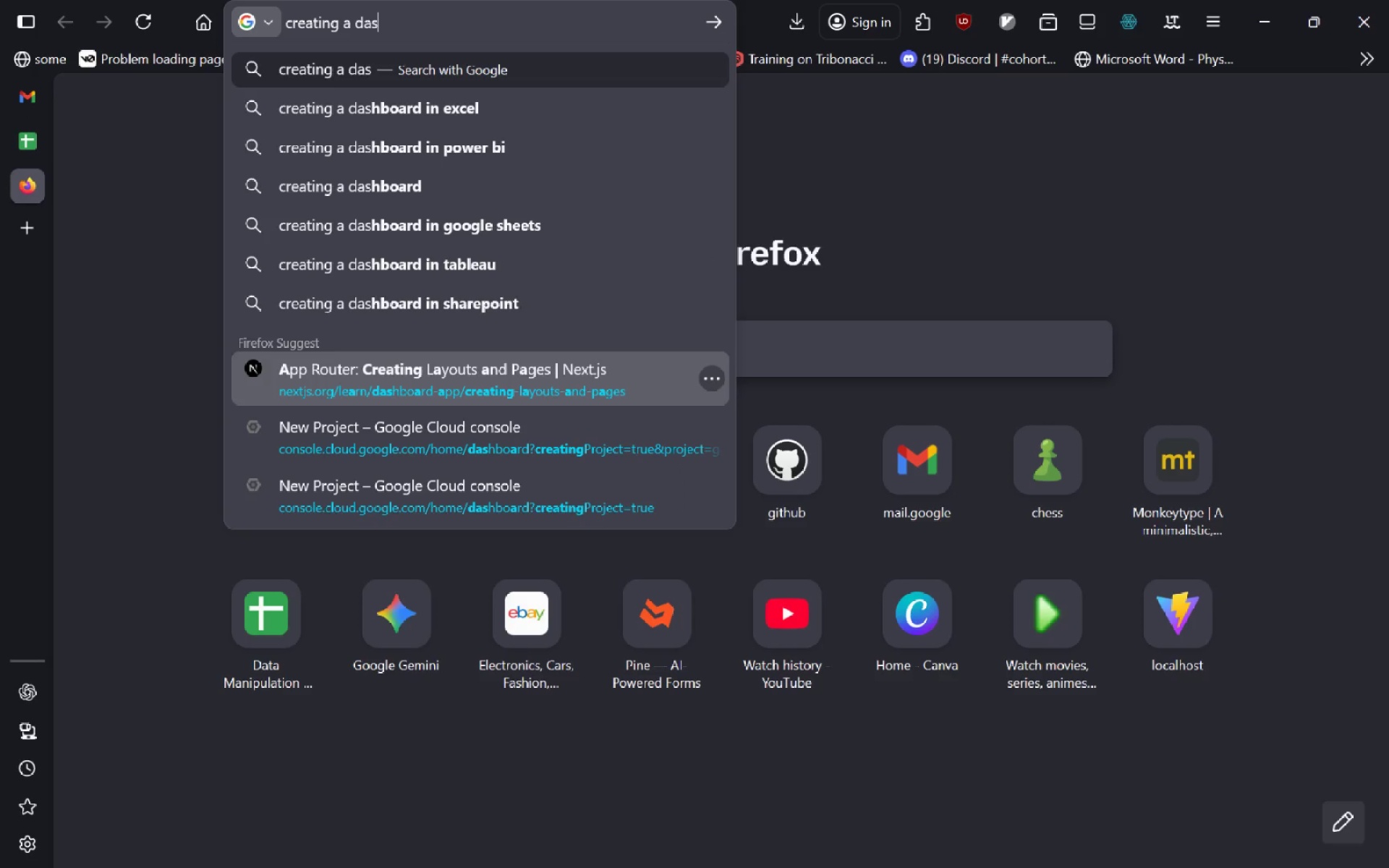 
key(Control+Backspace)
 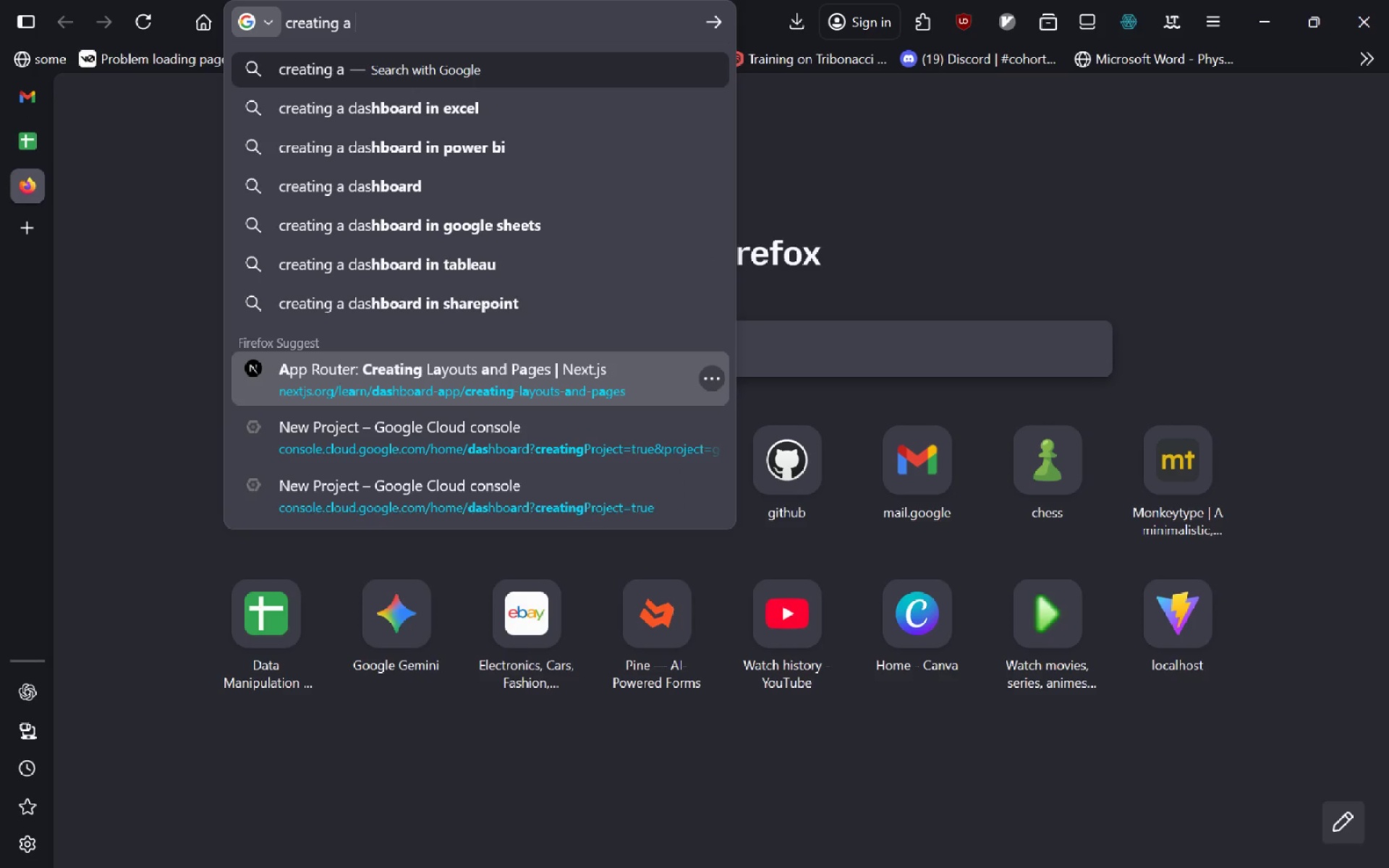 
key(Control+Backspace)
 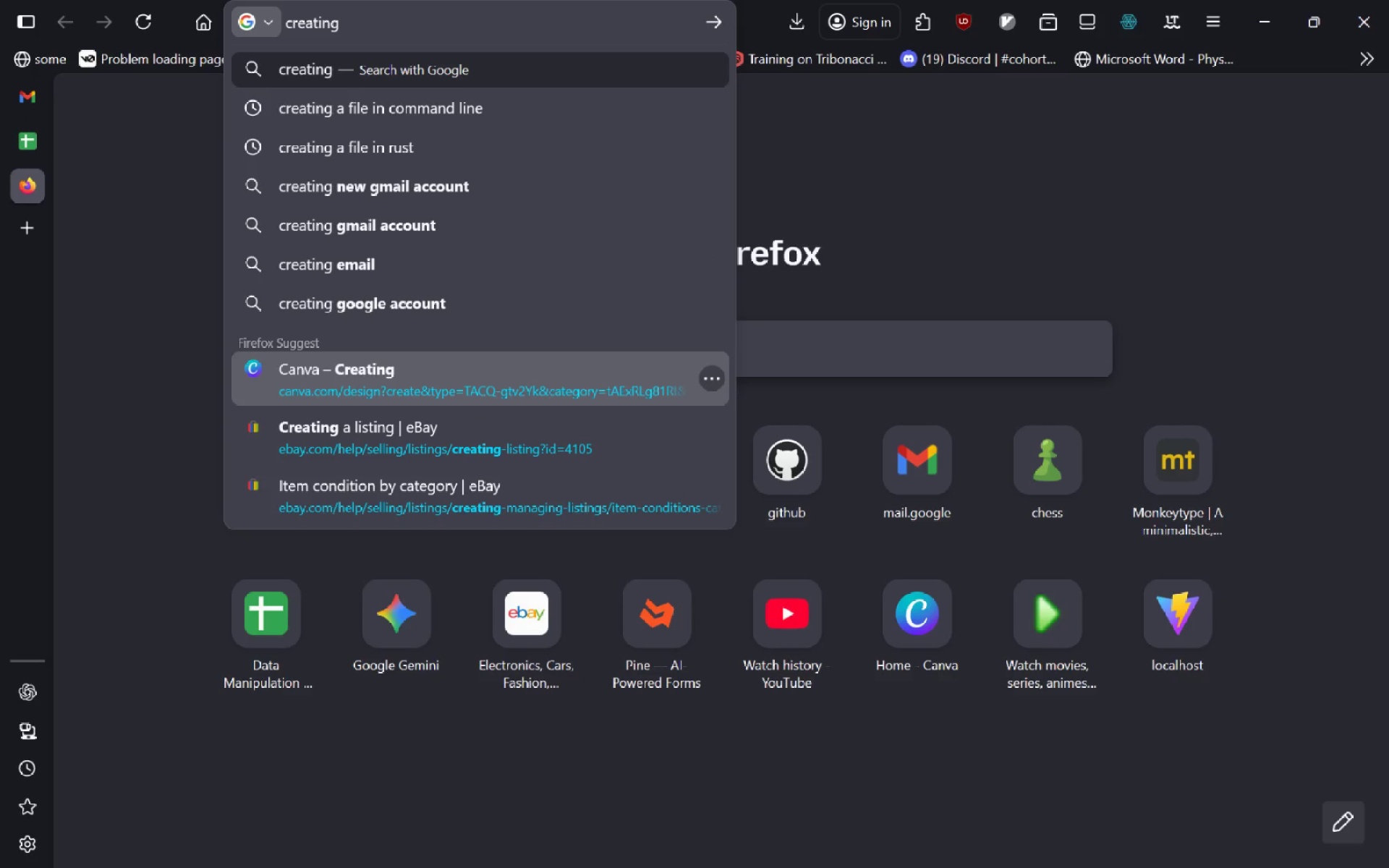 
type(dahboard in excel)
 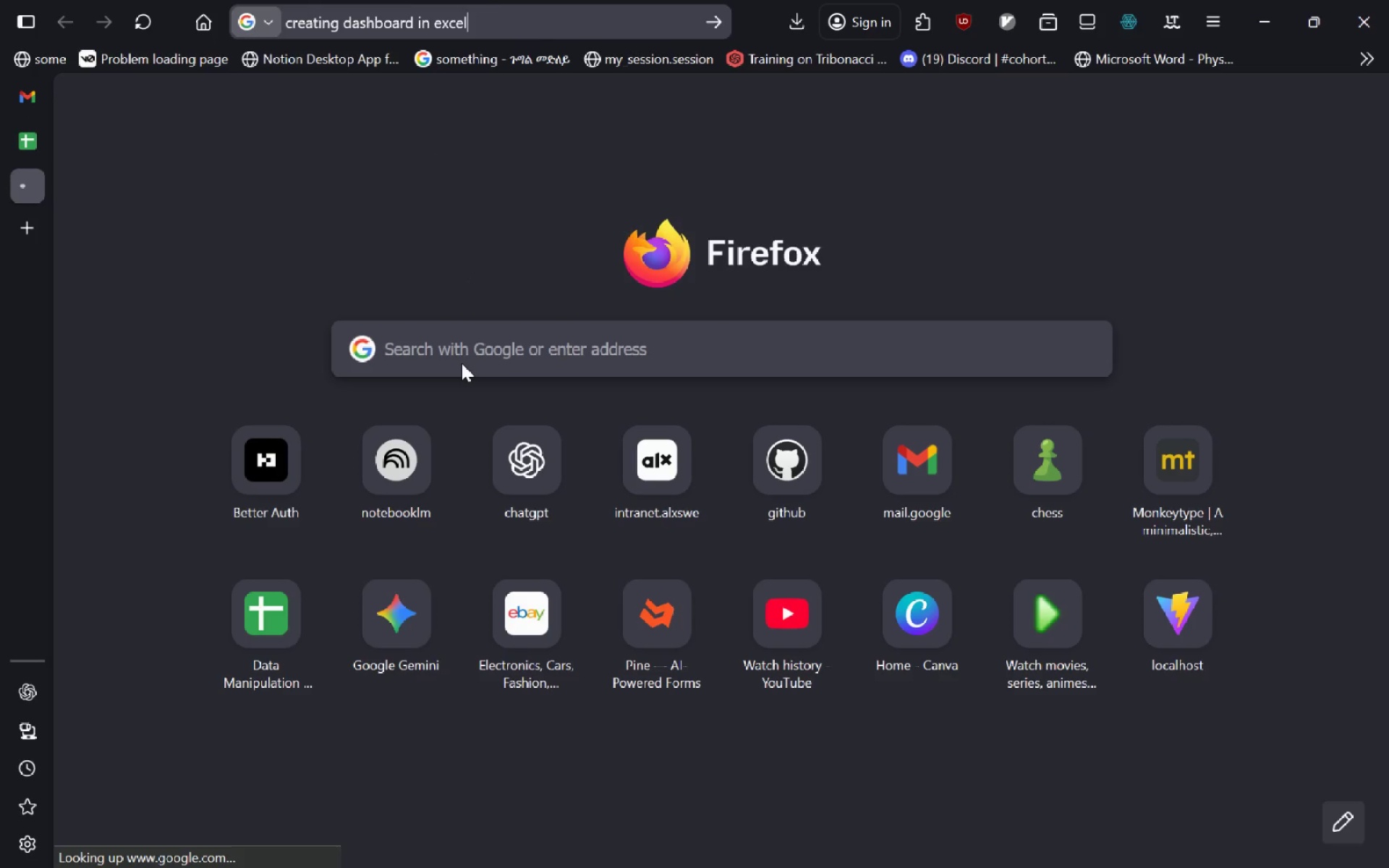 
key(Enter)
 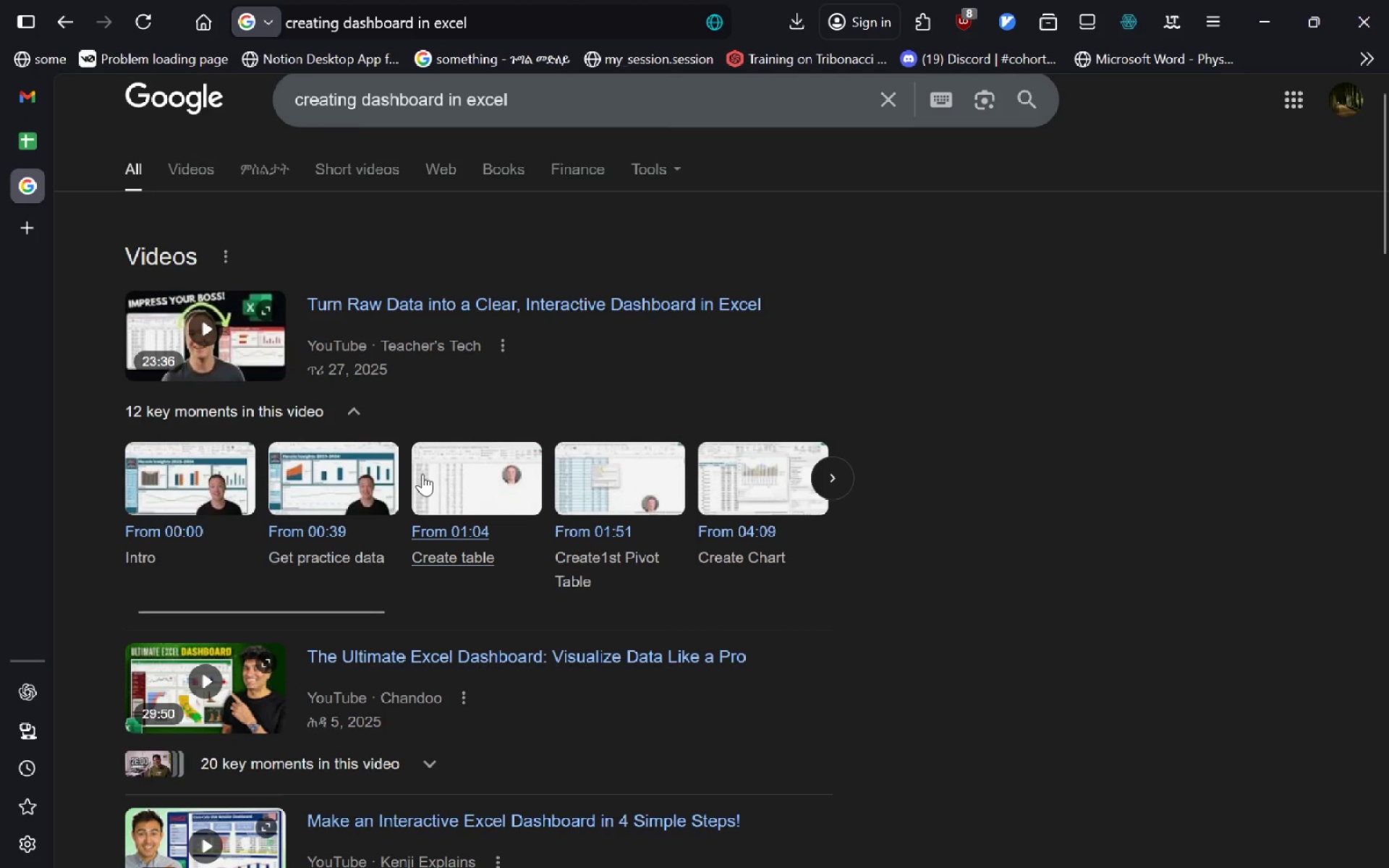 
double_click([525, 114])
 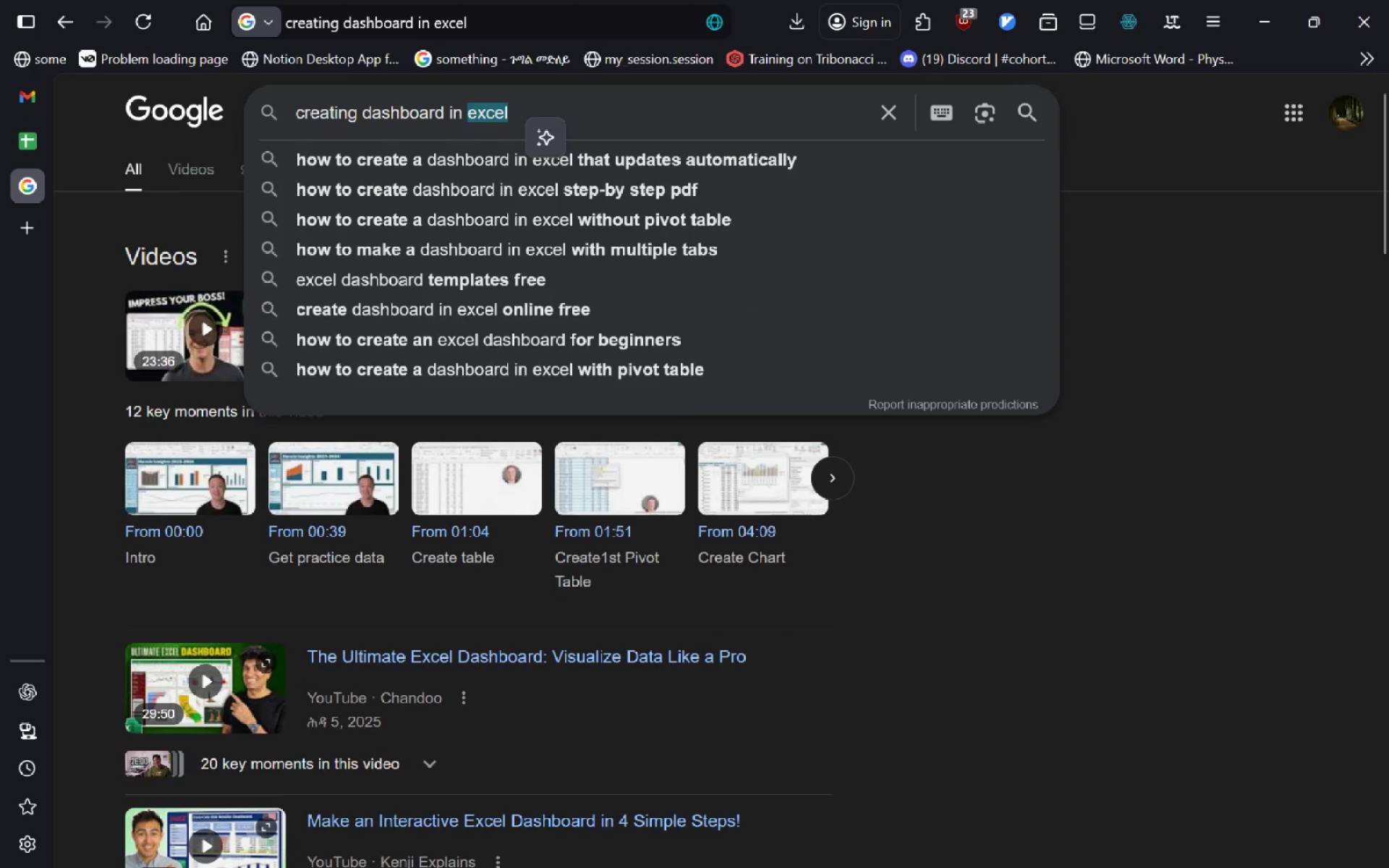 
key(Backspace)
type(google sheets)
 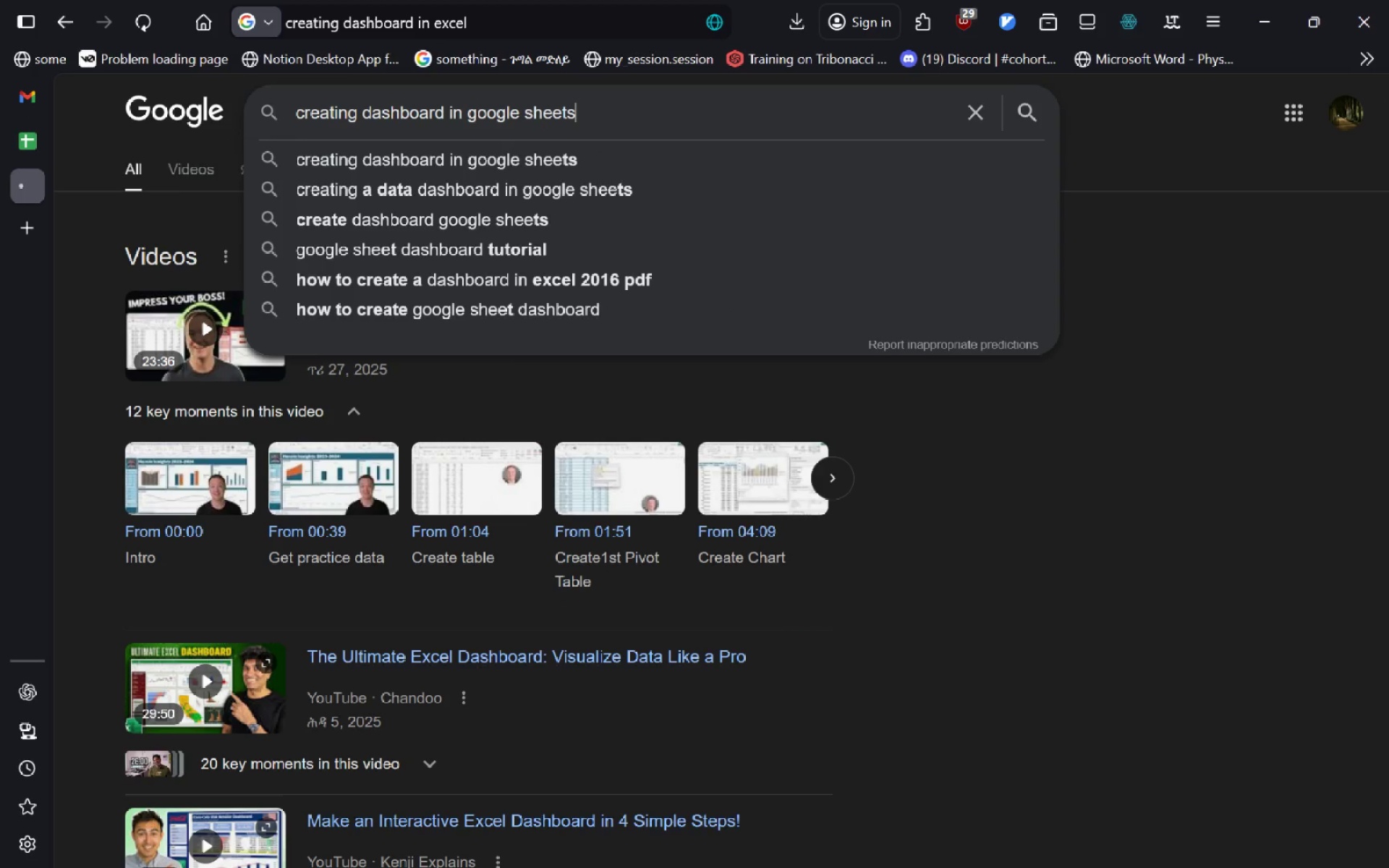 
key(Enter)
 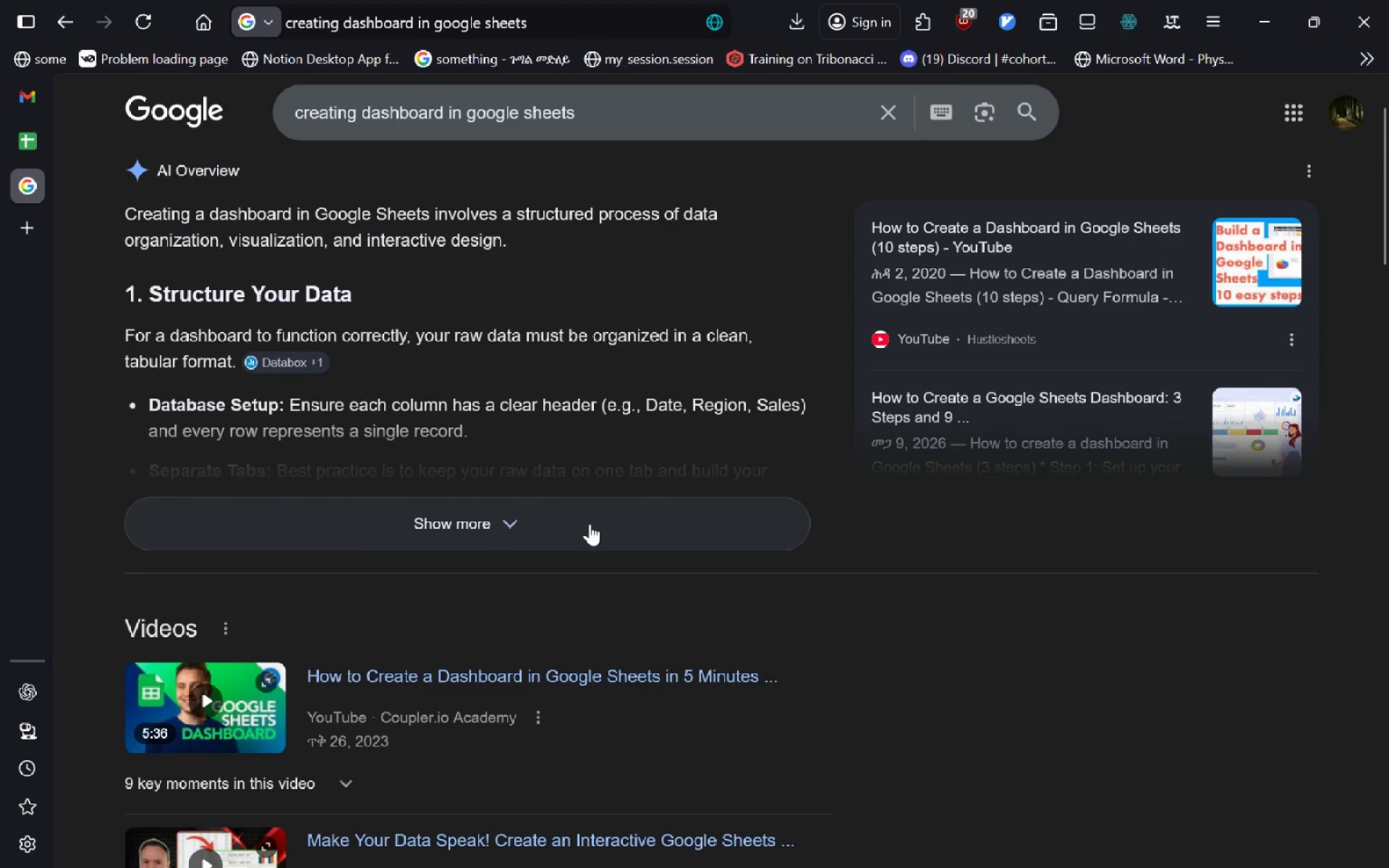 
wait(5.76)
 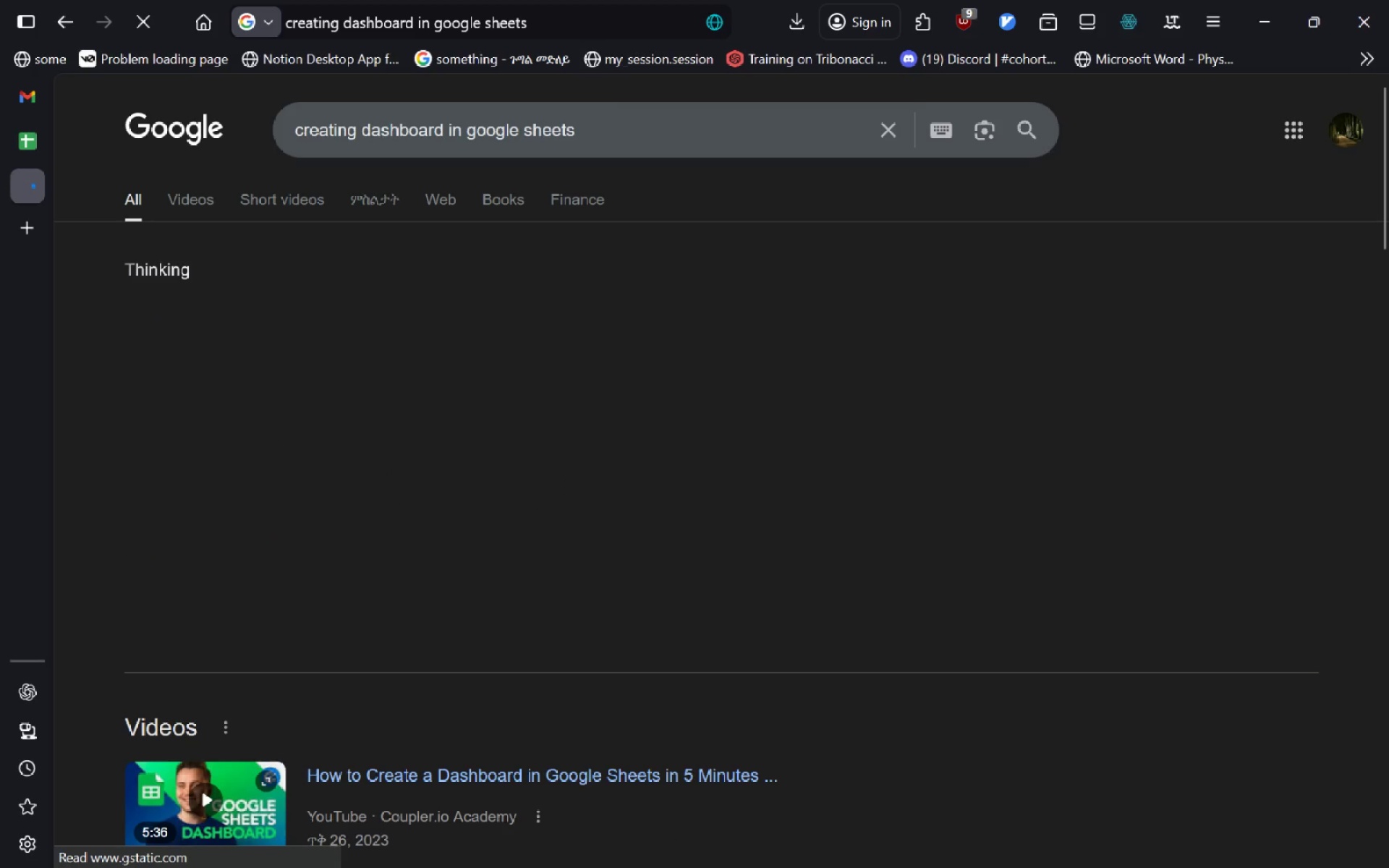 
left_click([211, 712])
 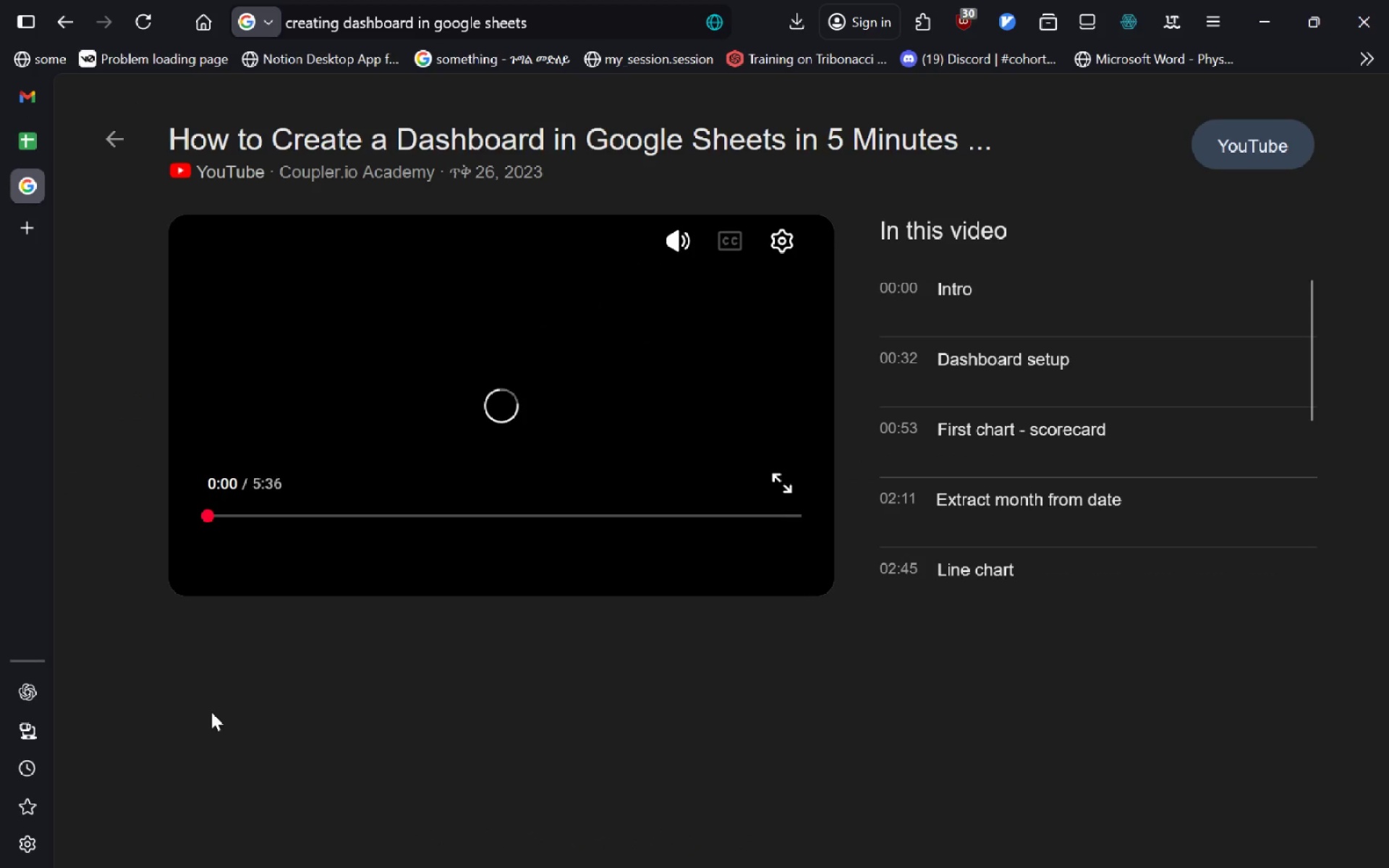 
key(Alt+Meta+MetaLeft)
 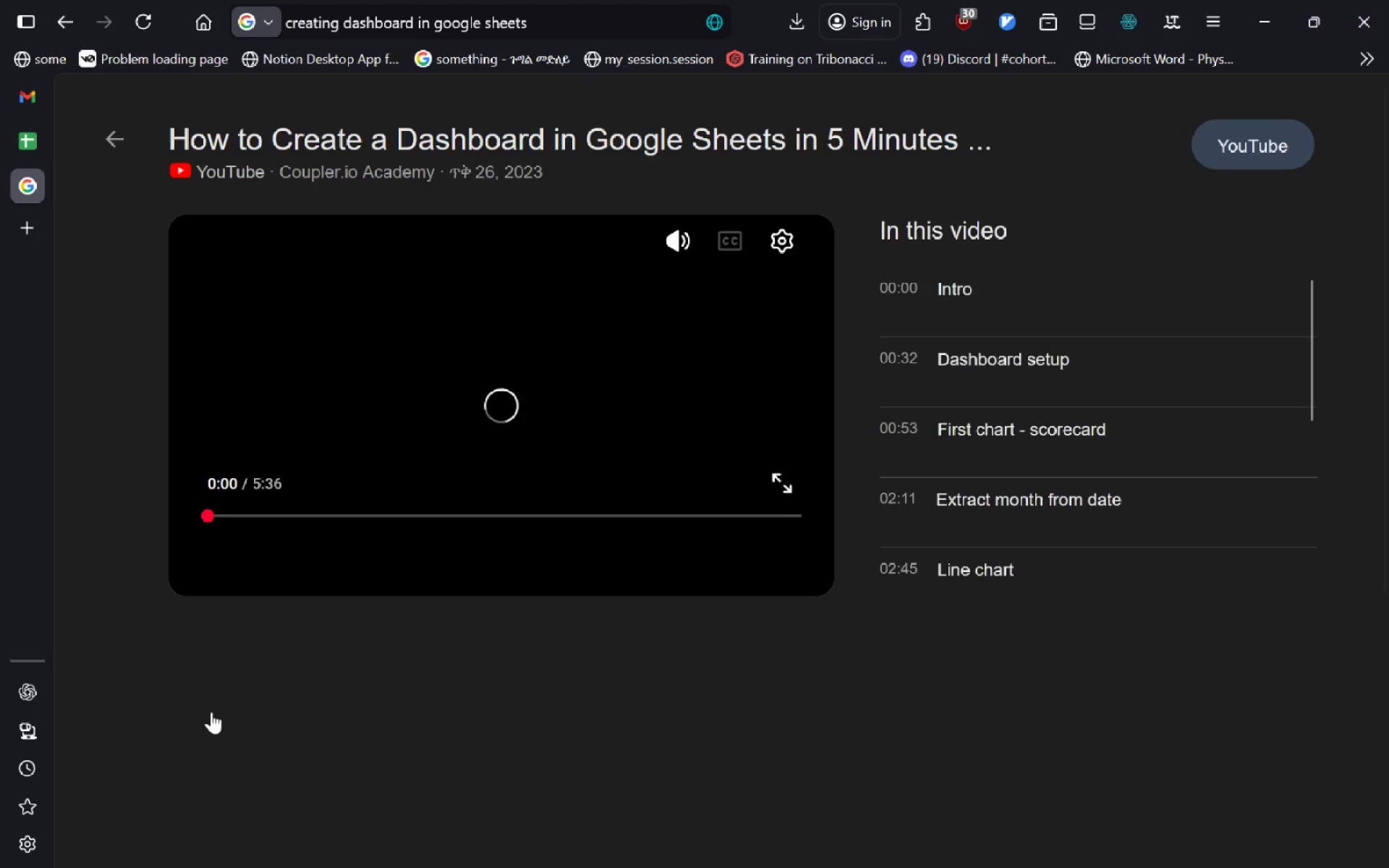 
key(Alt+Tab)
 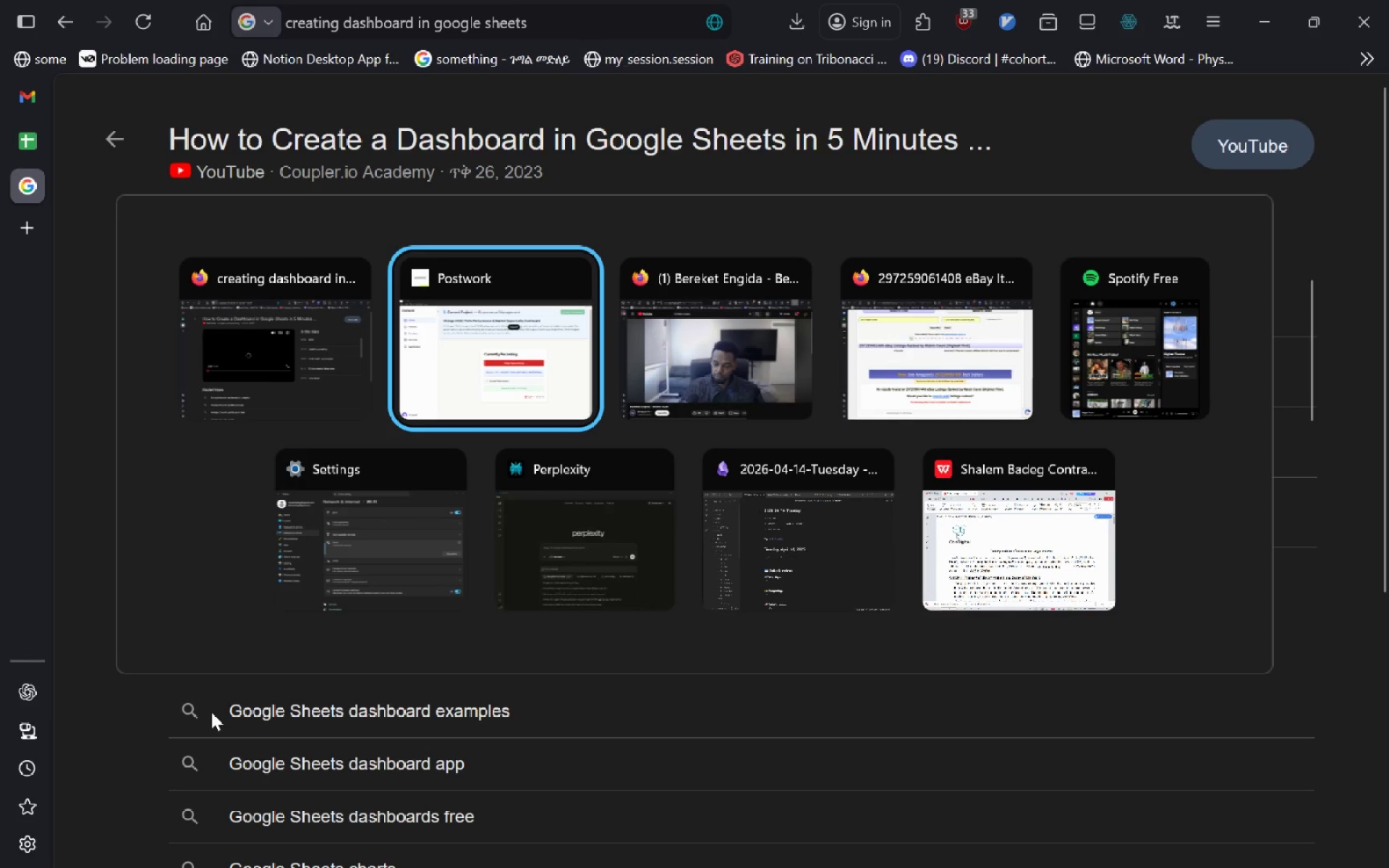 
key(Alt+Tab)
 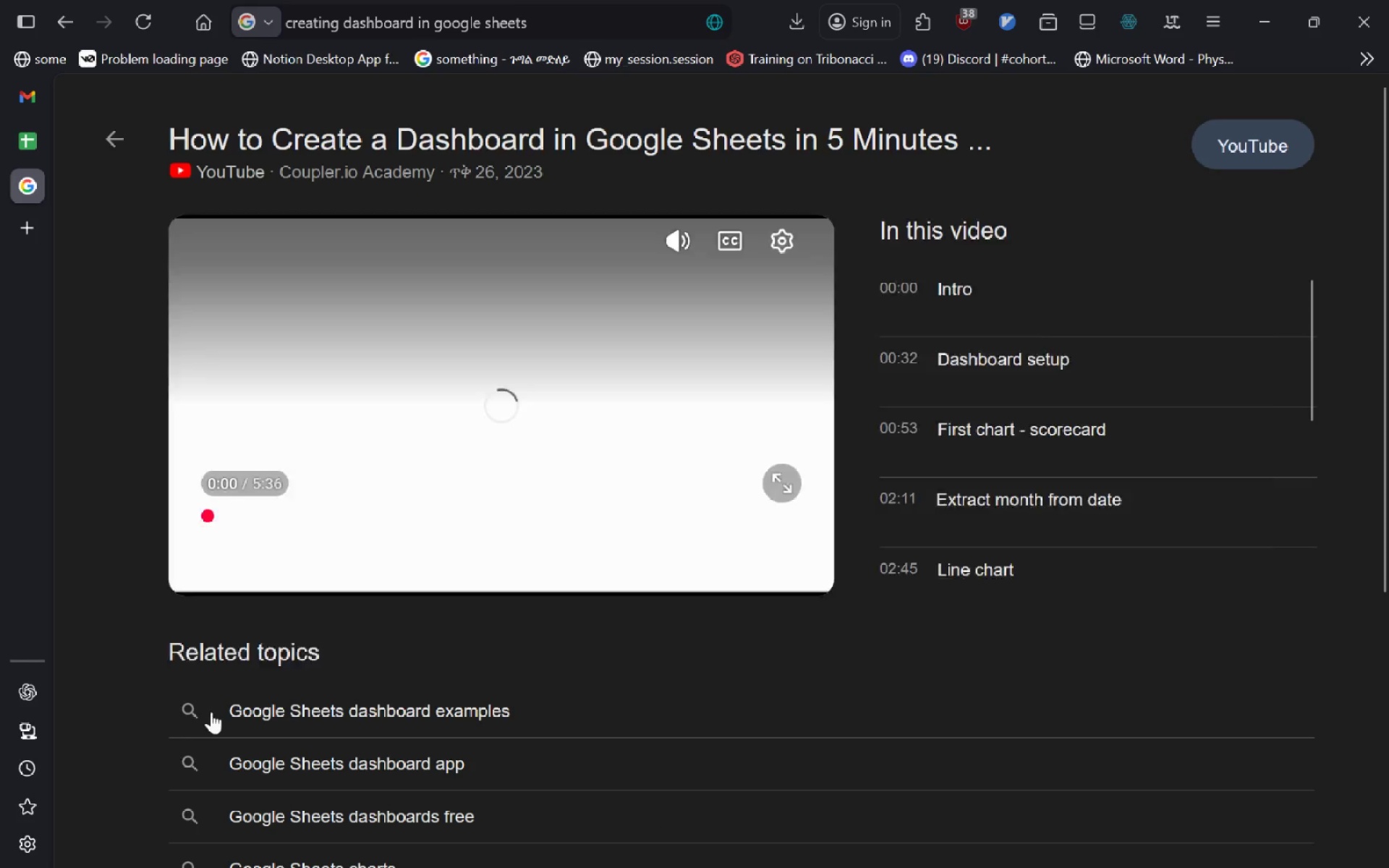 
key(Space)
 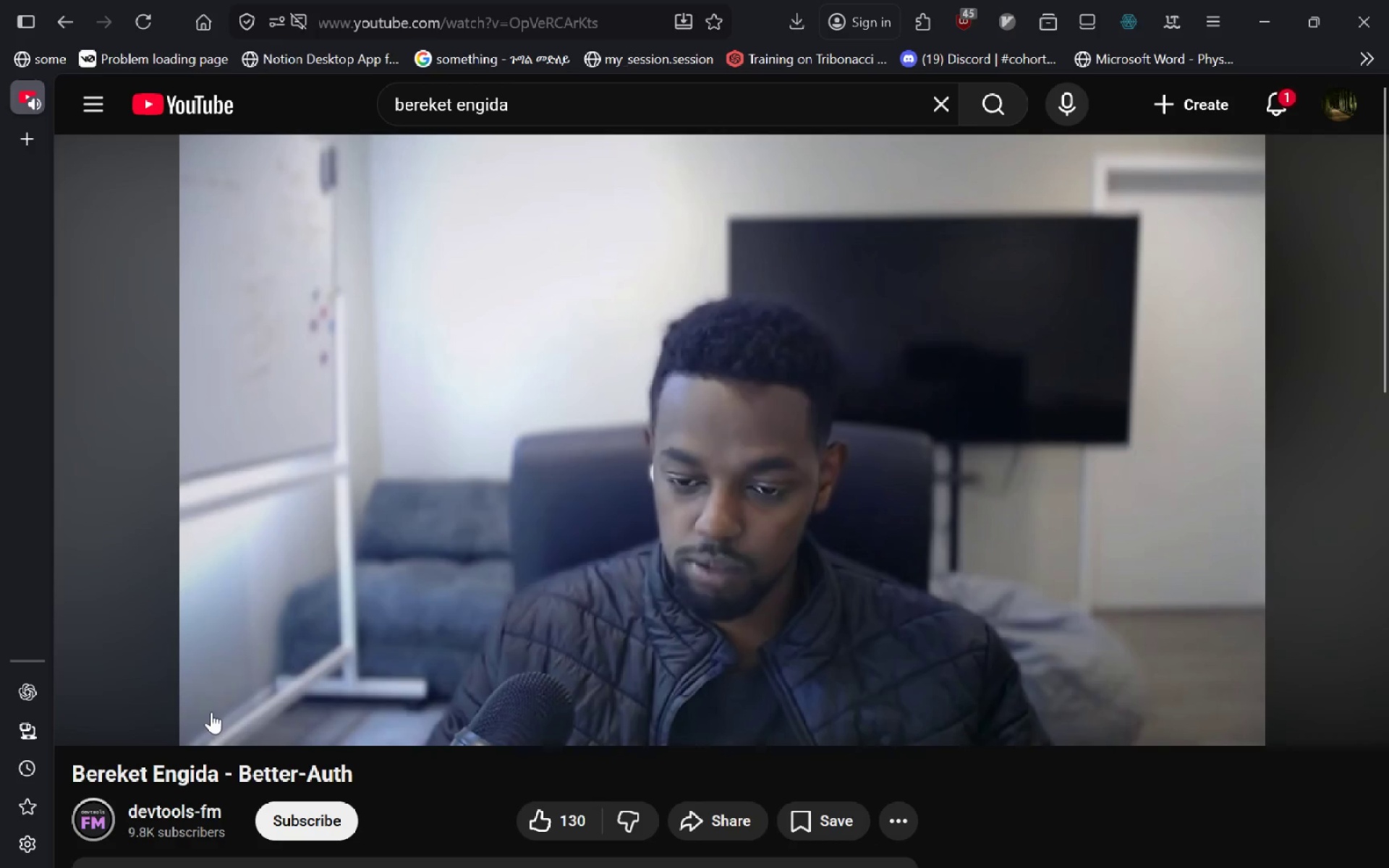 
key(Alt+AltLeft)
 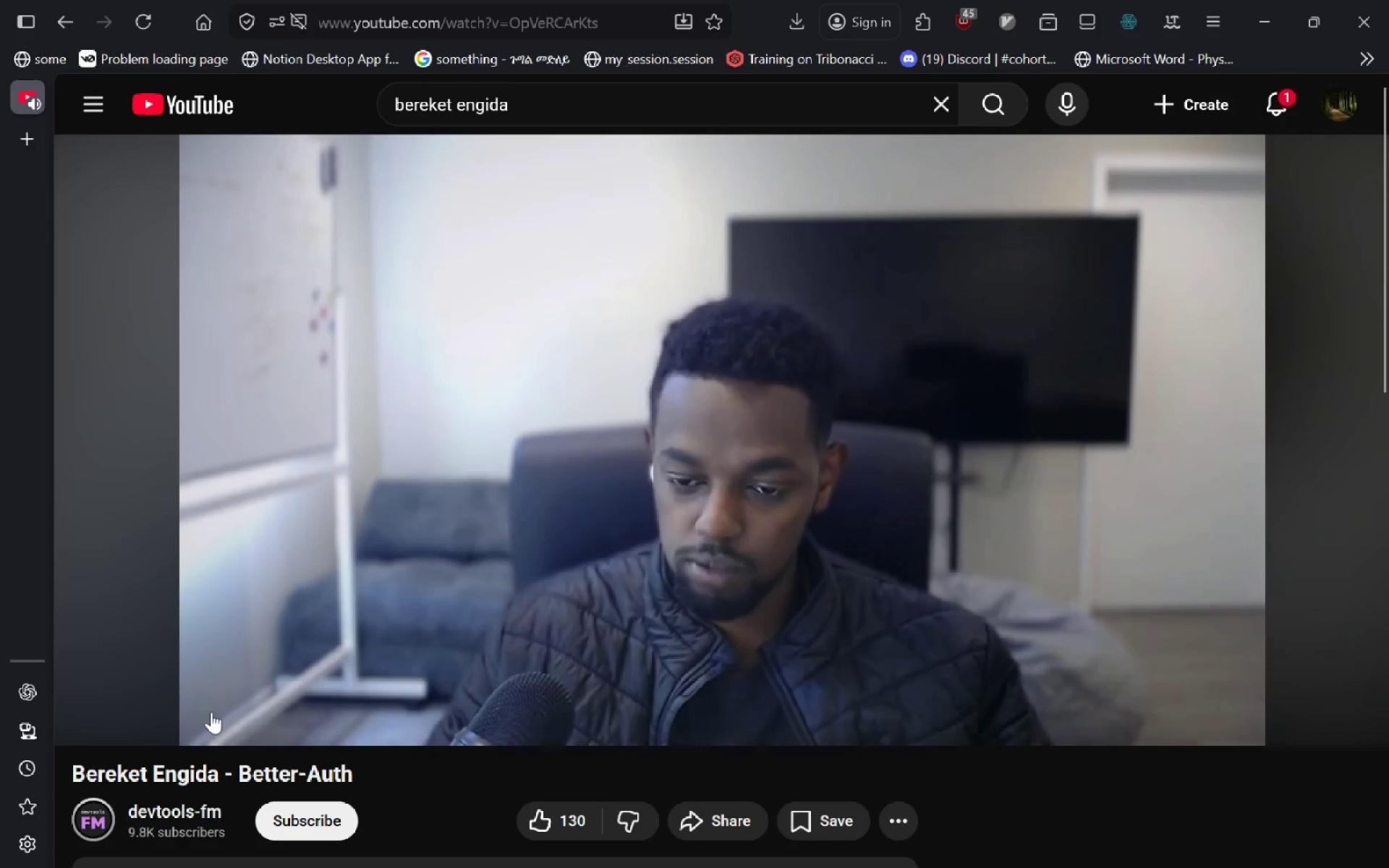 
key(Alt+Tab)
 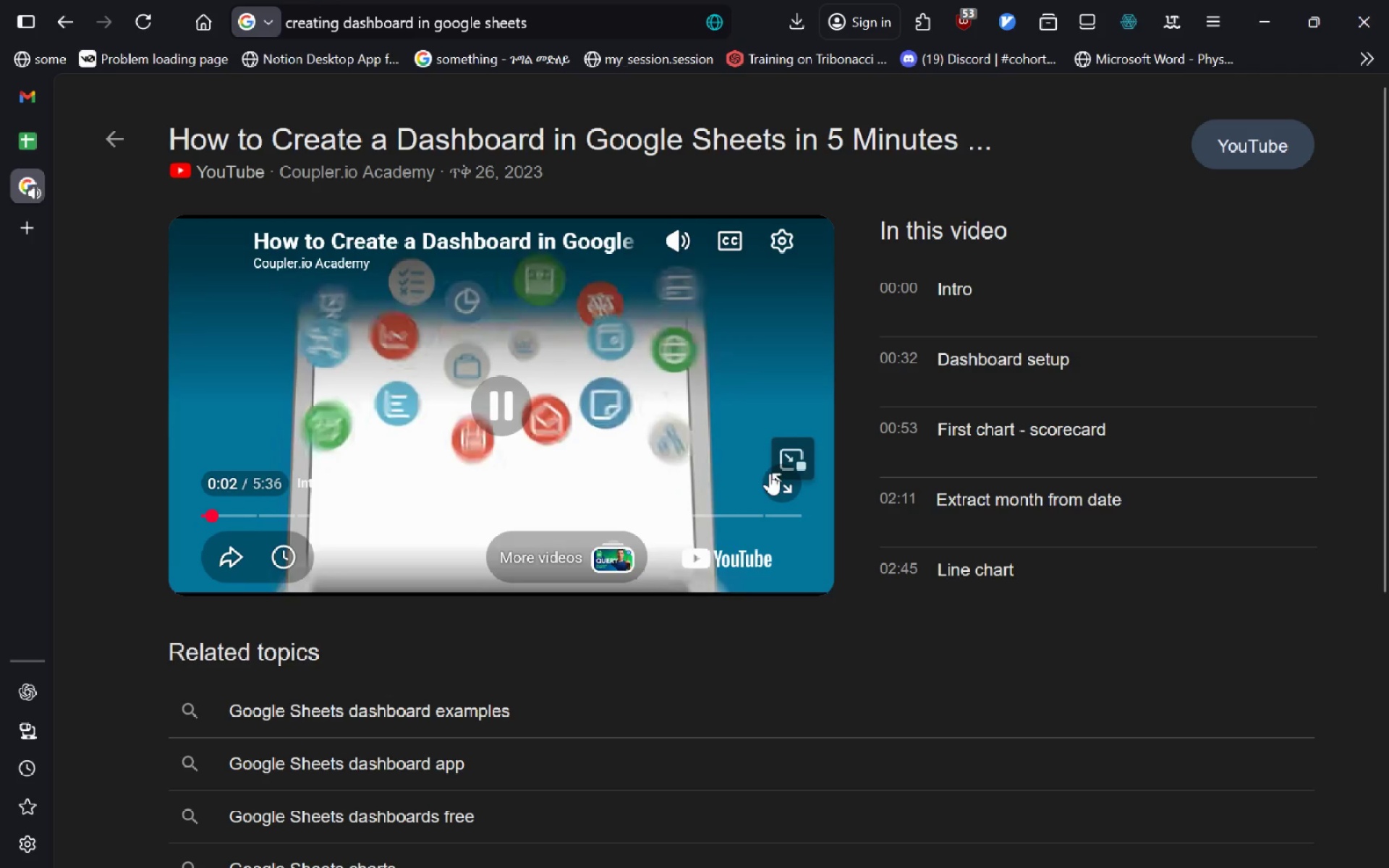 
wait(5.31)
 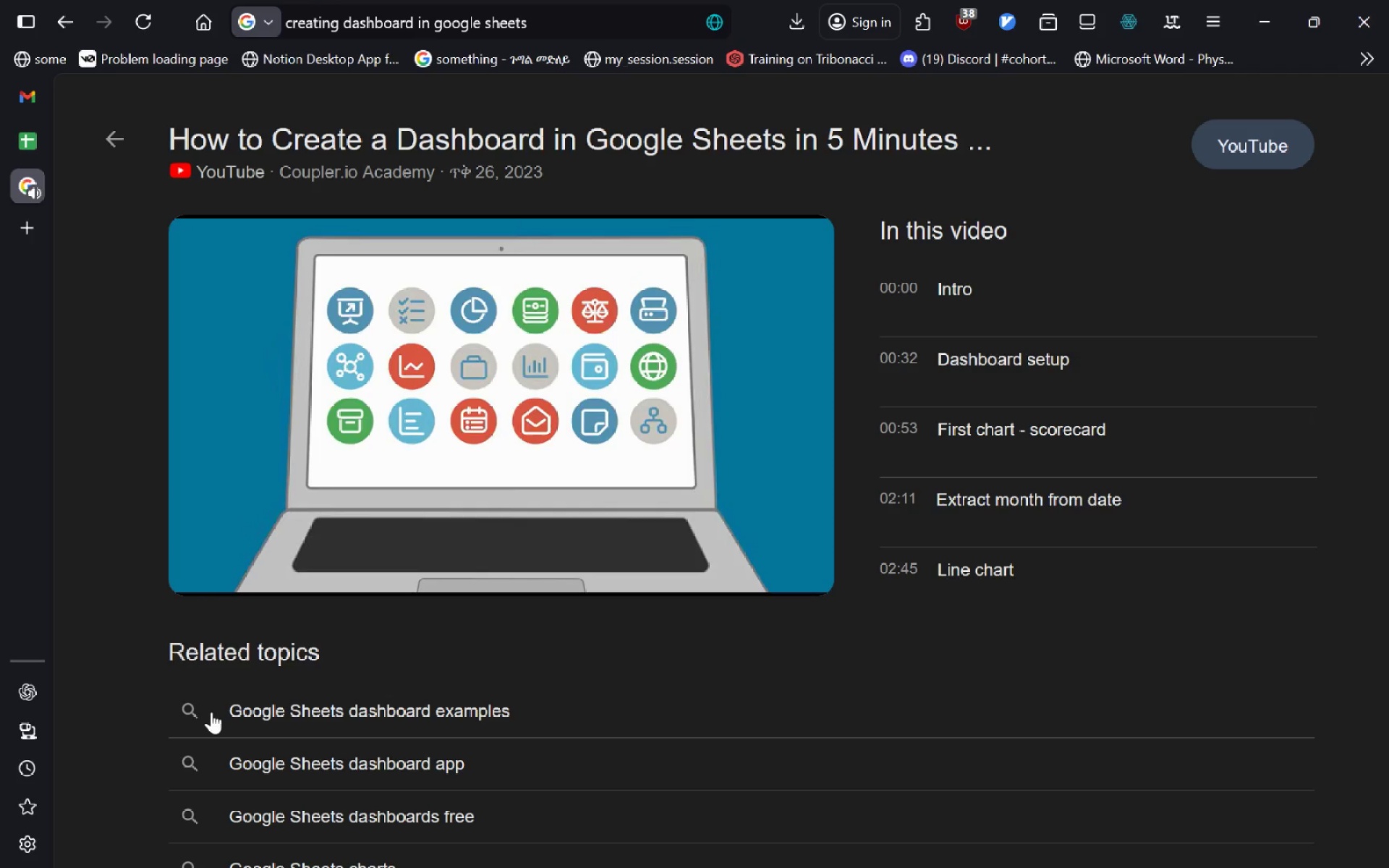 
key(ArrowRight)
 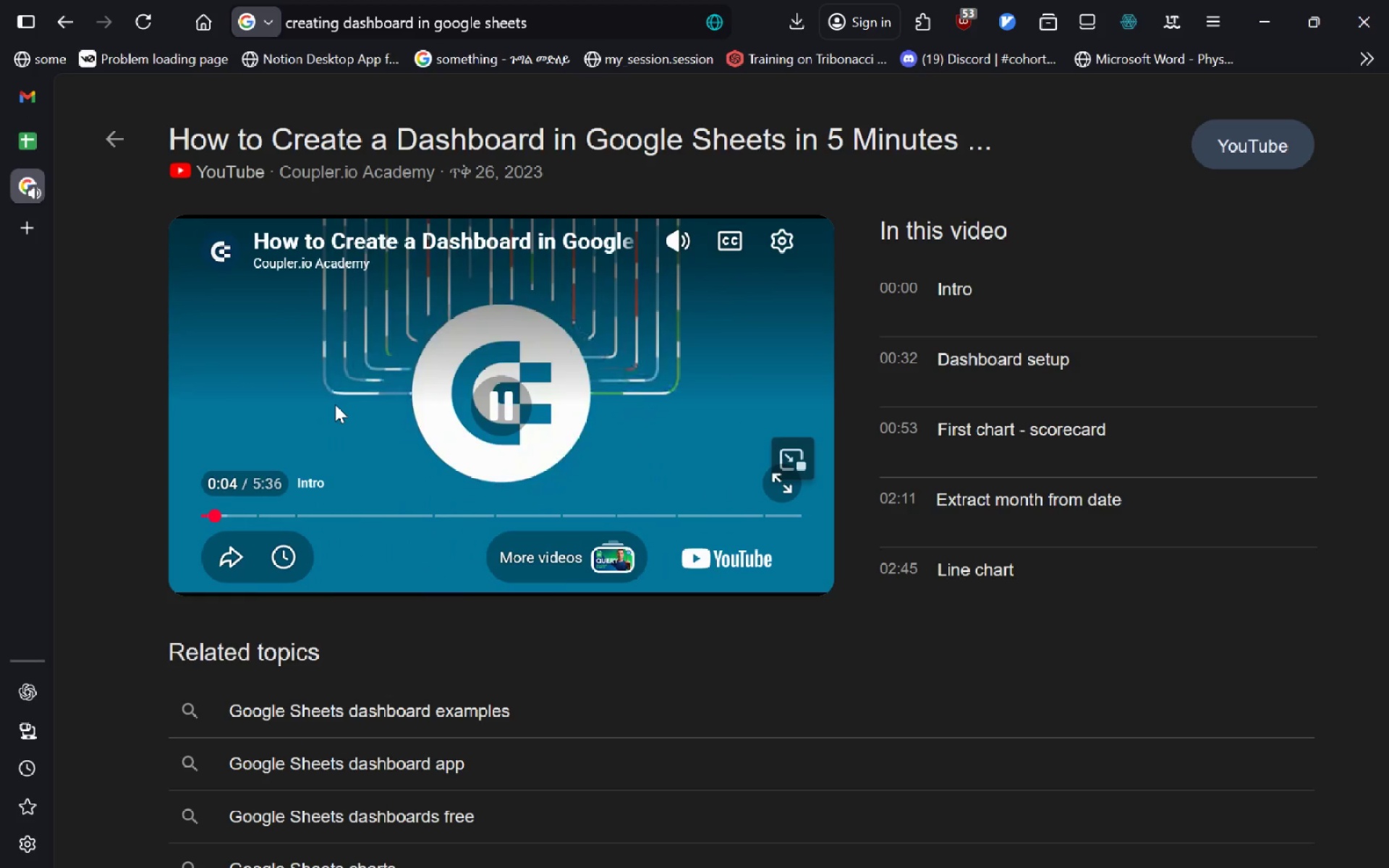 
key(ArrowRight)
 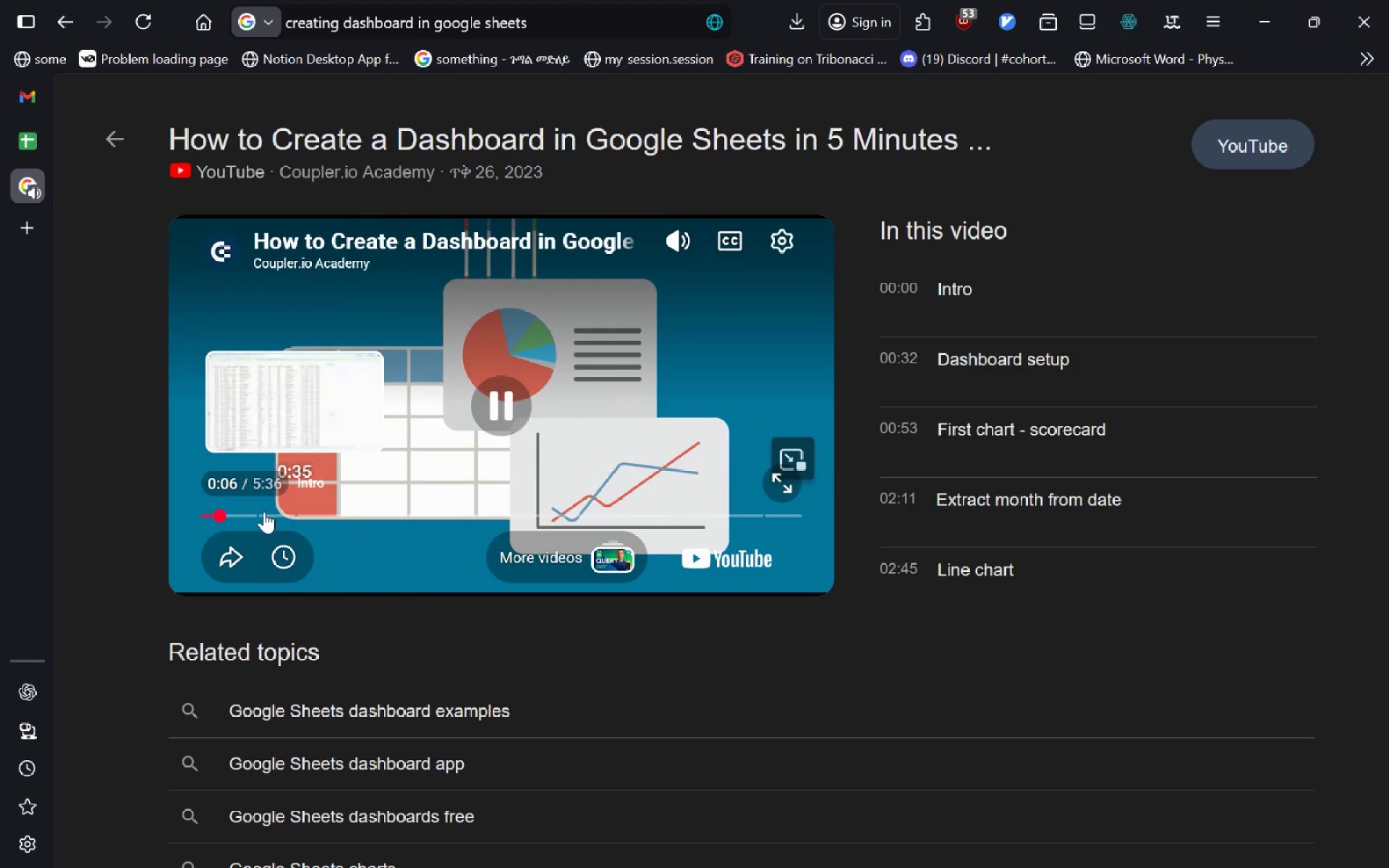 
left_click([261, 514])
 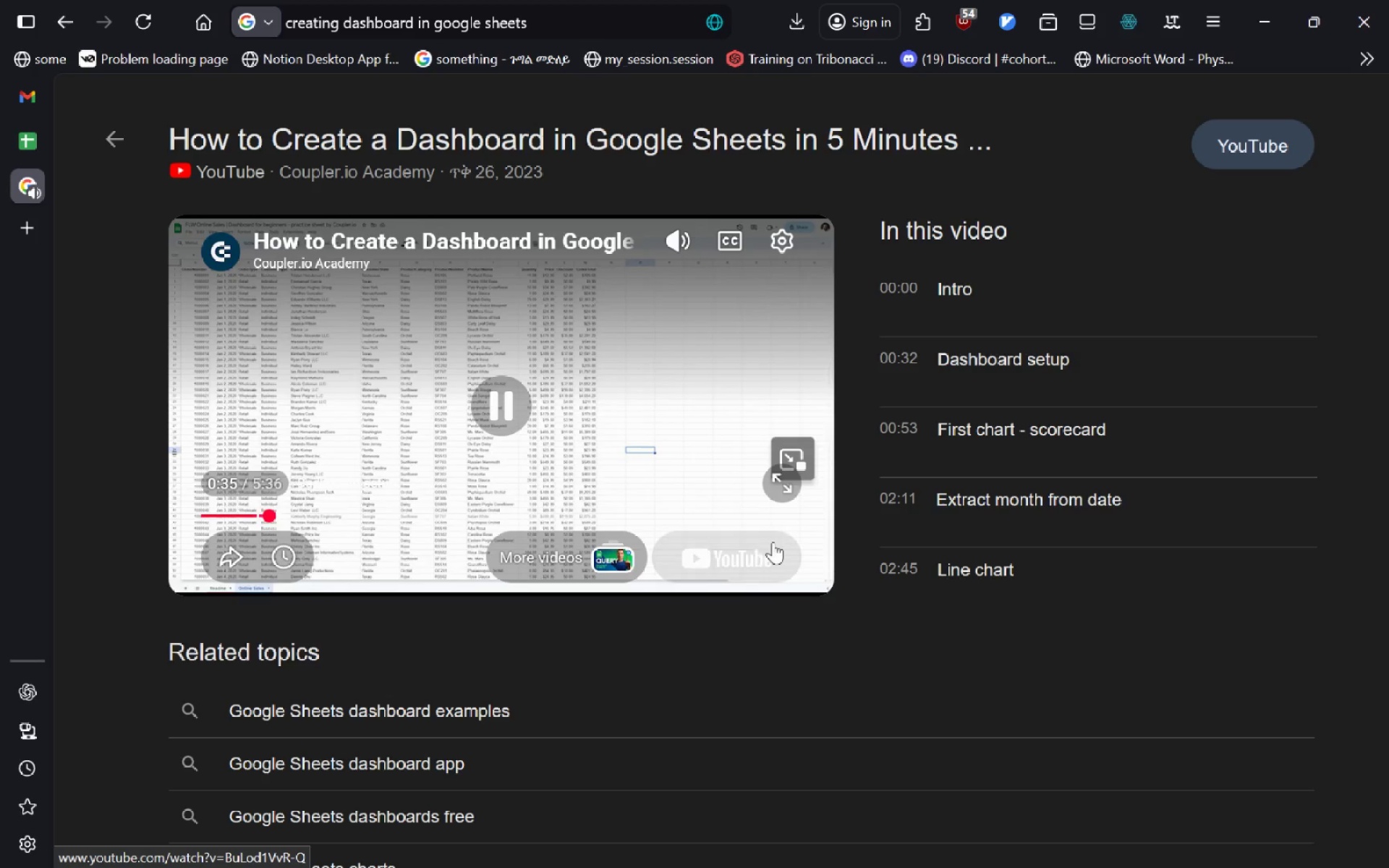 
left_click([781, 483])
 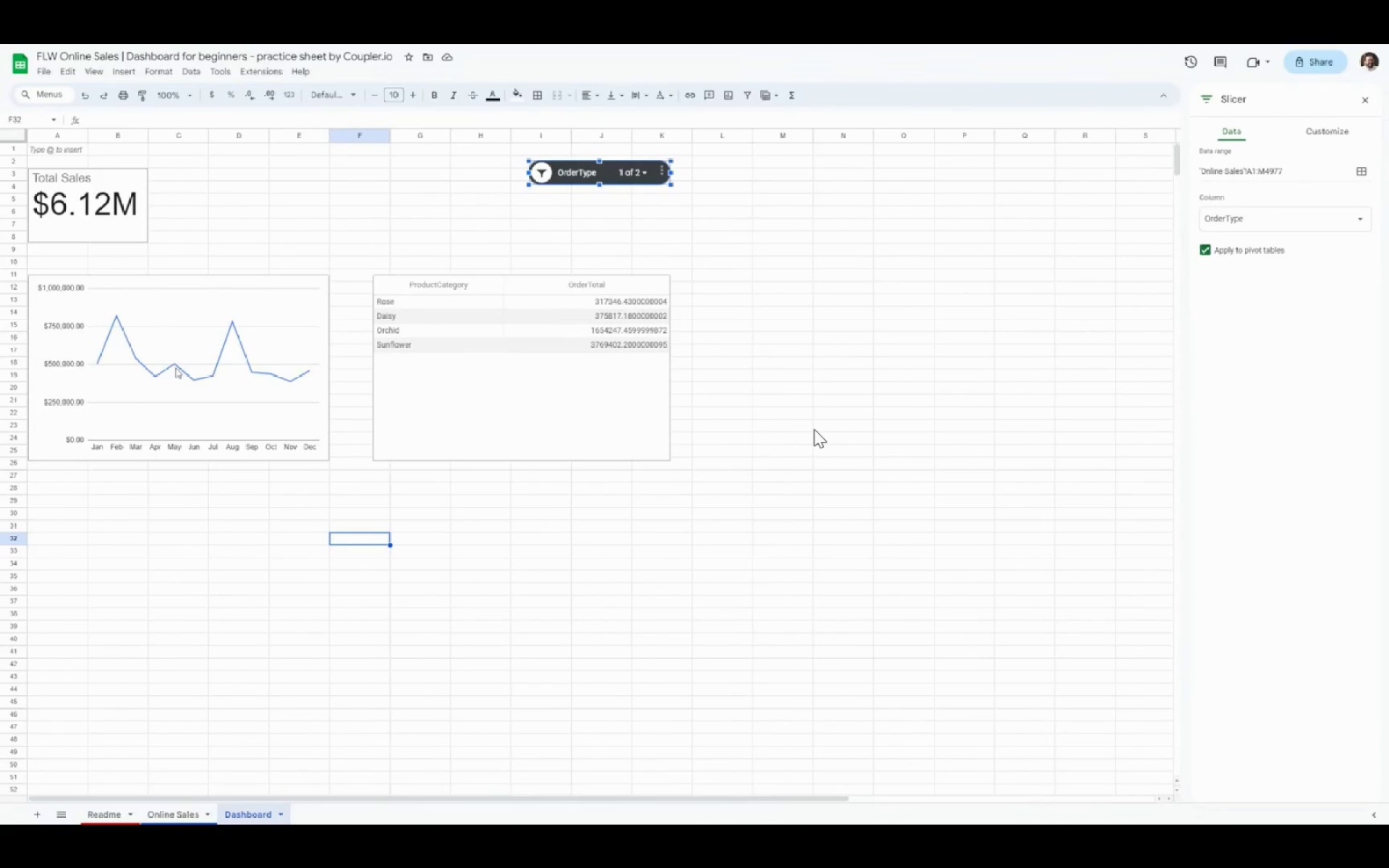 
wait(230.25)
 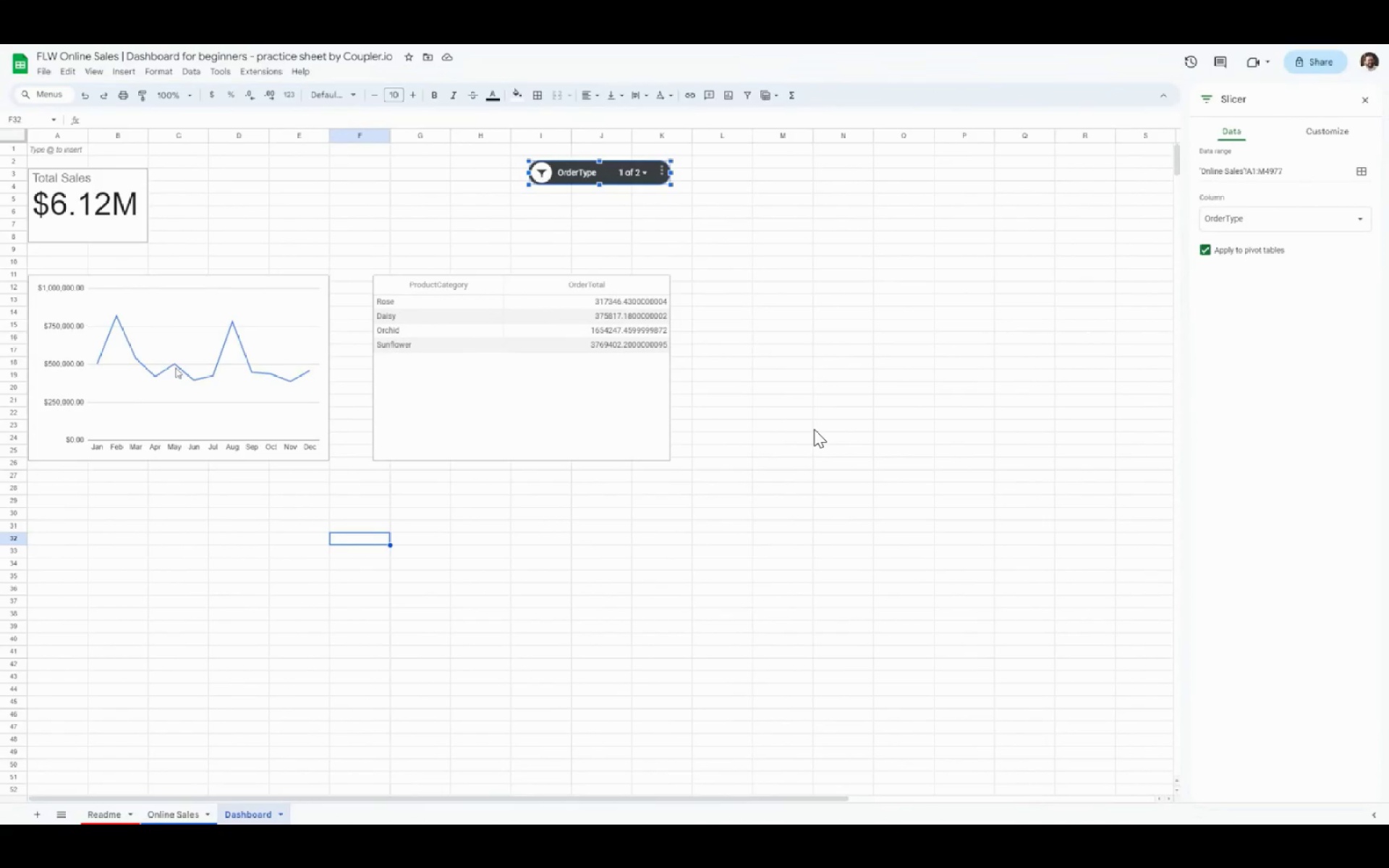 
left_click([1041, 786])
 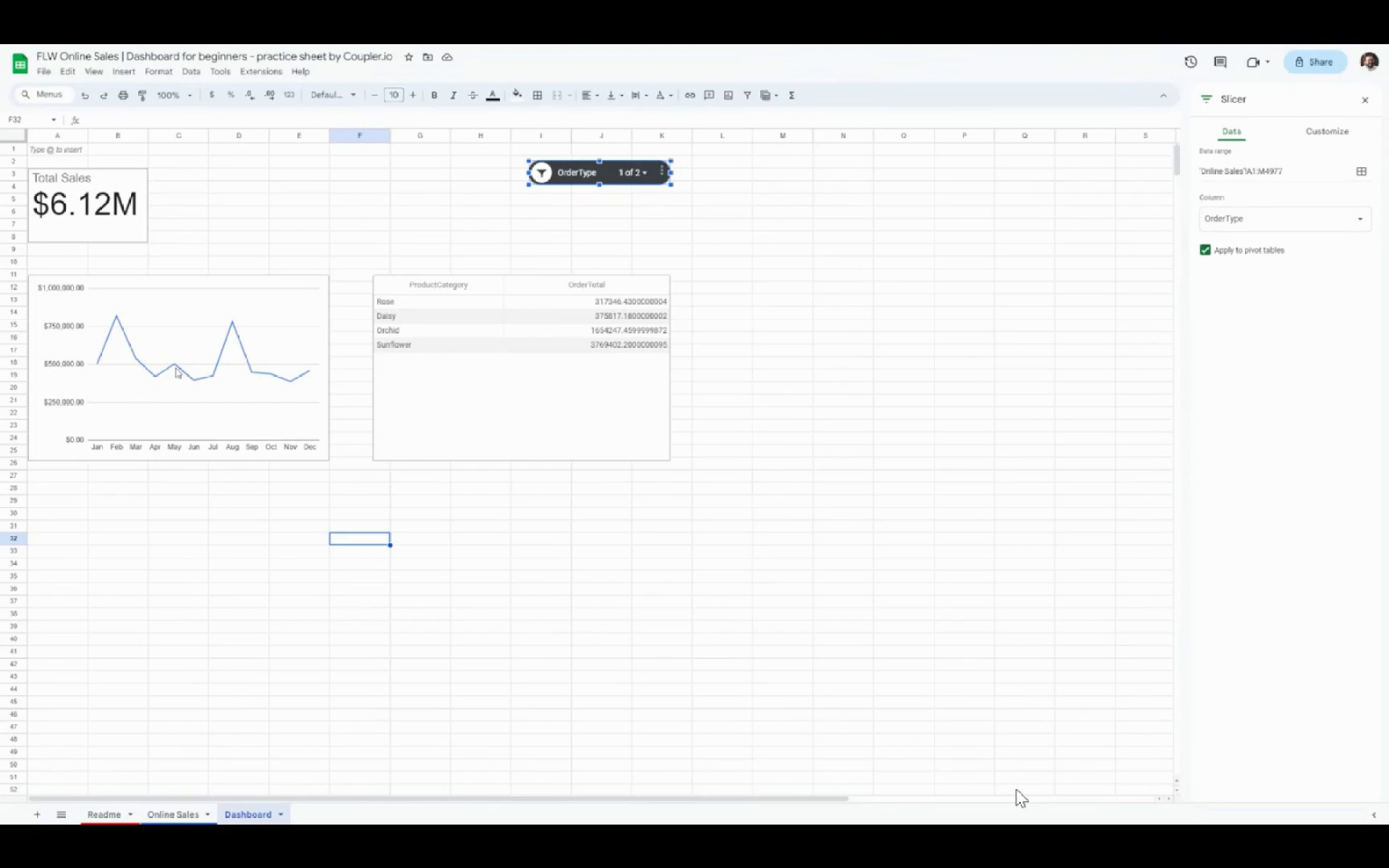 
wait(11.11)
 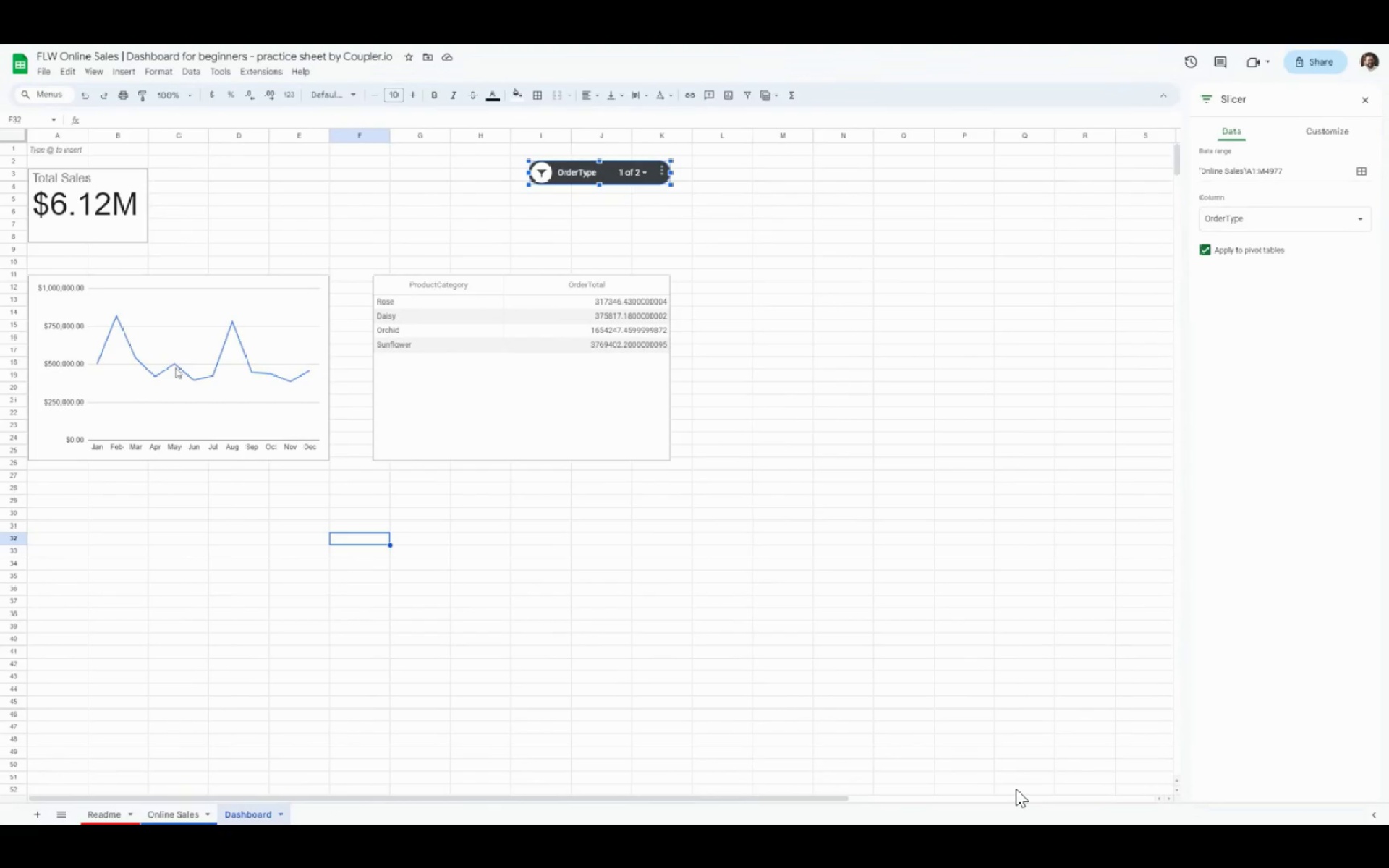 
left_click([985, 786])
 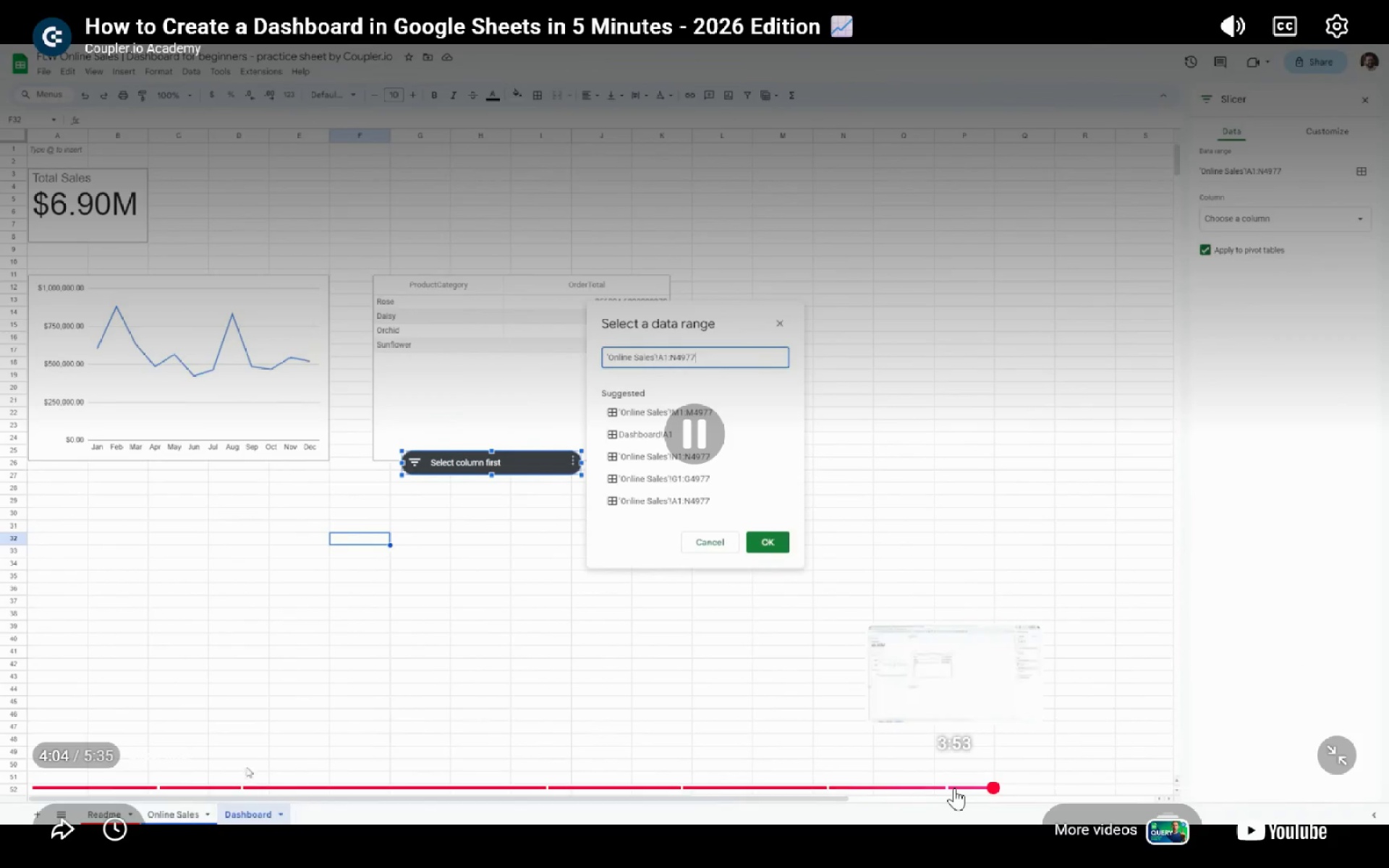 
left_click([954, 788])
 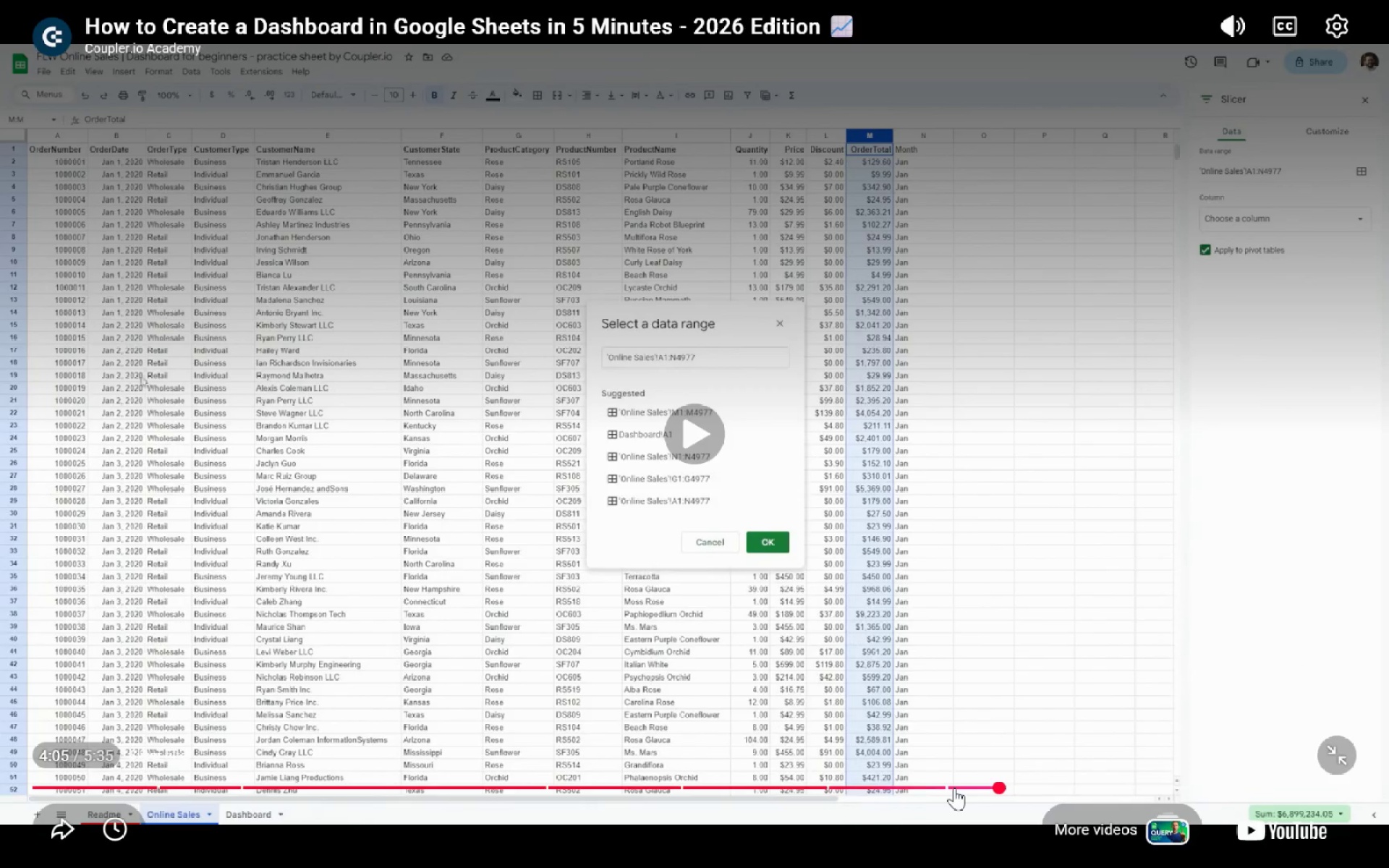 
left_click([954, 788])
 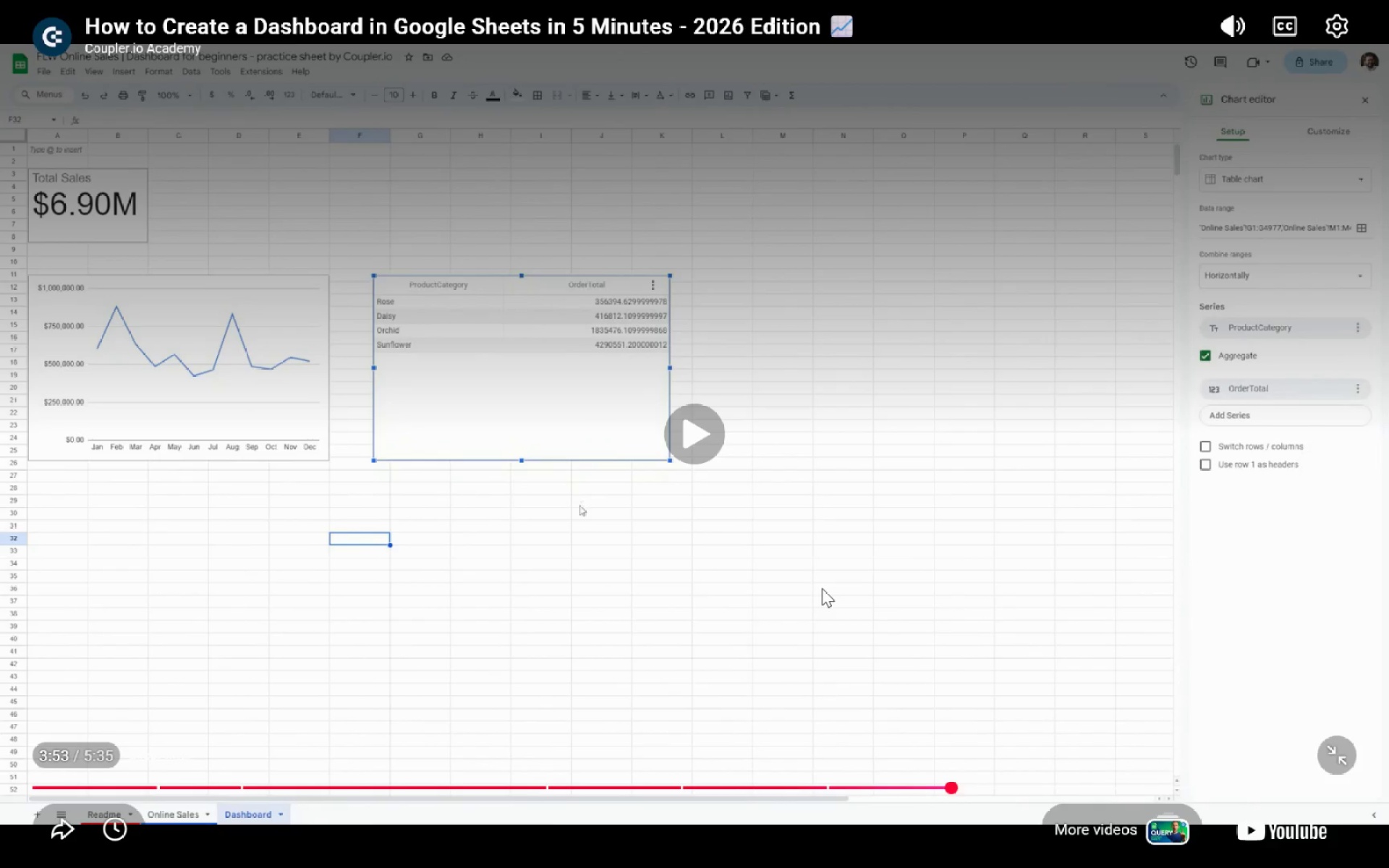 
left_click([822, 588])
 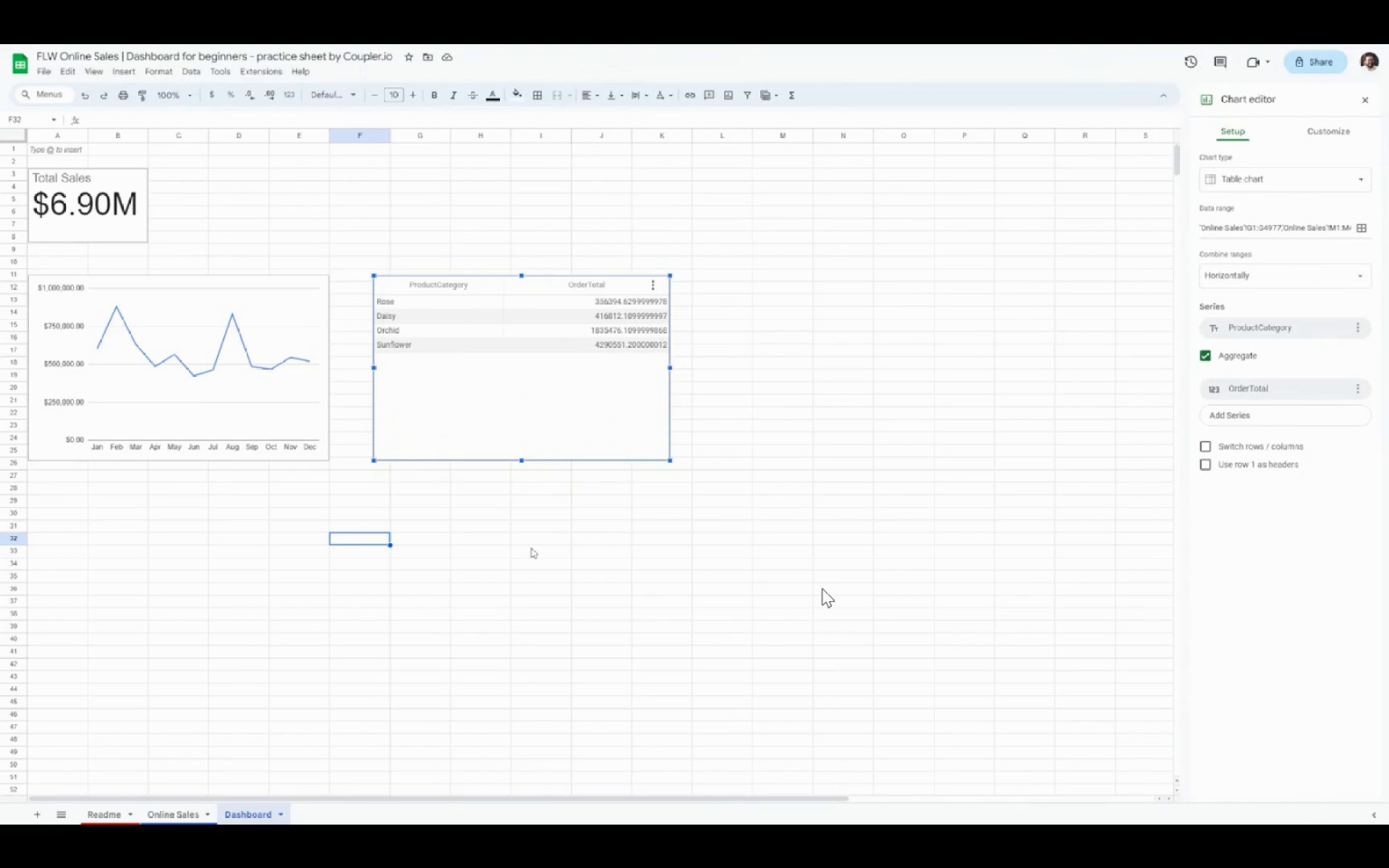 
left_click([768, 425])
 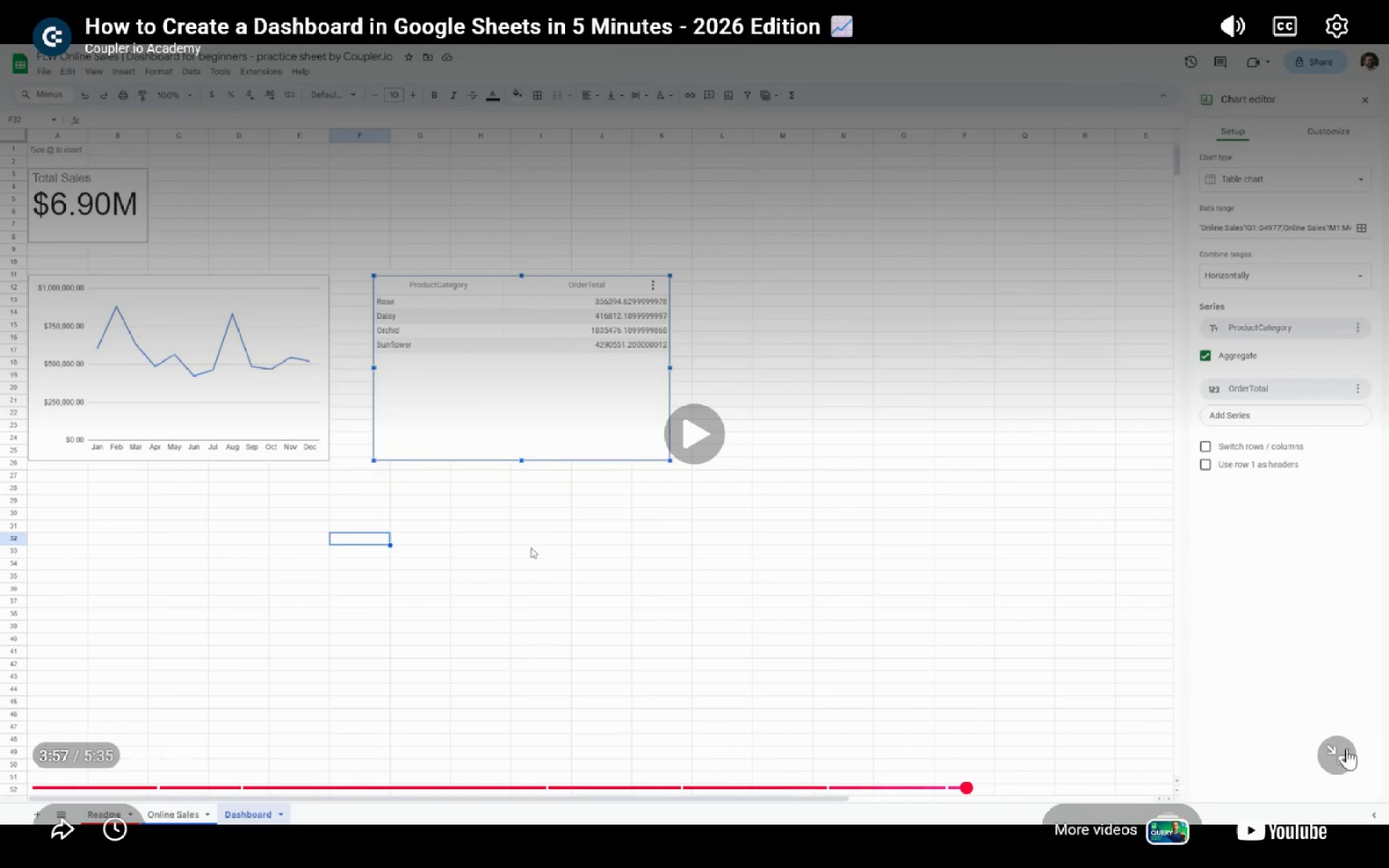 
left_click([1346, 748])
 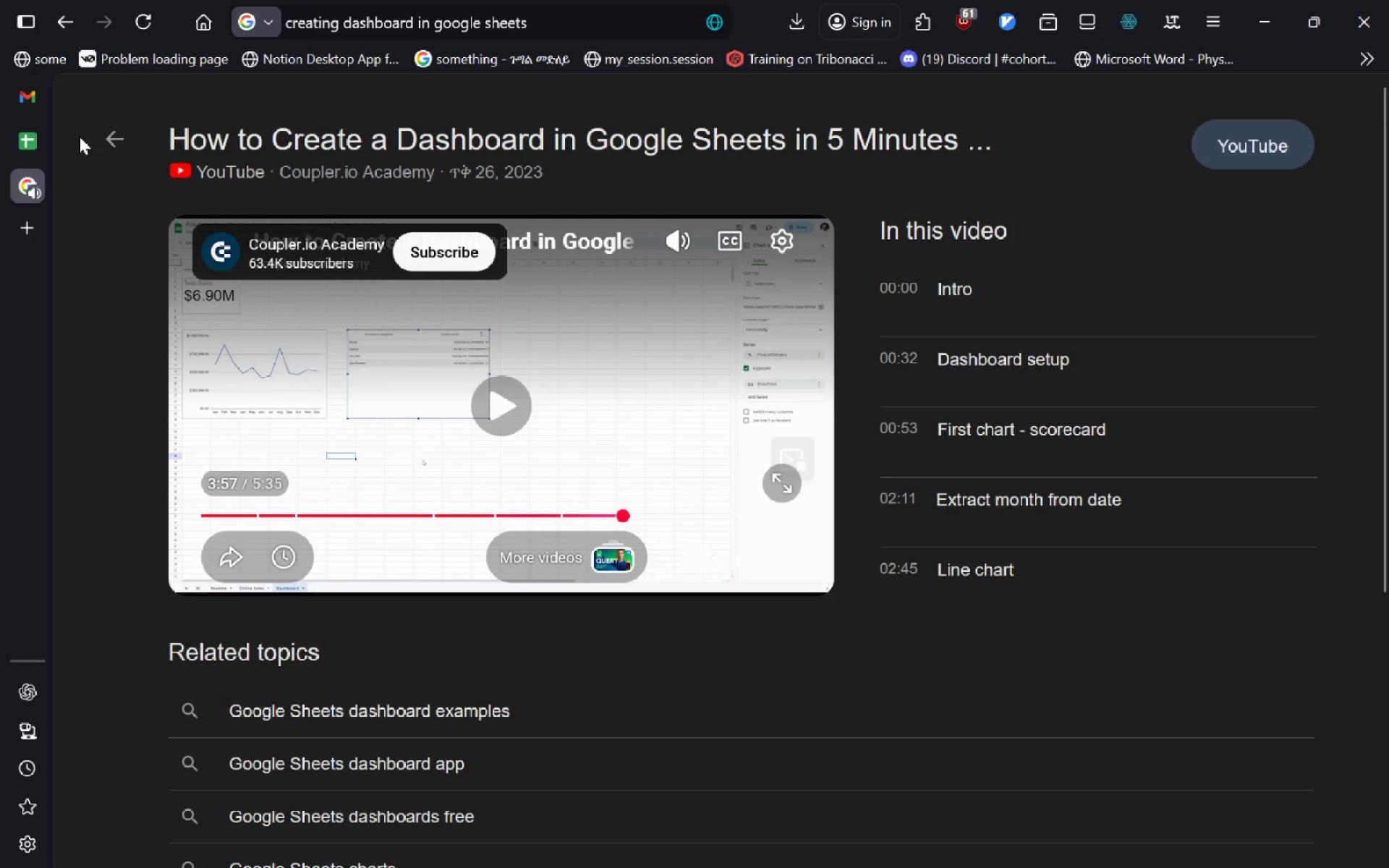 
left_click([40, 138])
 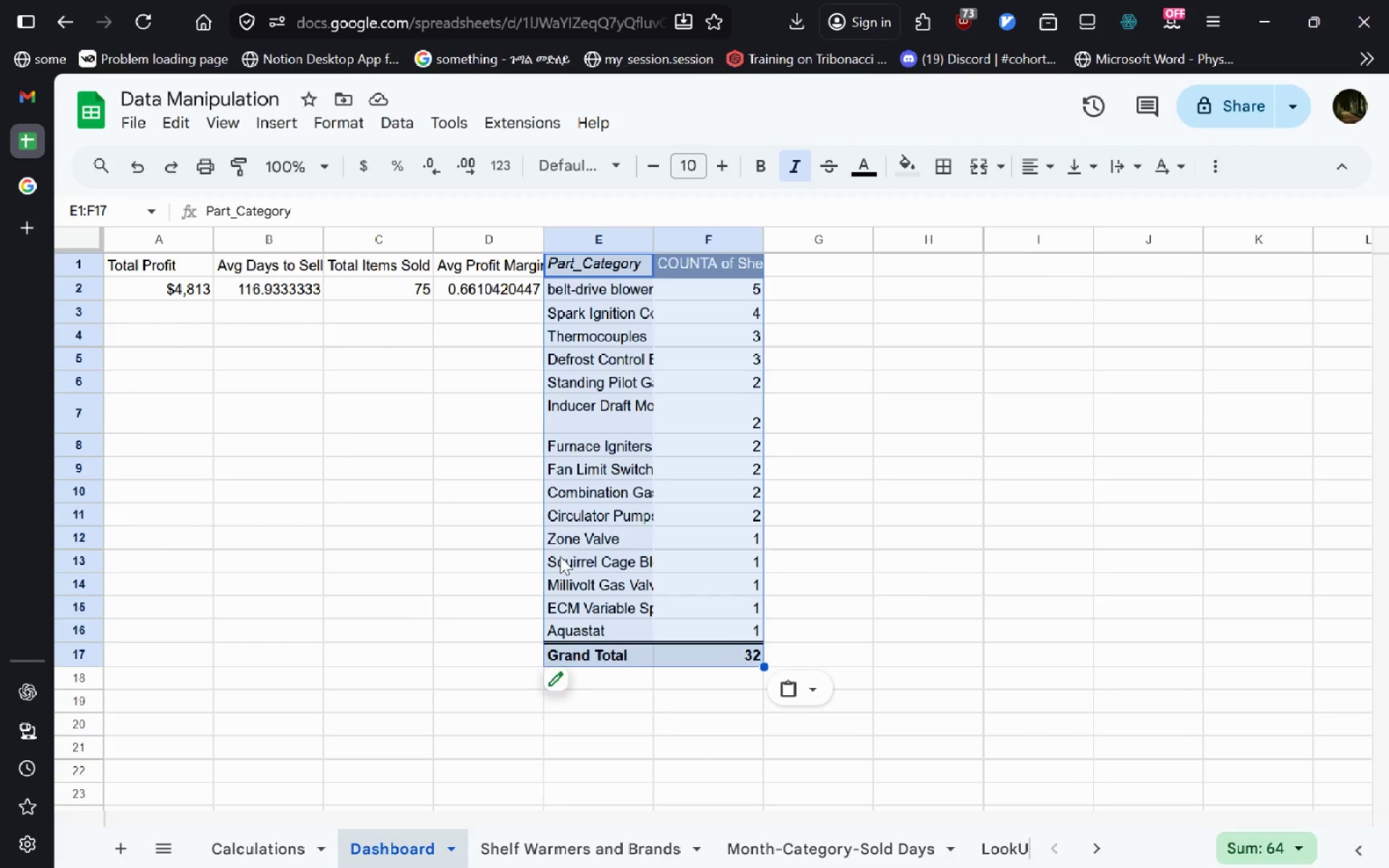 
key(Delete)
 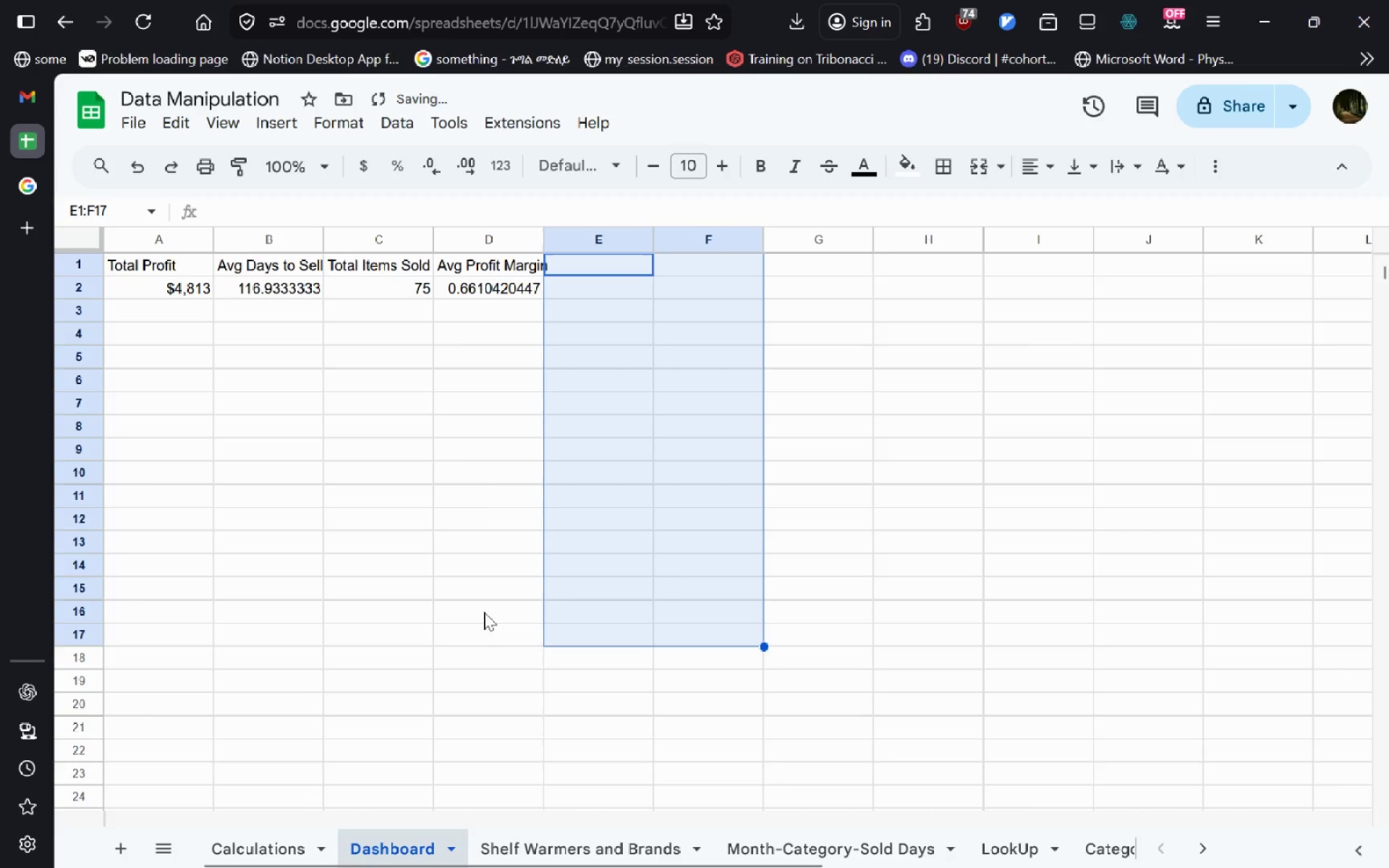 
left_click([364, 336])
 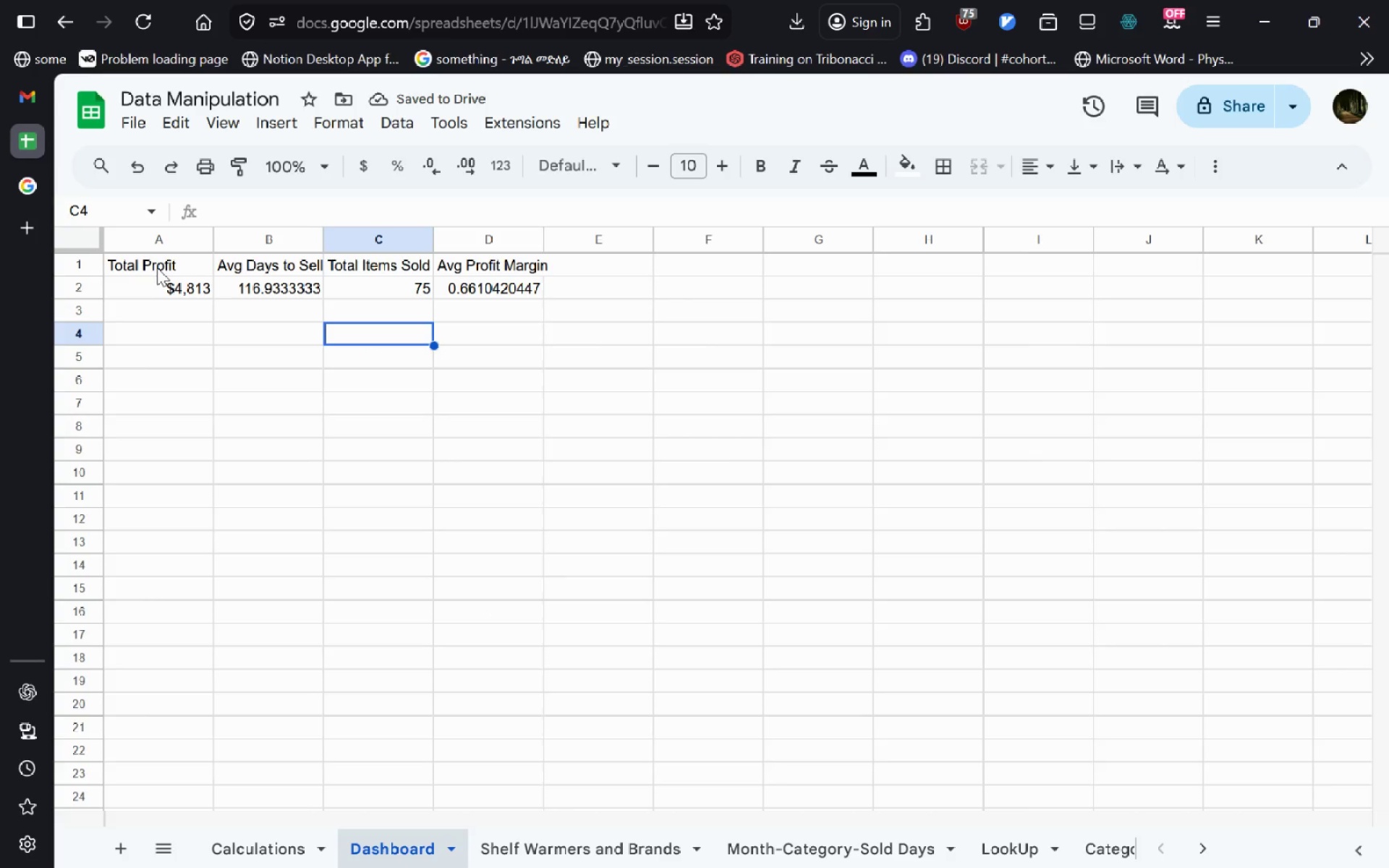 
left_click_drag(start_coordinate=[157, 268], to_coordinate=[311, 284])
 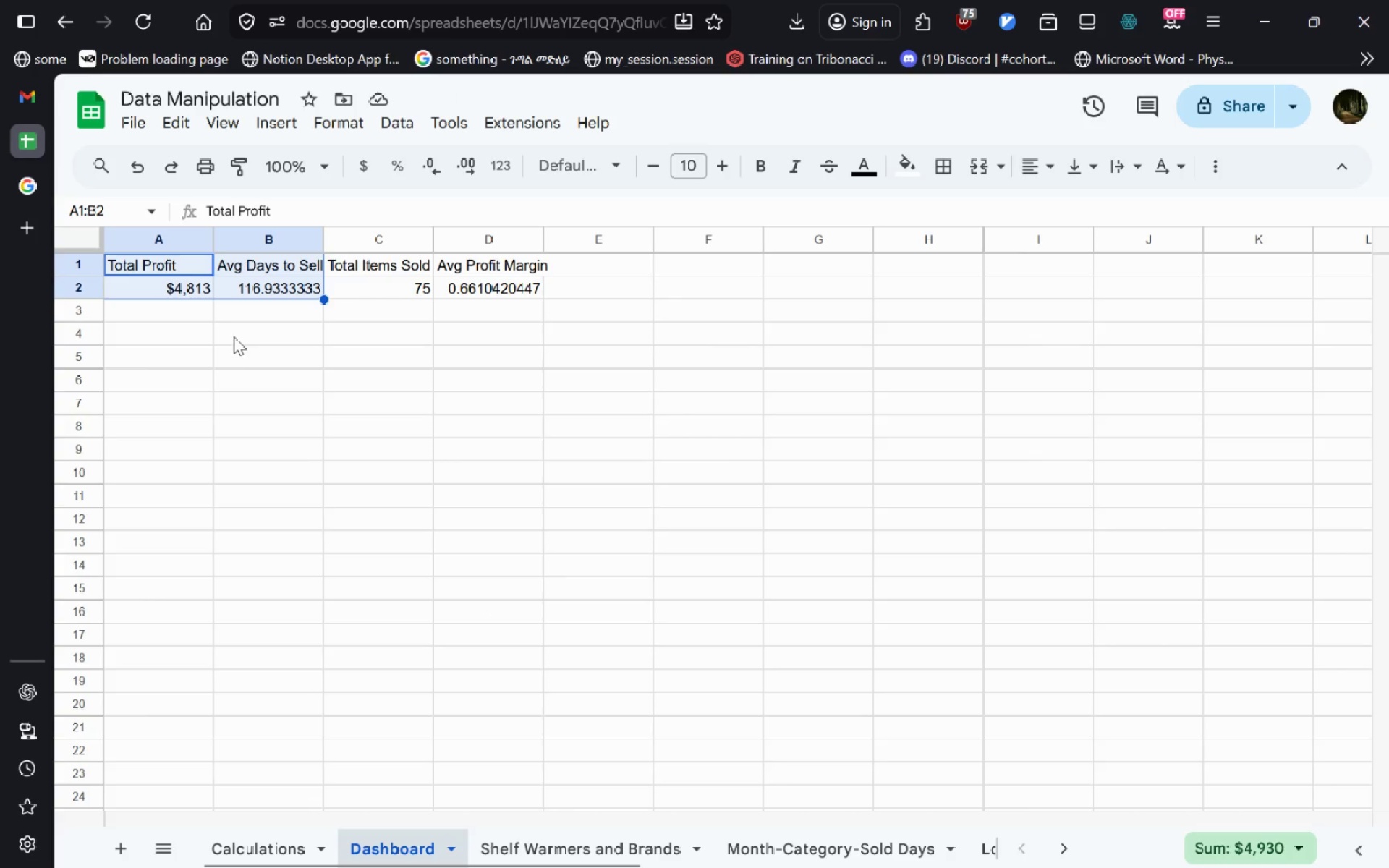 
left_click([234, 336])
 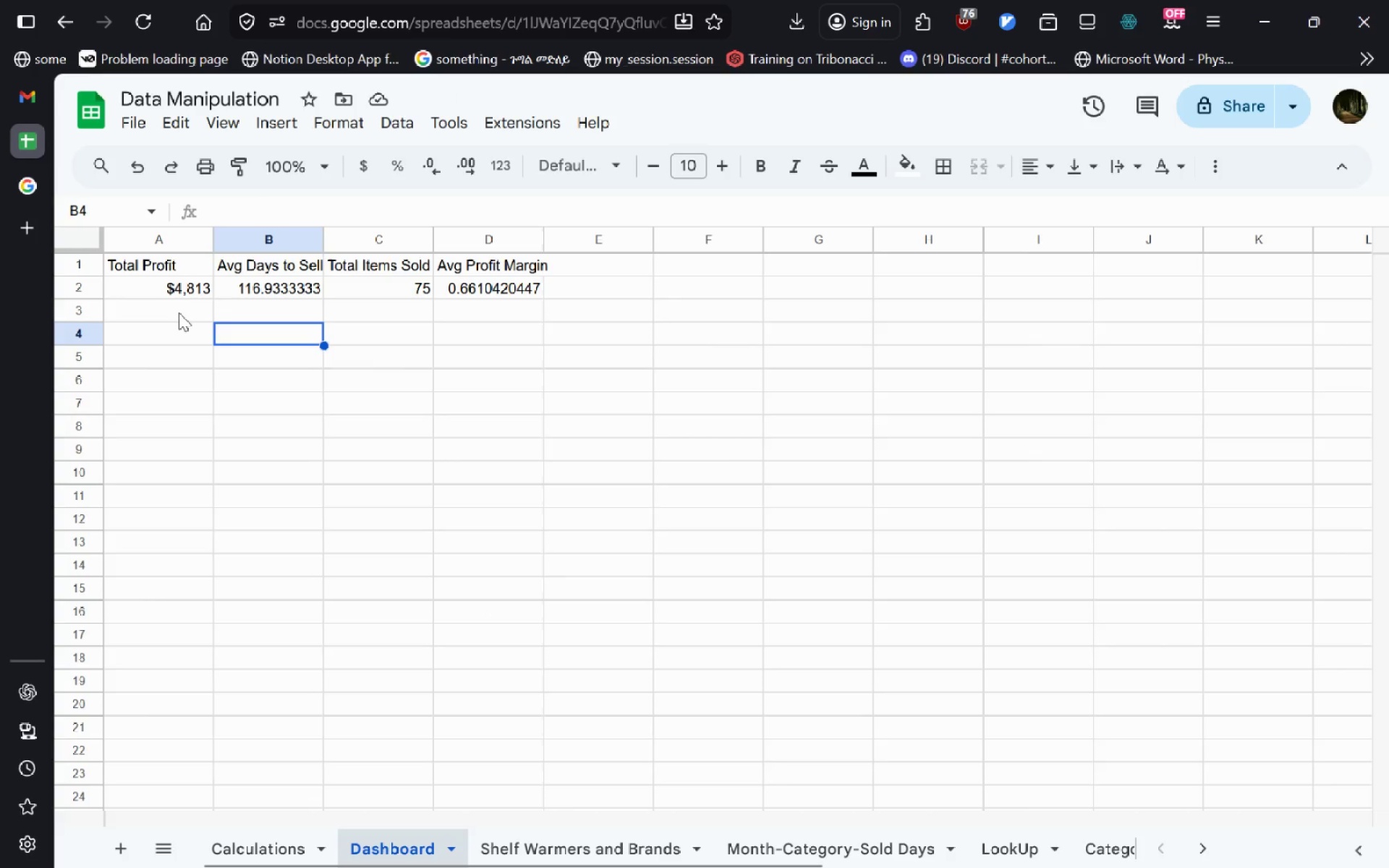 
left_click([179, 312])
 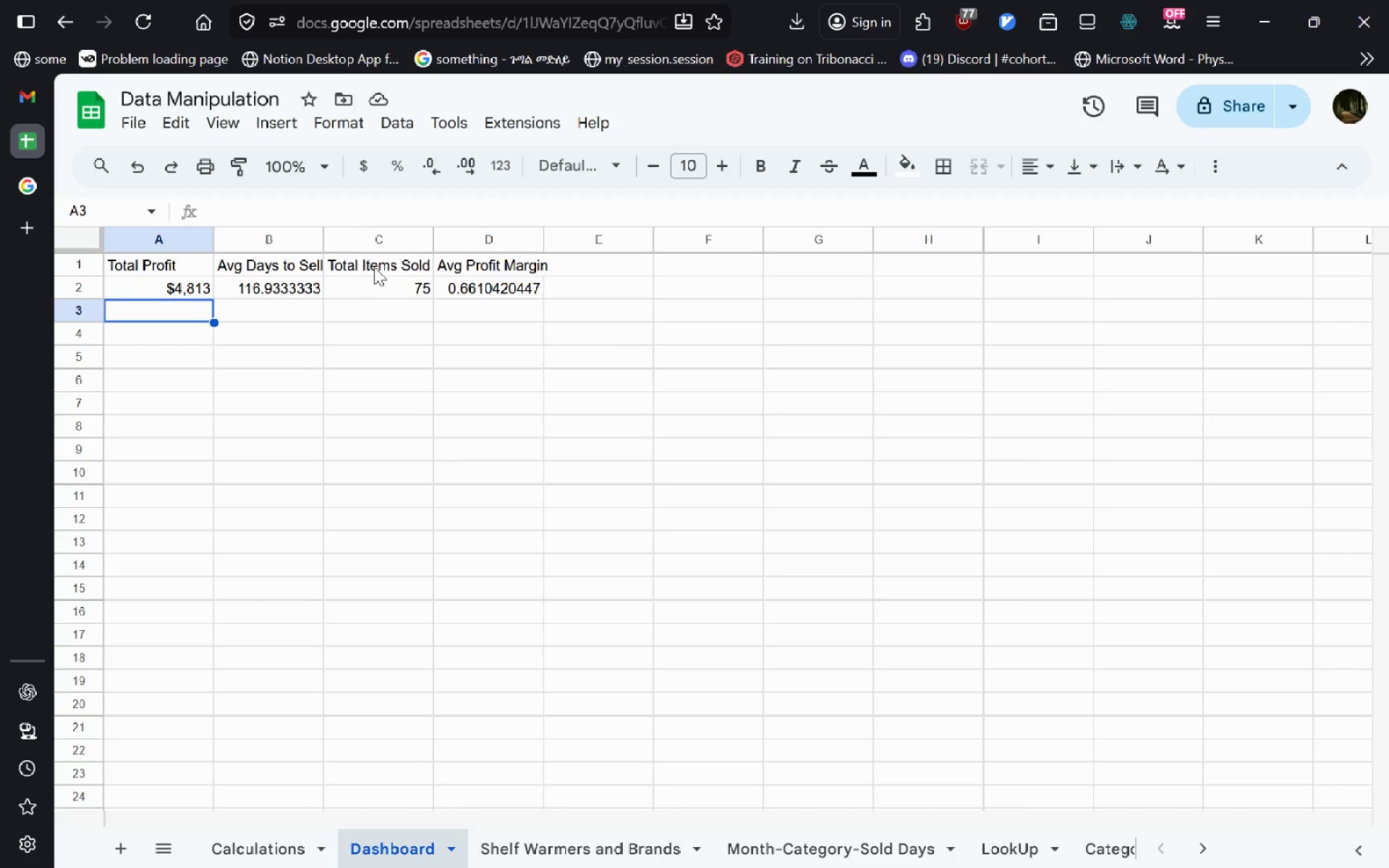 
double_click([376, 269])
 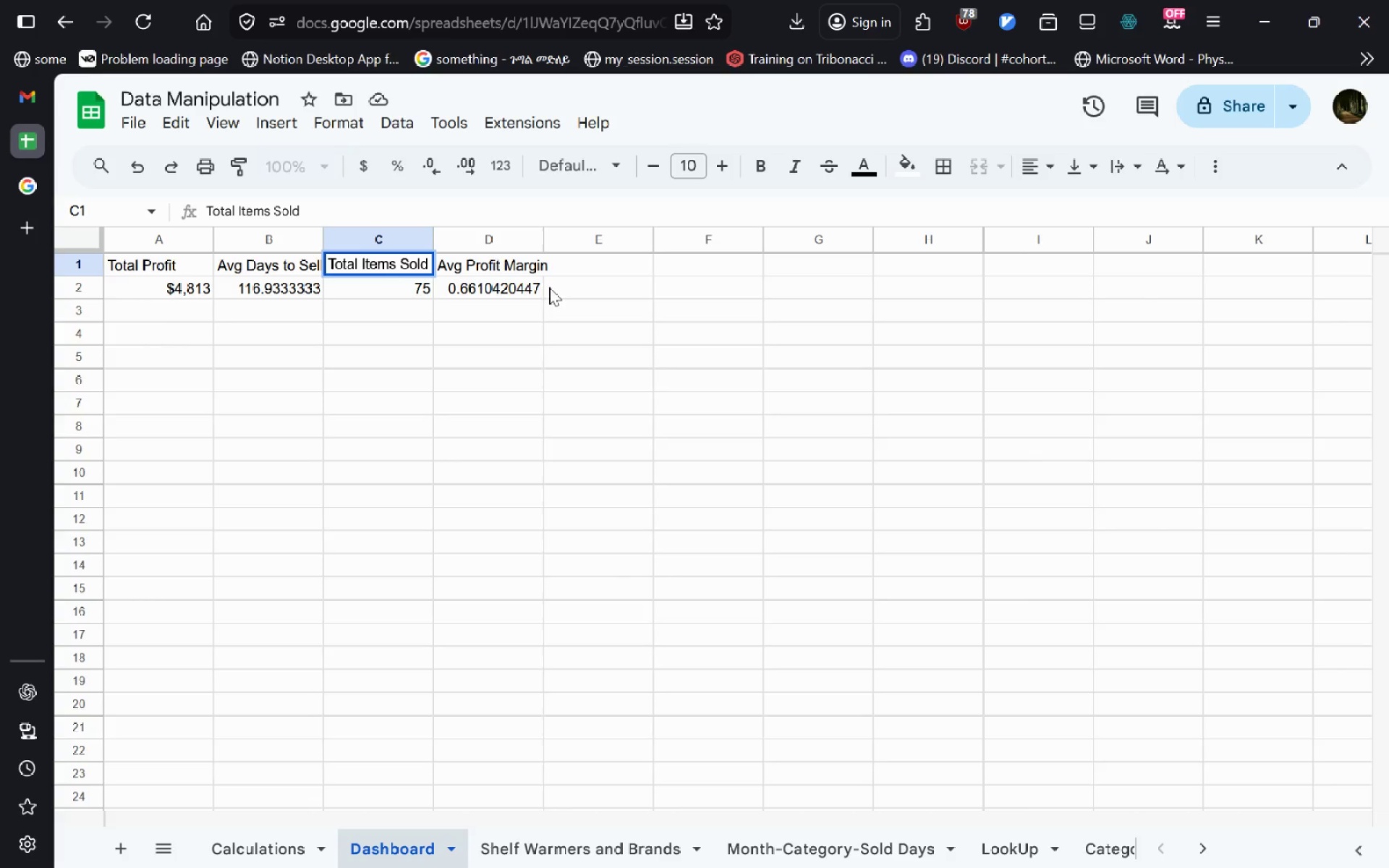 
left_click([625, 329])
 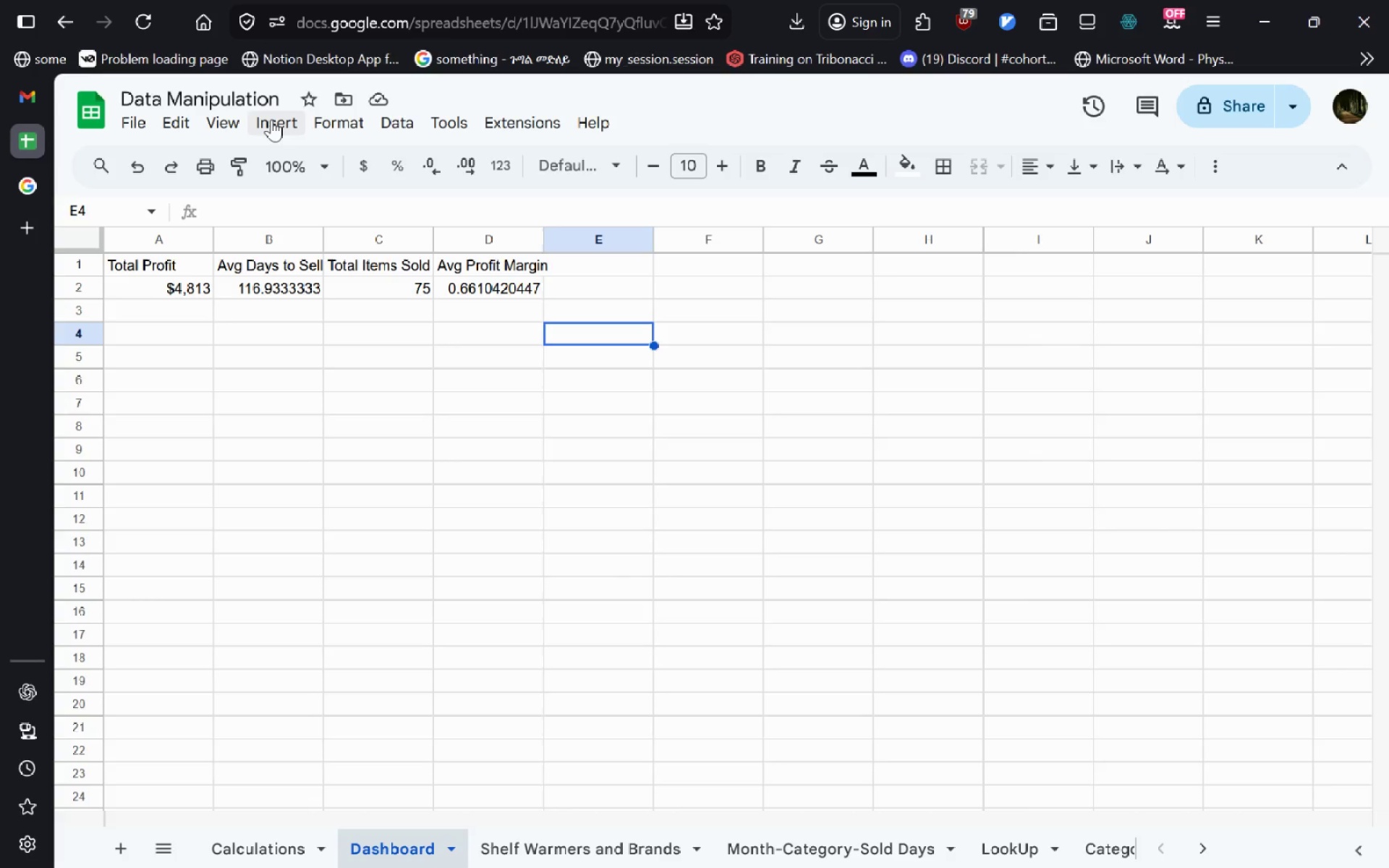 
left_click([271, 119])
 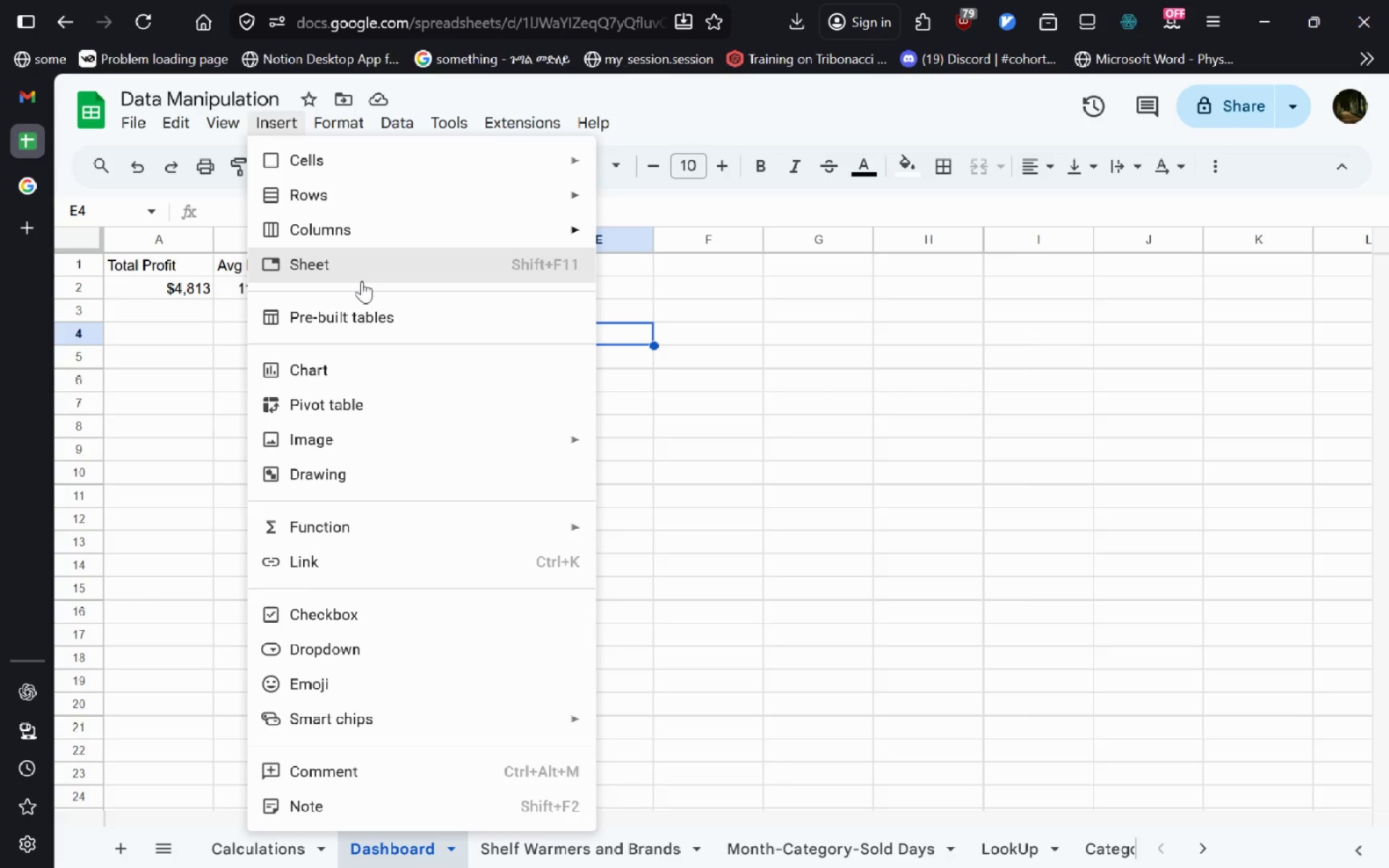 
left_click([356, 383])
 